 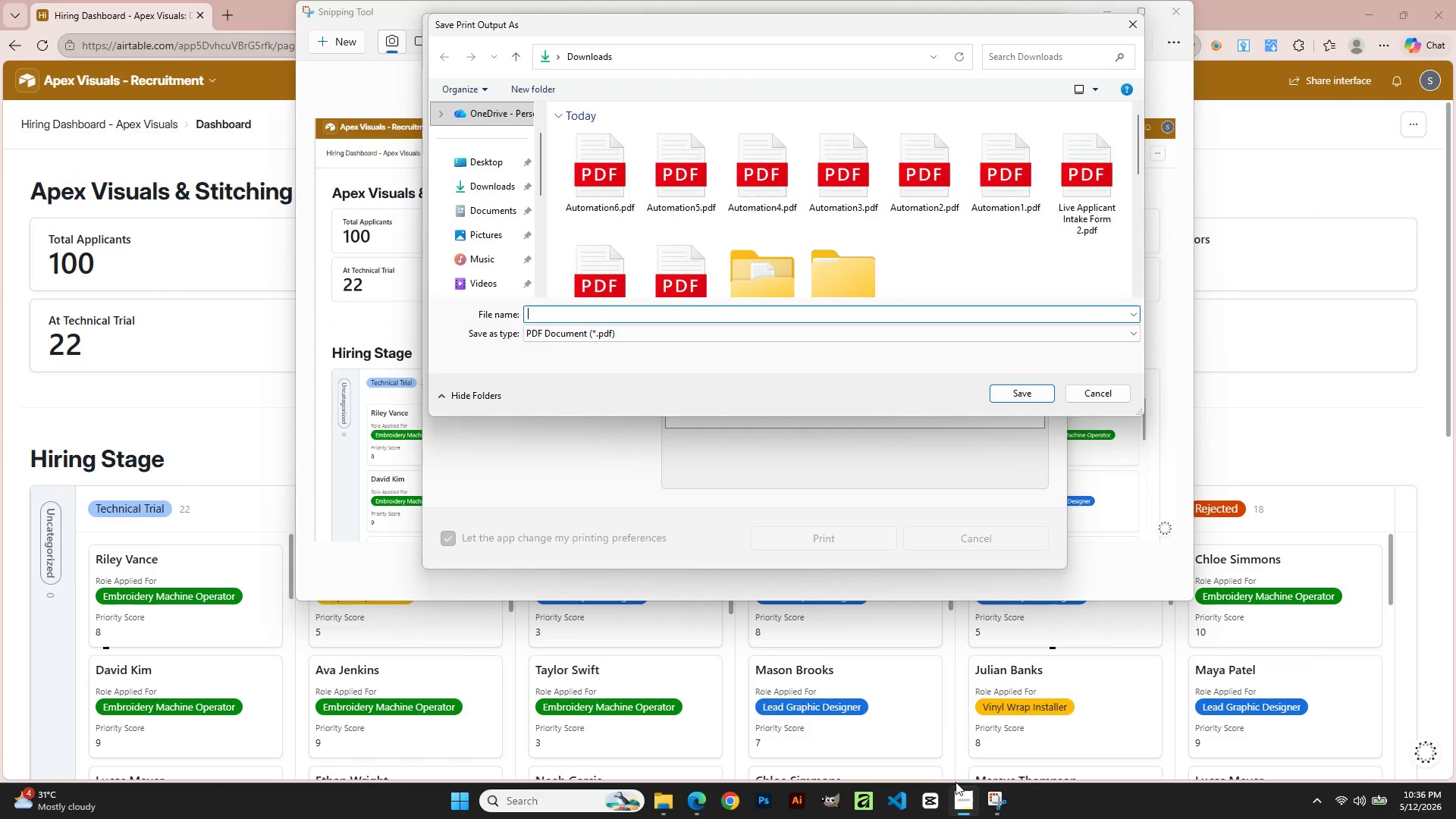 
type(Dashboard1)
 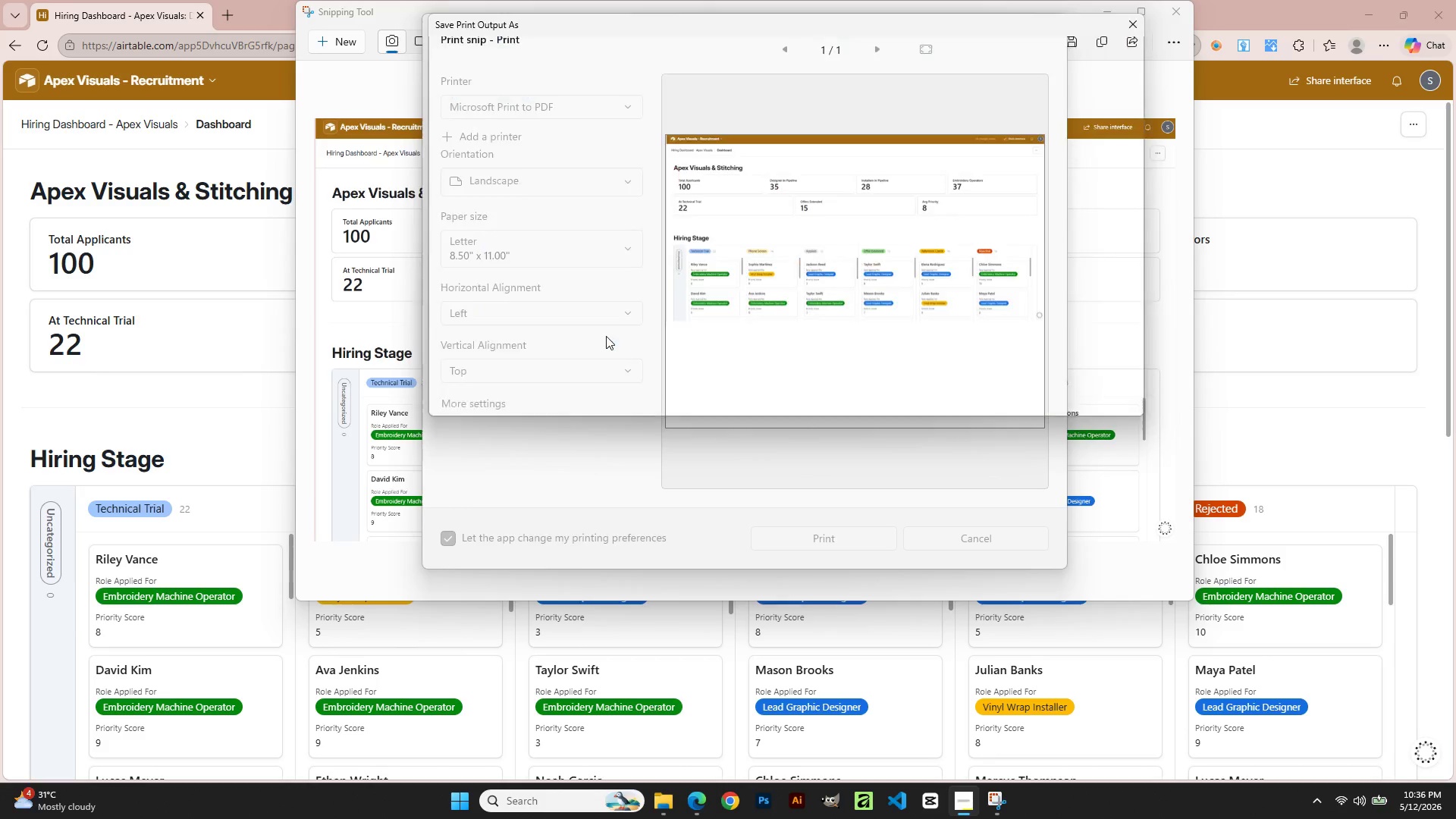 
key(Enter)
 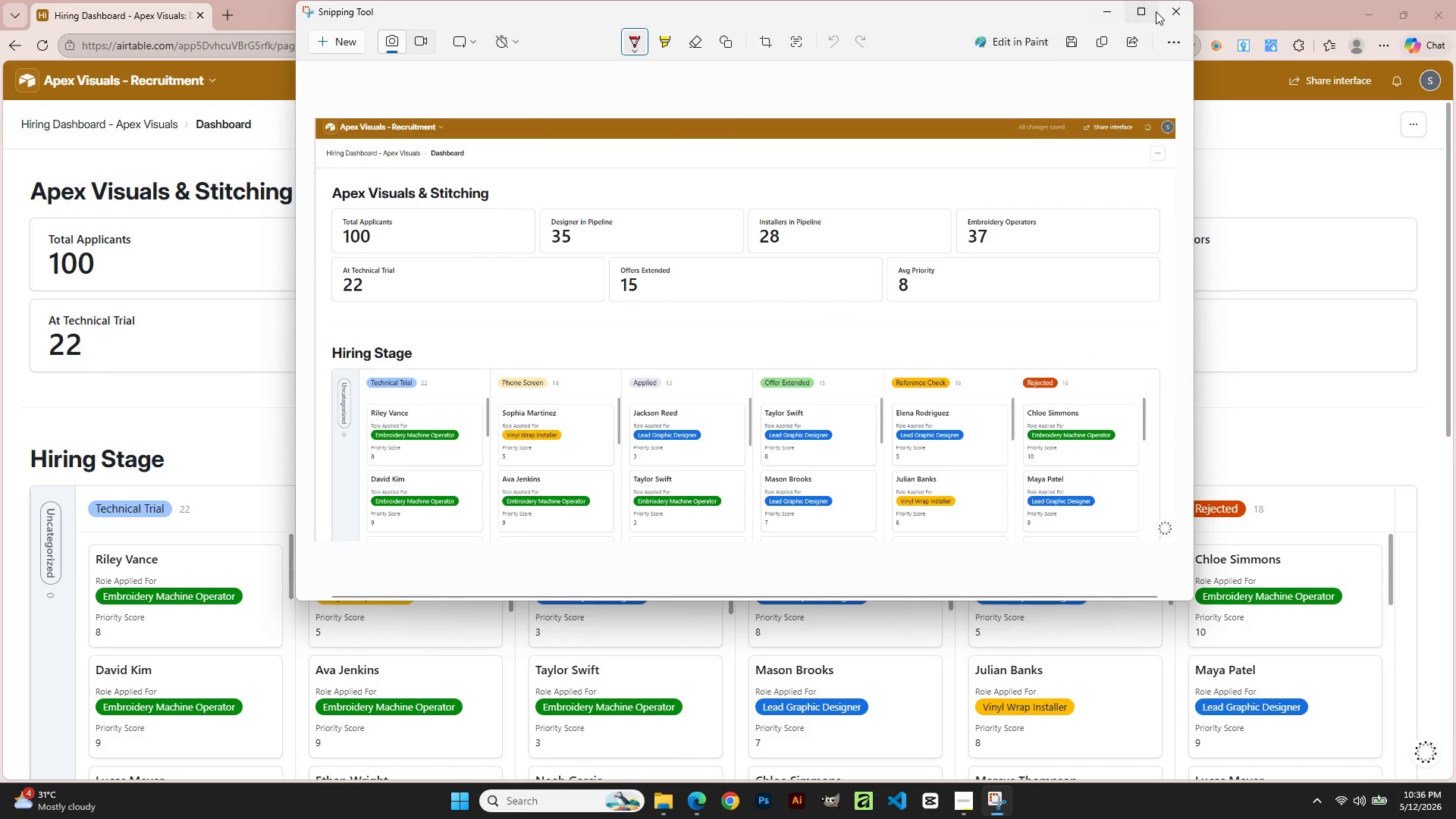 
left_click([1166, 8])
 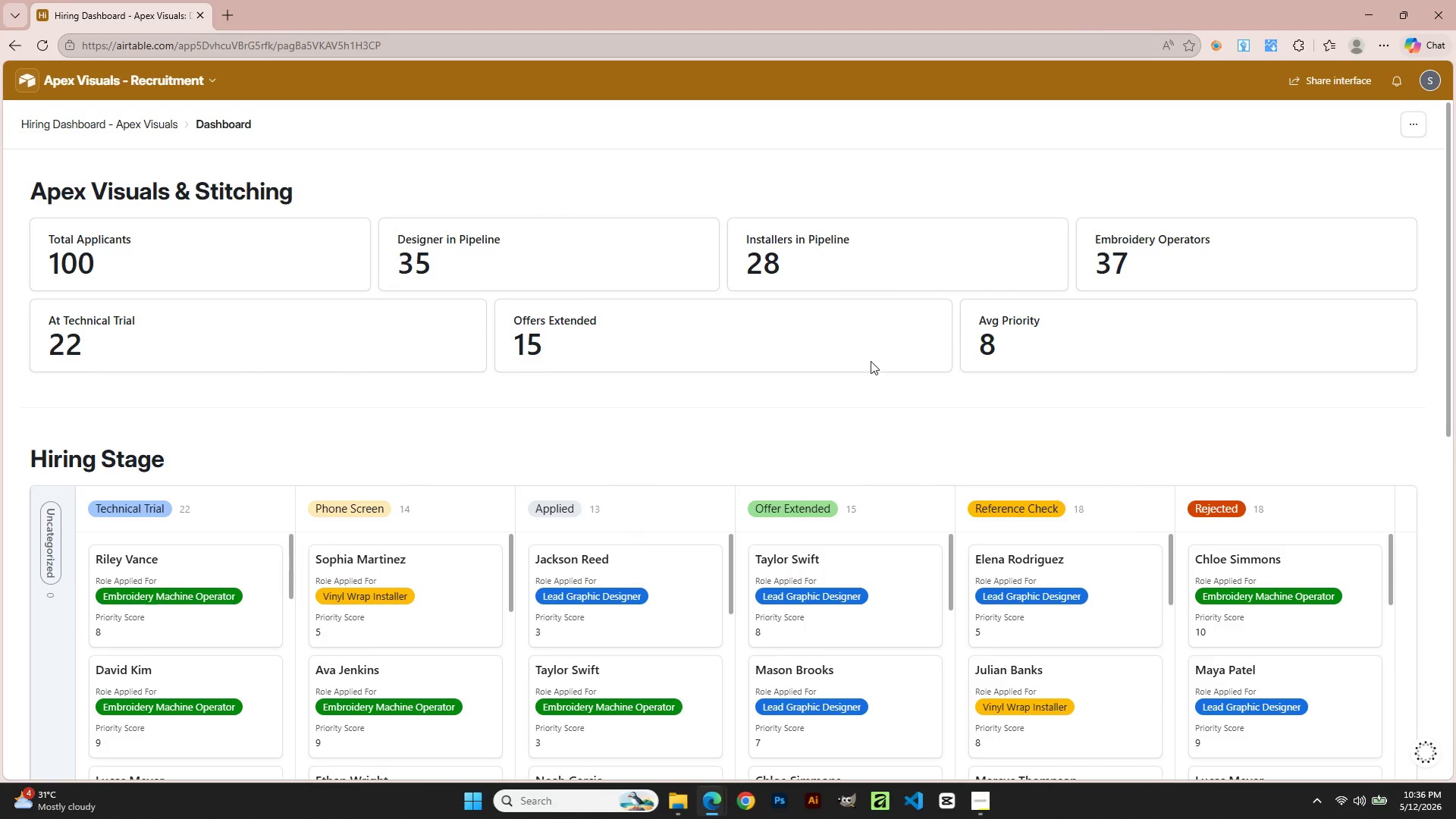 
scroll: coordinate [1014, 665], scroll_direction: down, amount: 27.0
 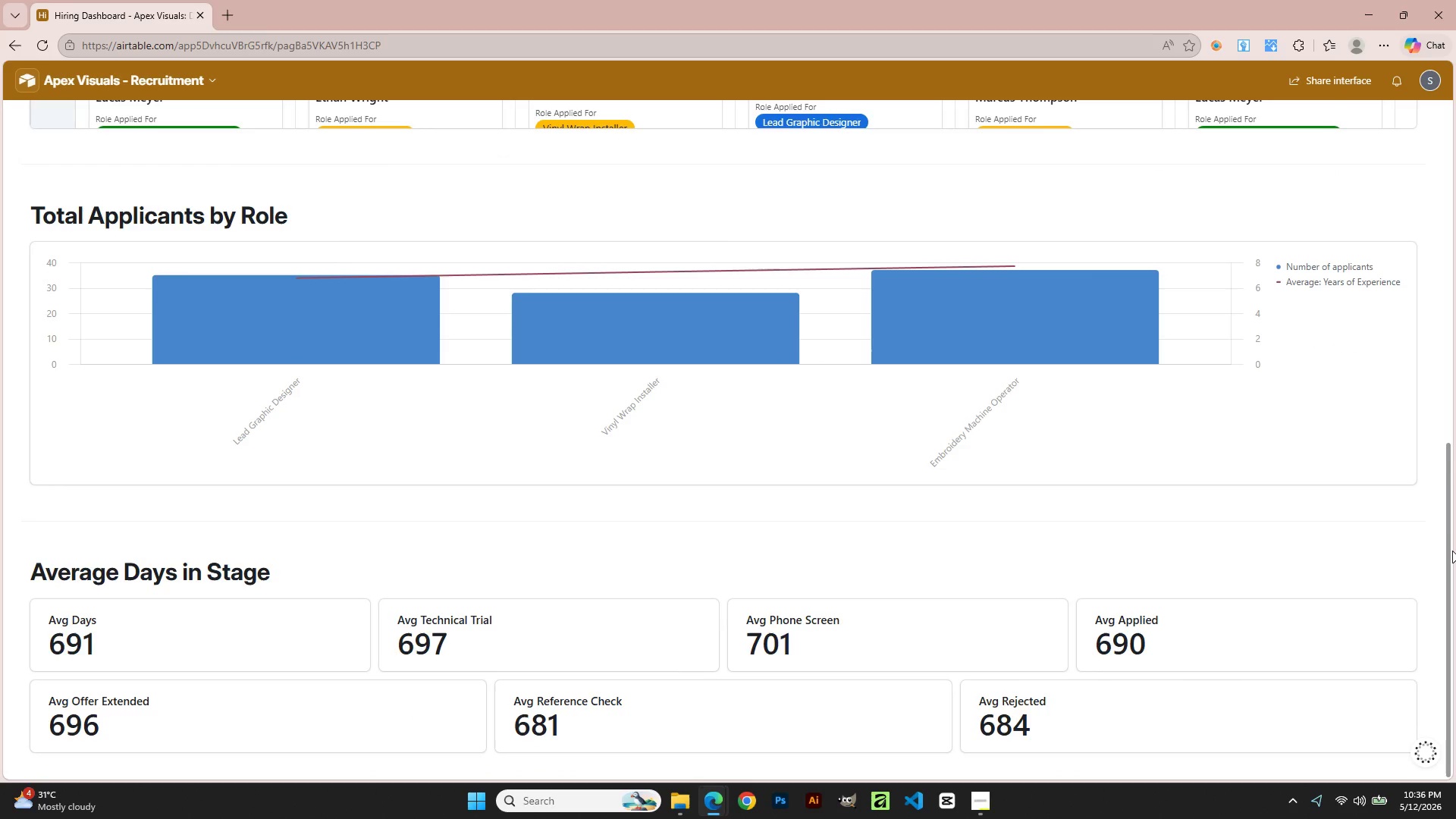 
key(Meta+Shift+R)
 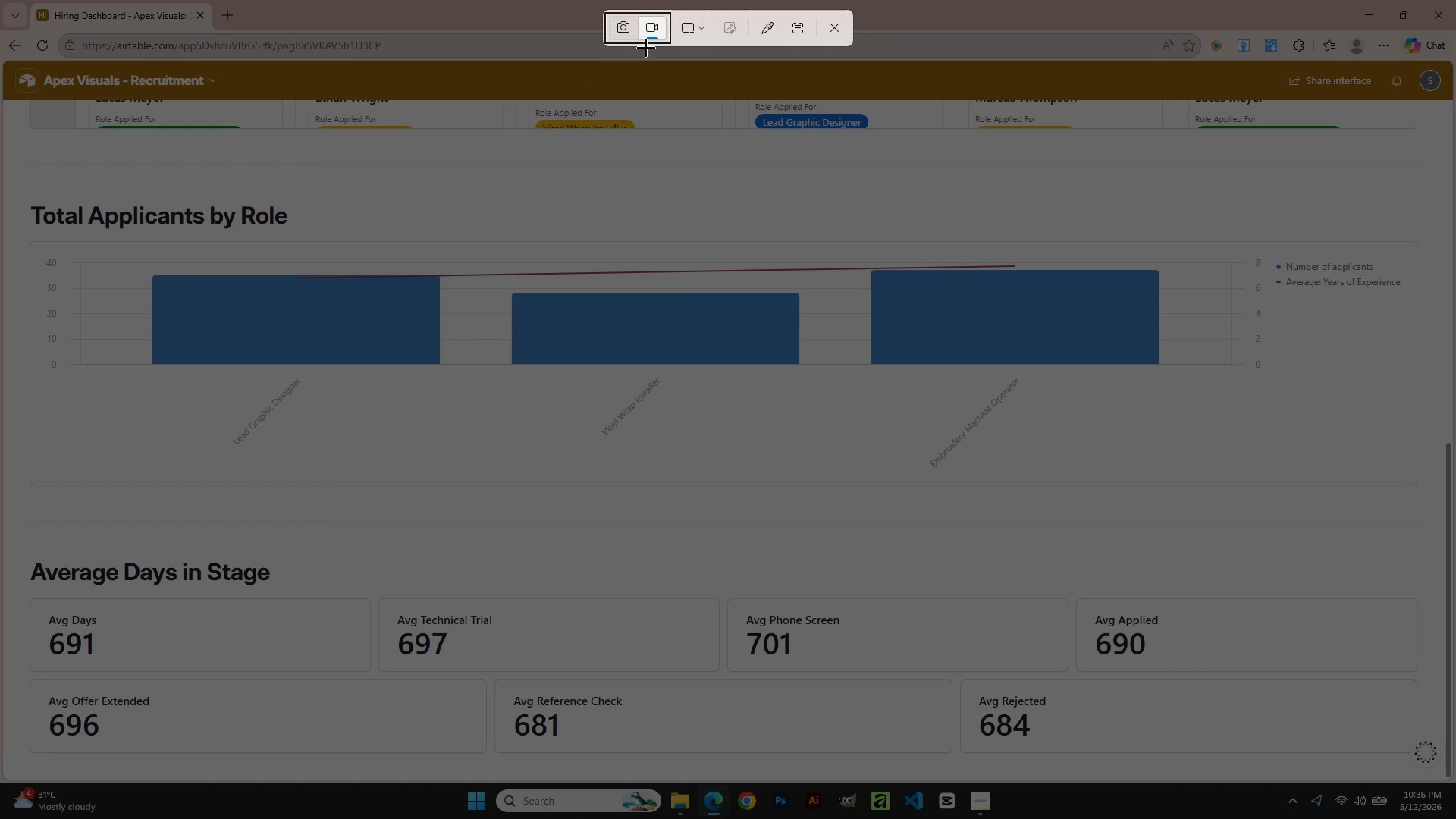 
left_click([620, 24])
 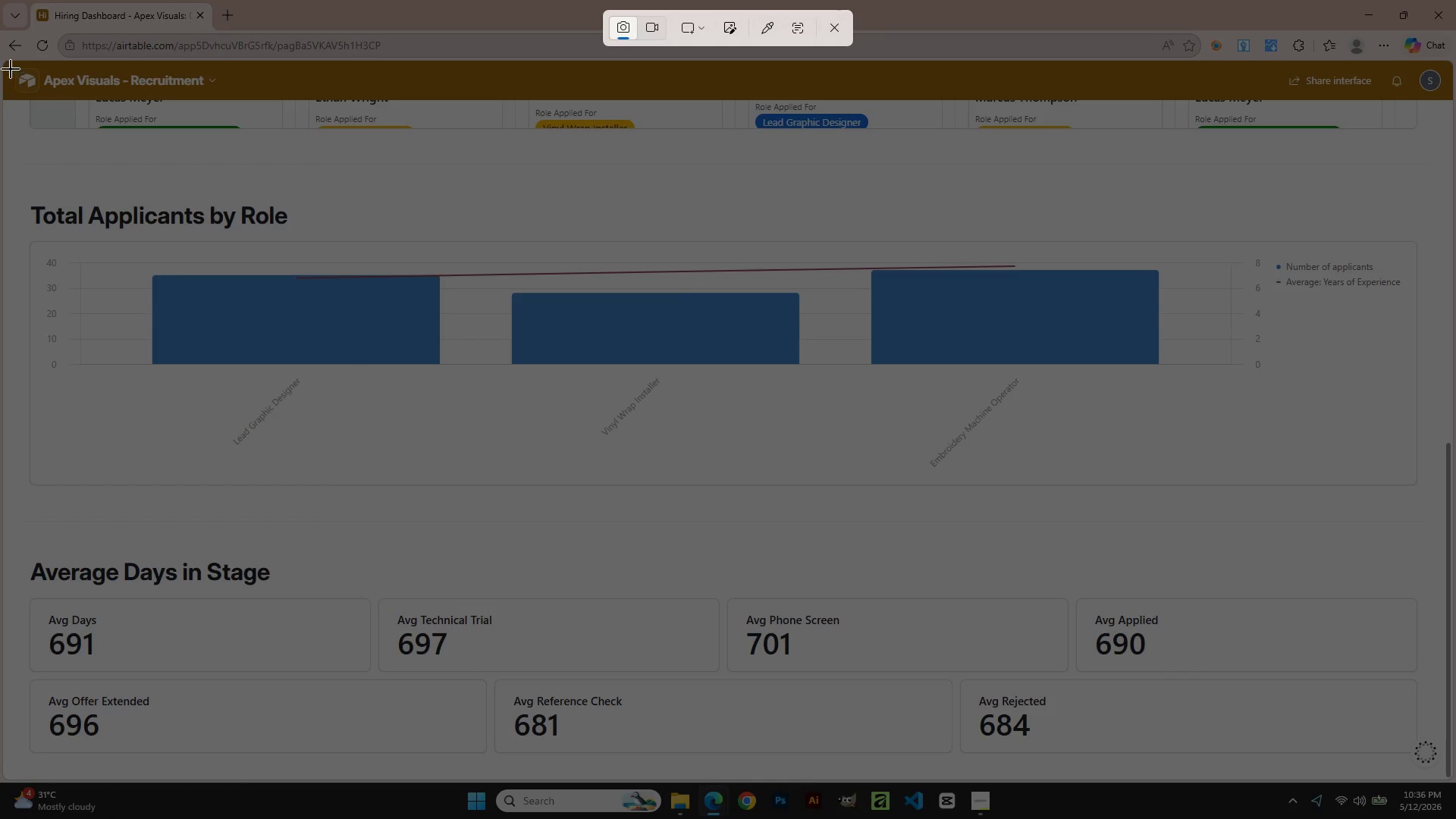 
left_click_drag(start_coordinate=[2, 62], to_coordinate=[1442, 777])
 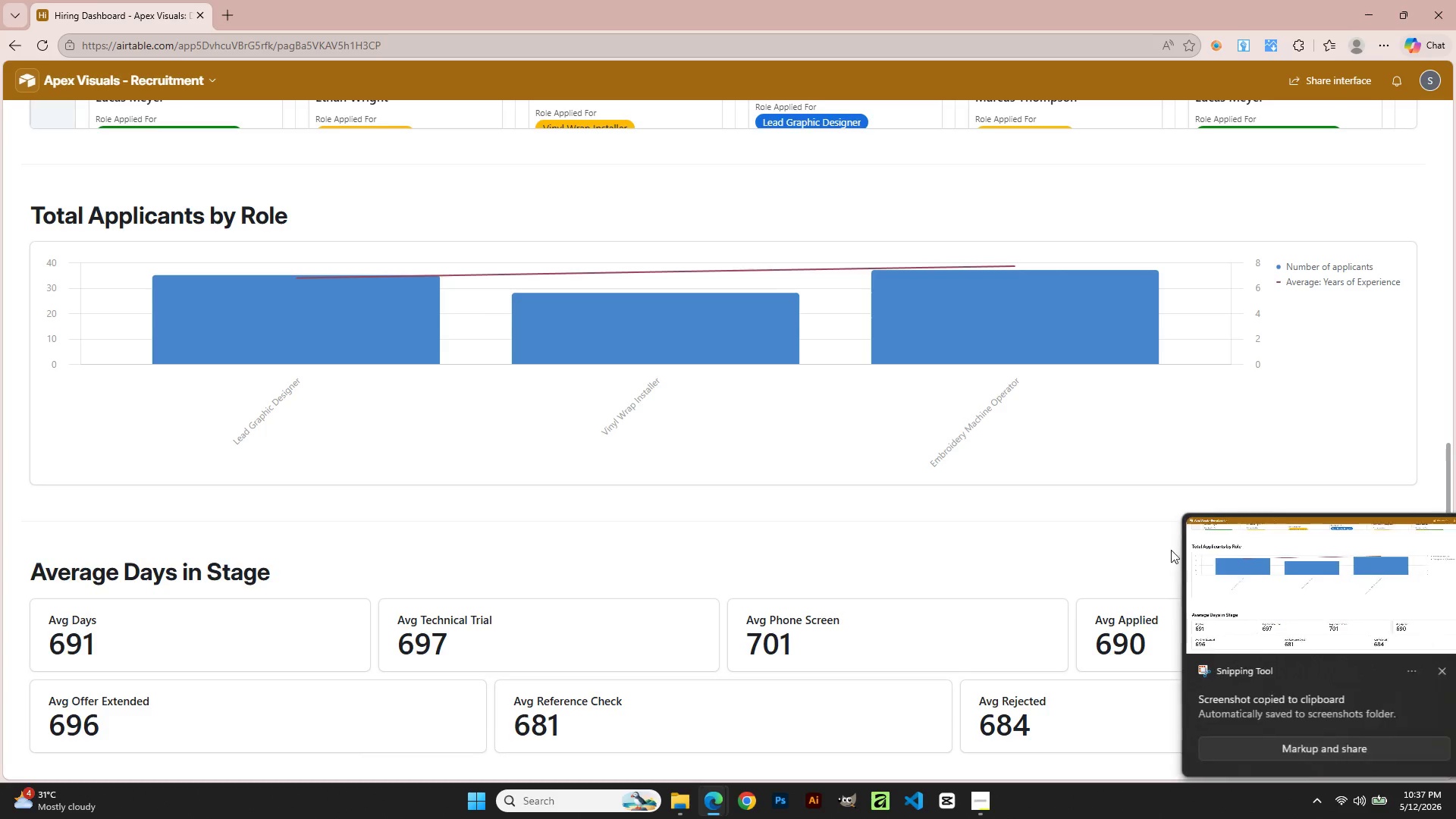 
left_click([1277, 674])
 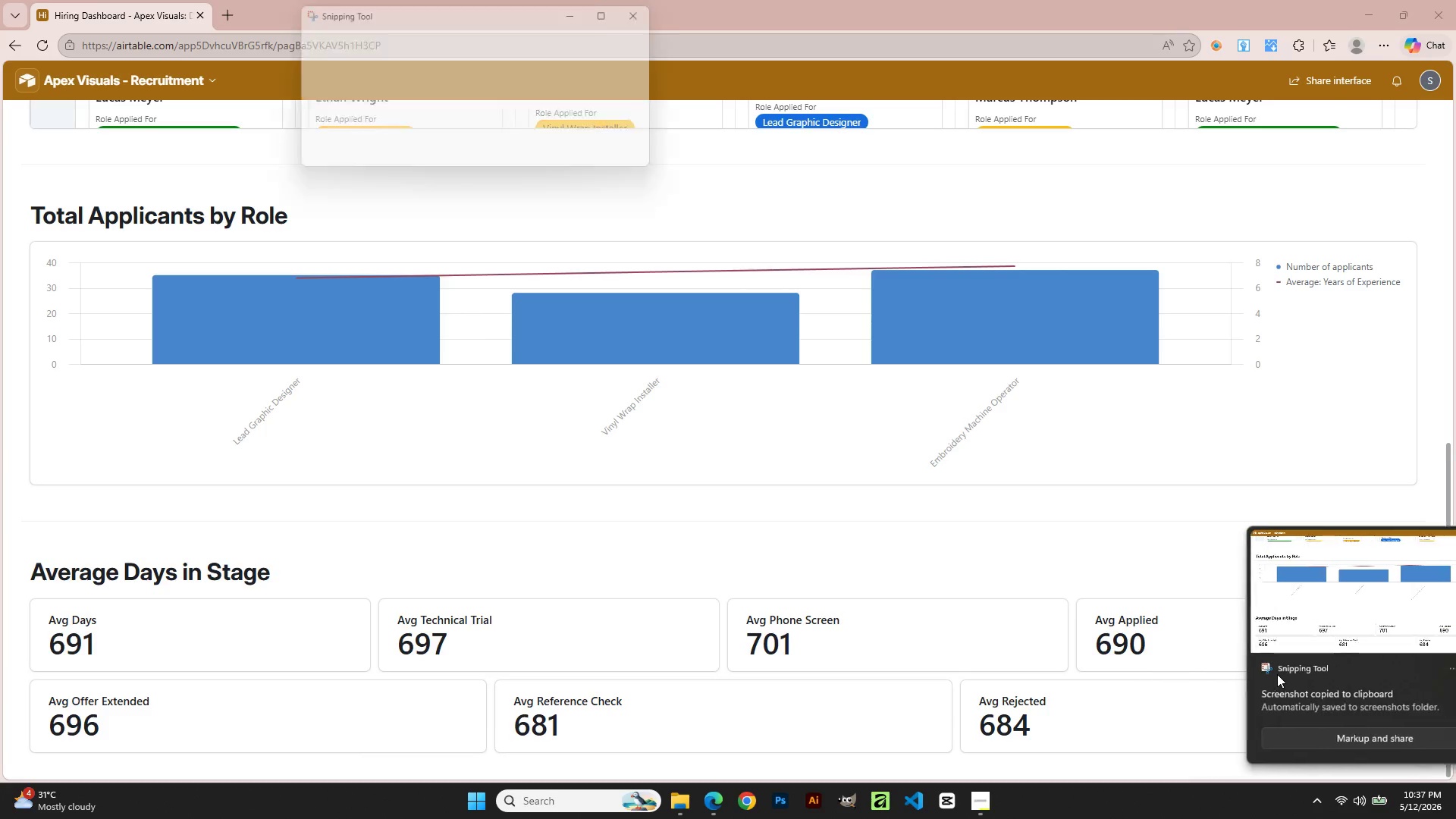 
mouse_move([1277, 639])
 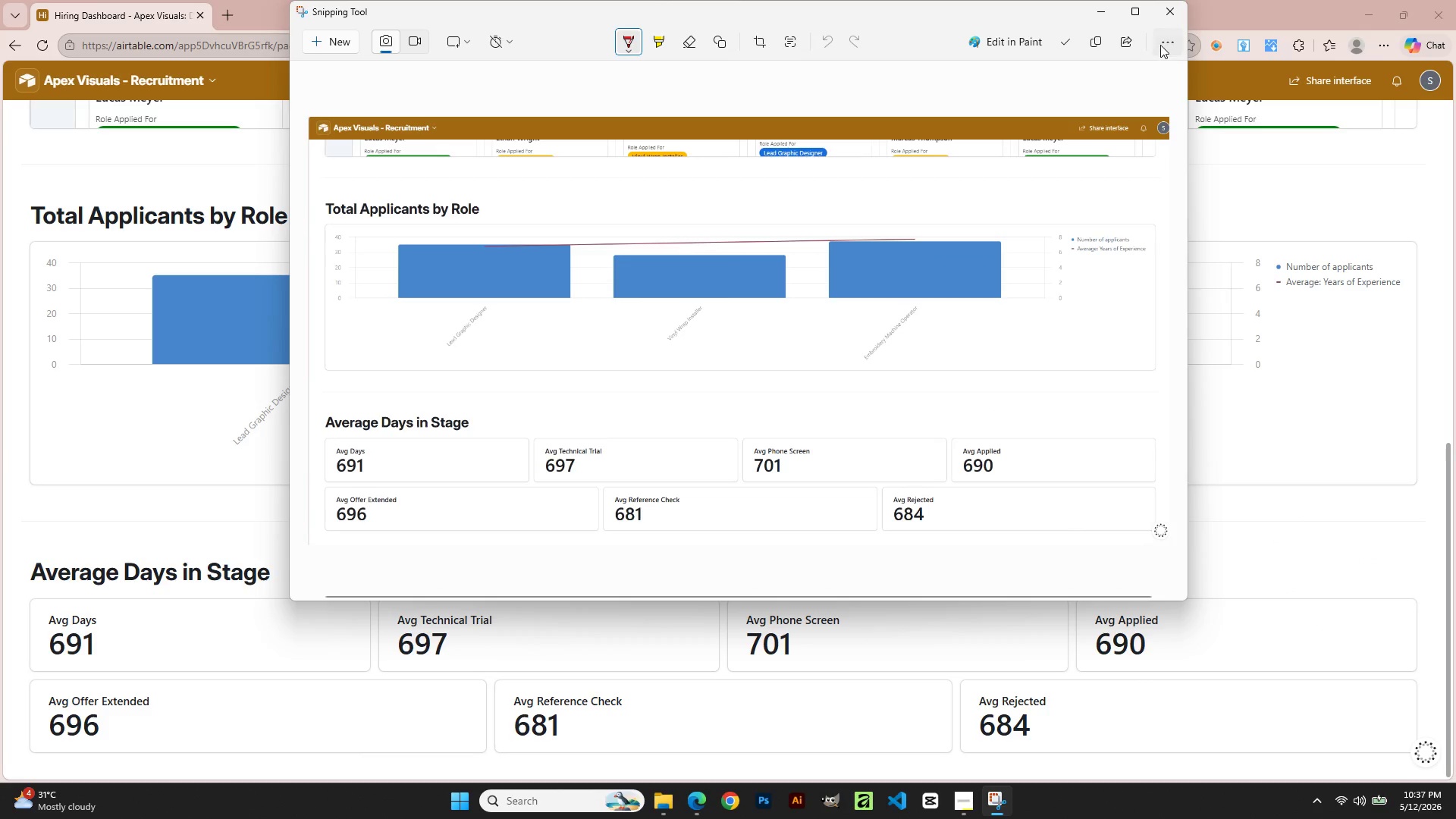 
left_click([1160, 45])
 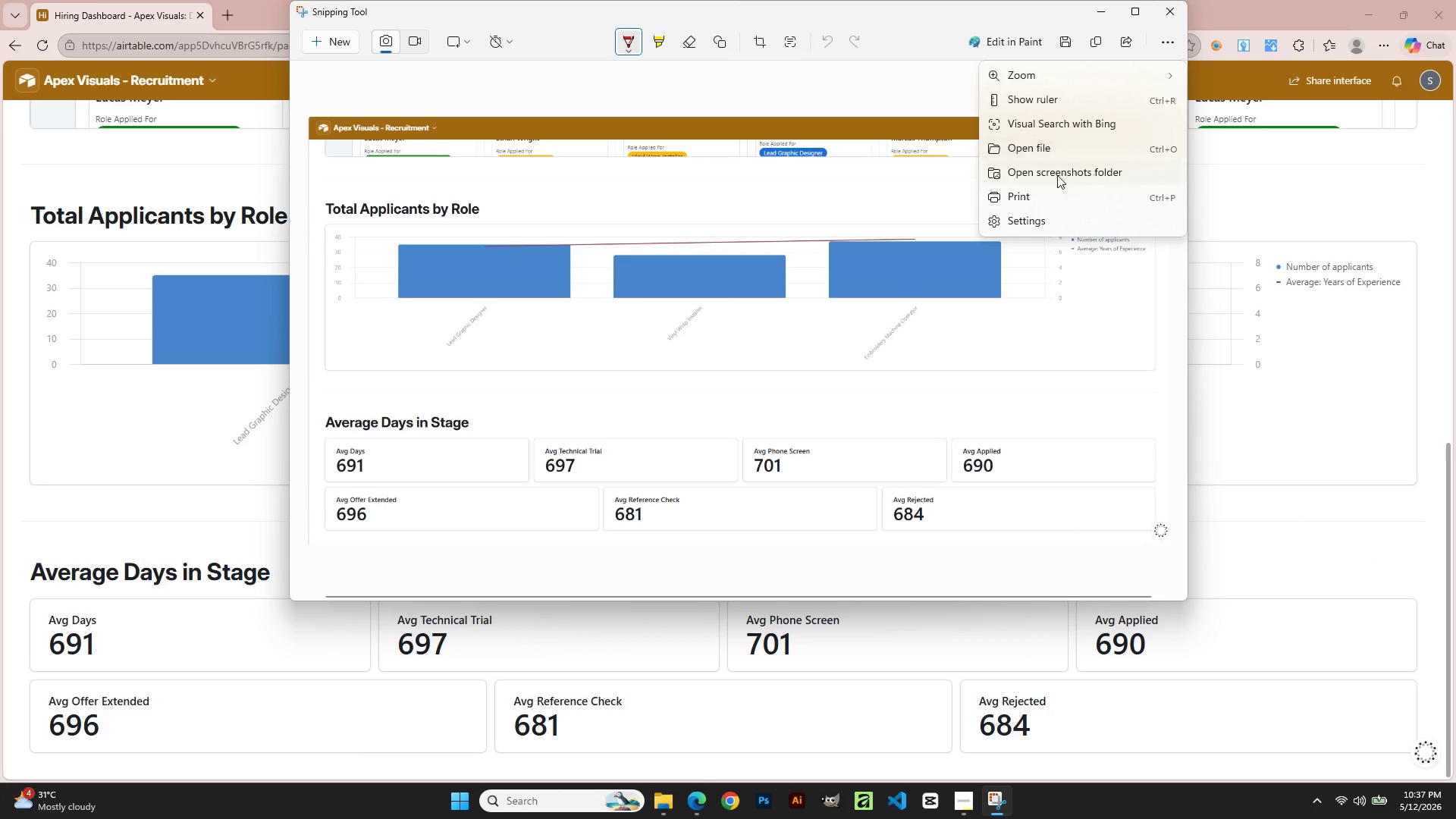 
left_click([1048, 198])
 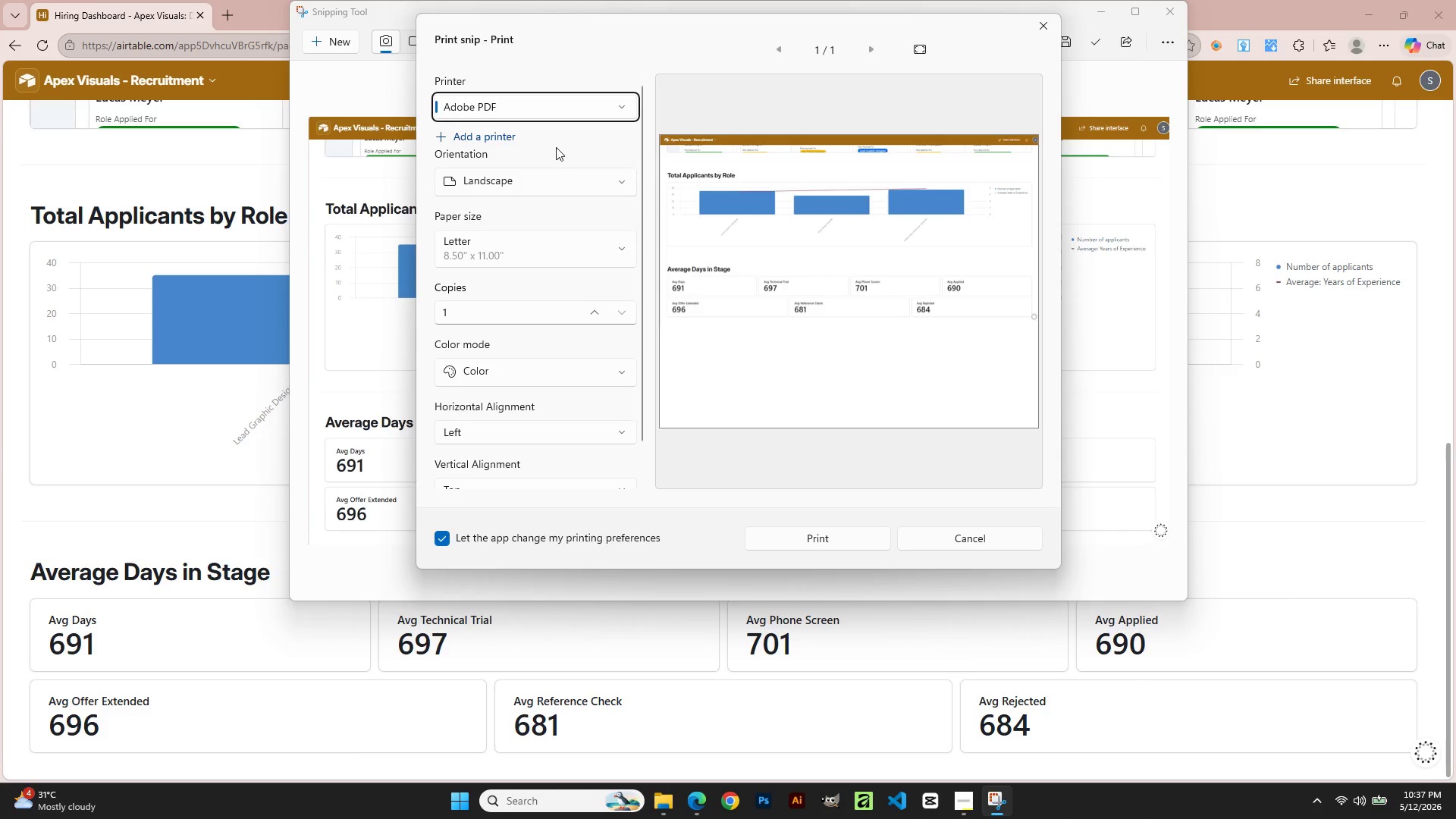 
left_click([520, 109])
 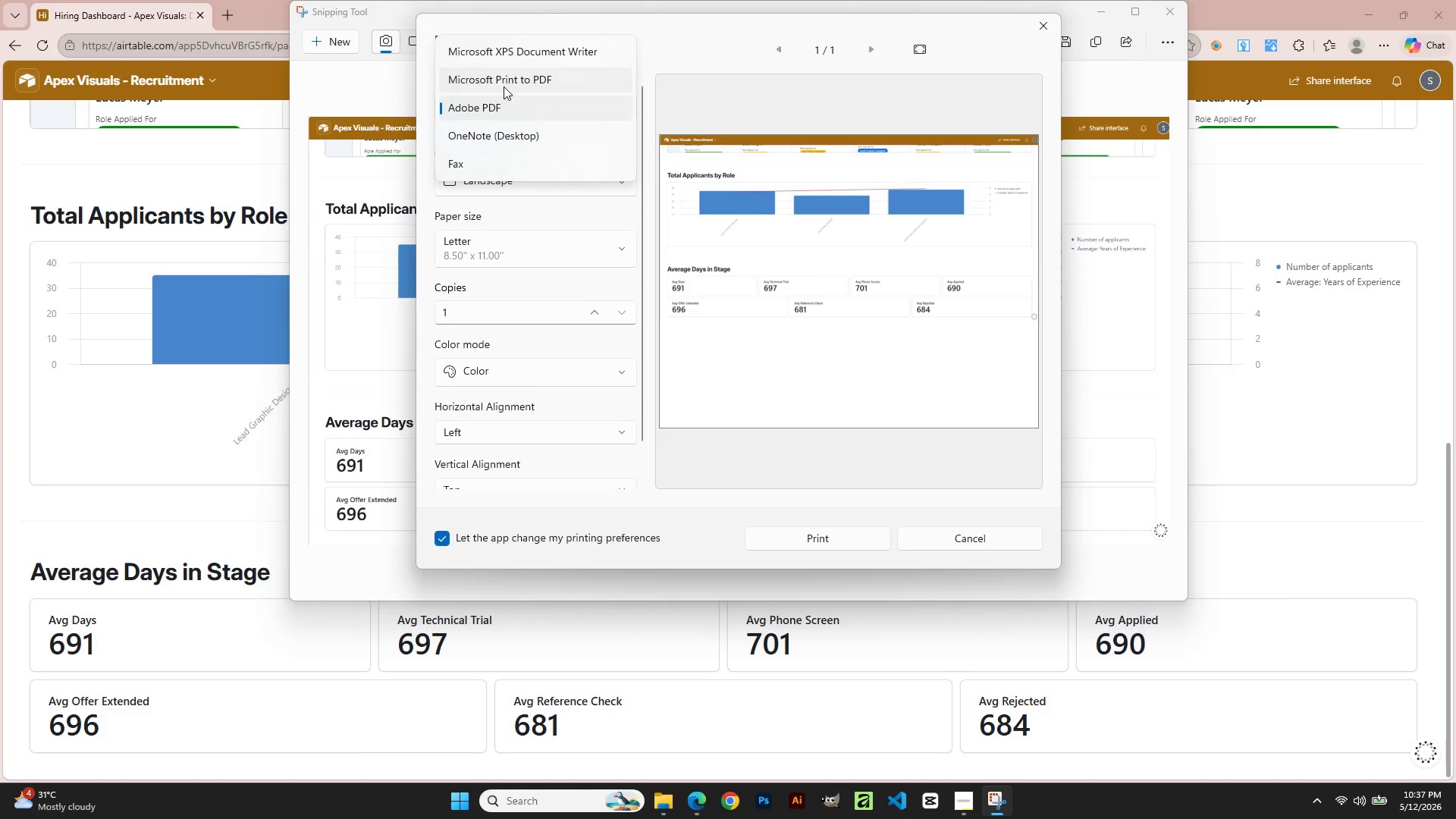 
left_click([504, 80])
 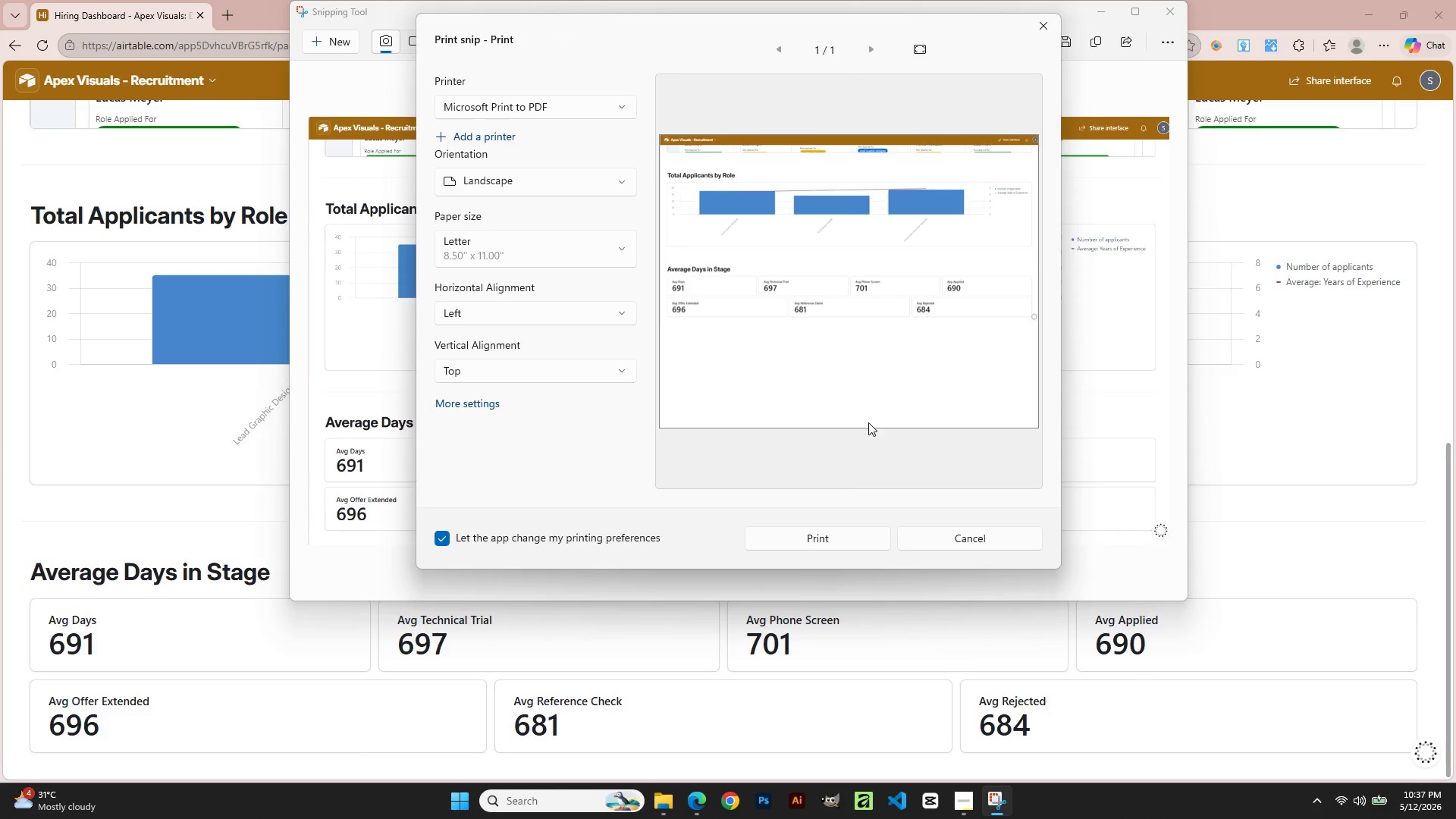 
left_click([825, 536])
 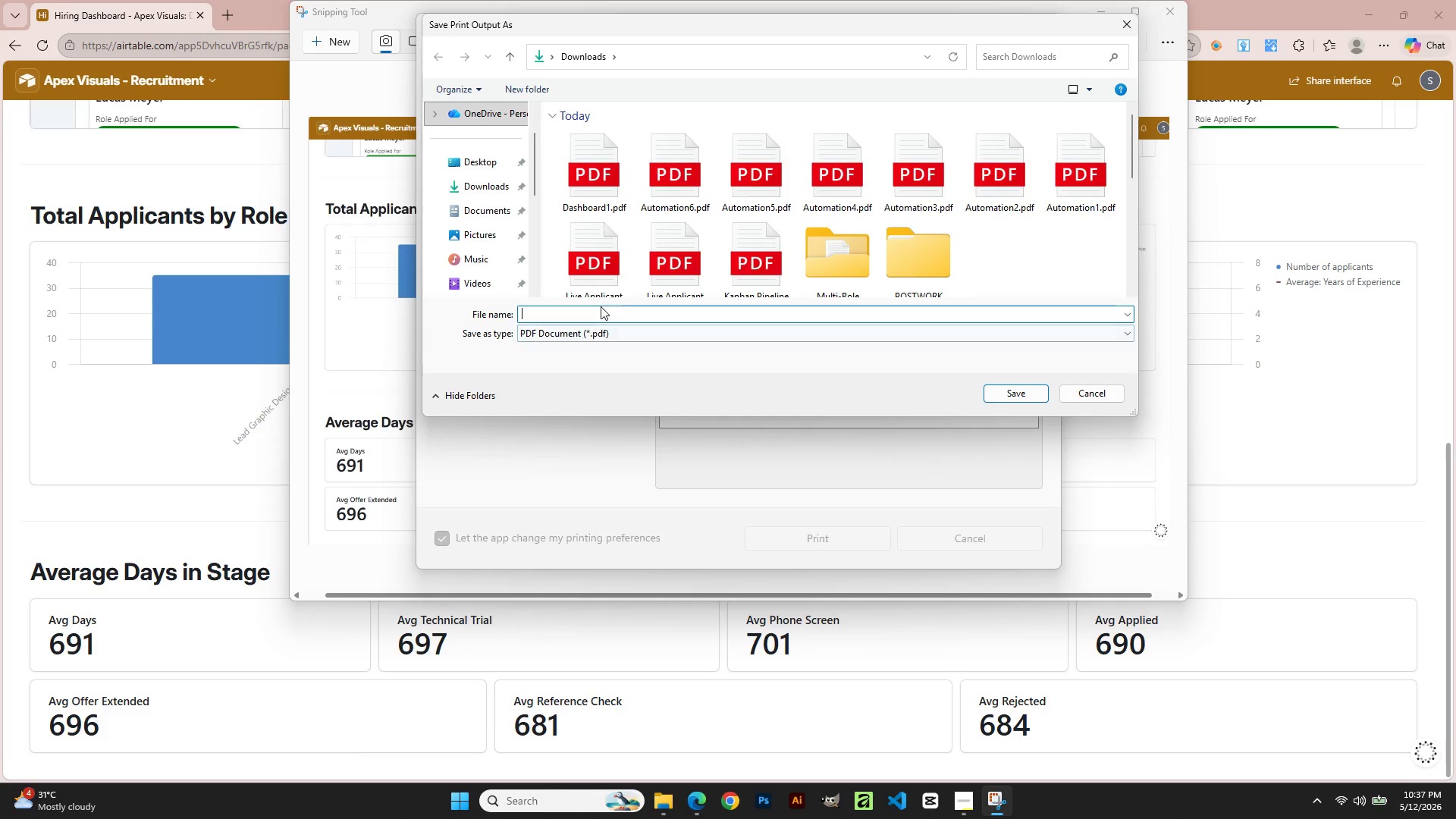 
left_click([604, 191])
 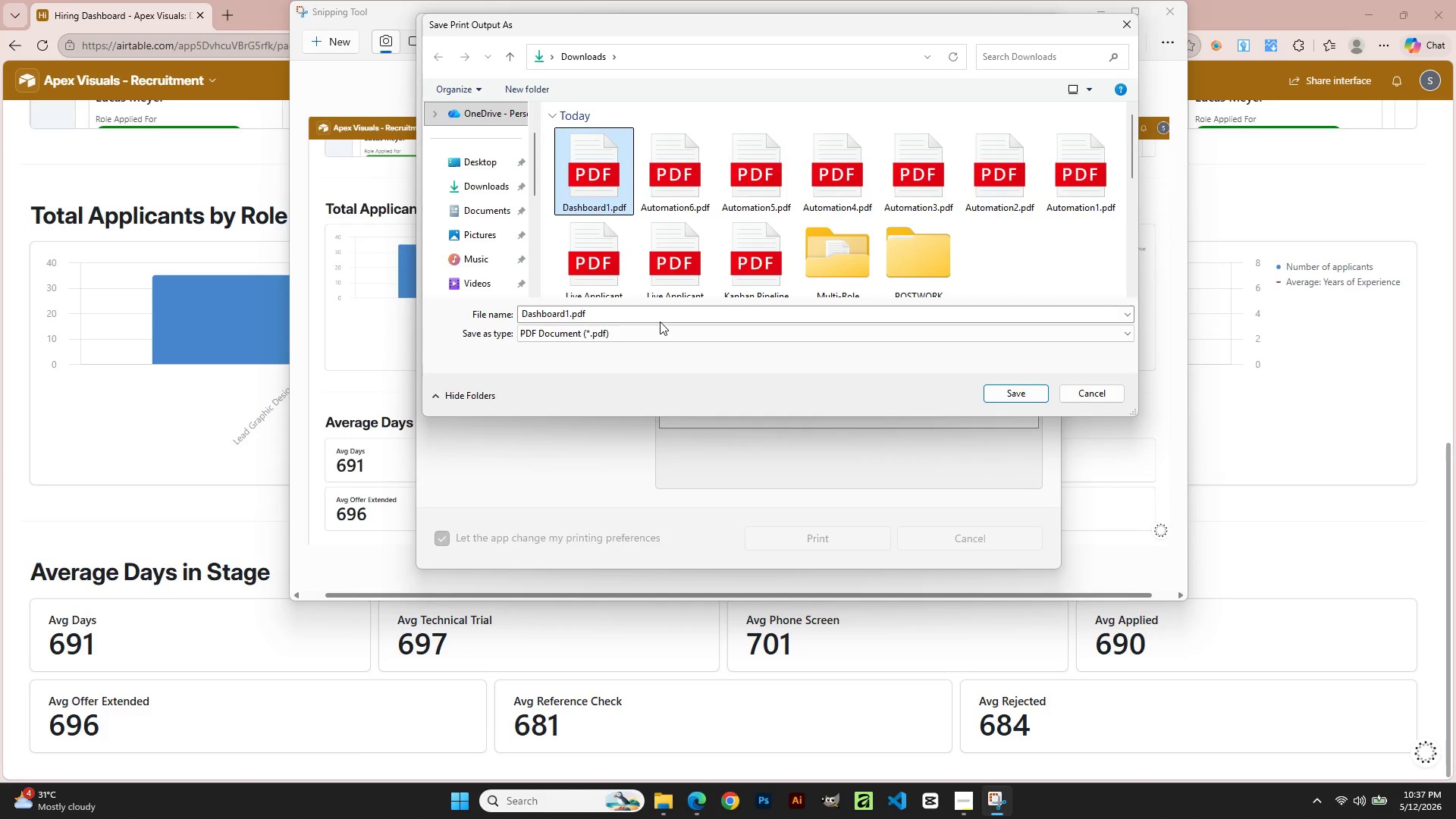 
left_click([656, 309])
 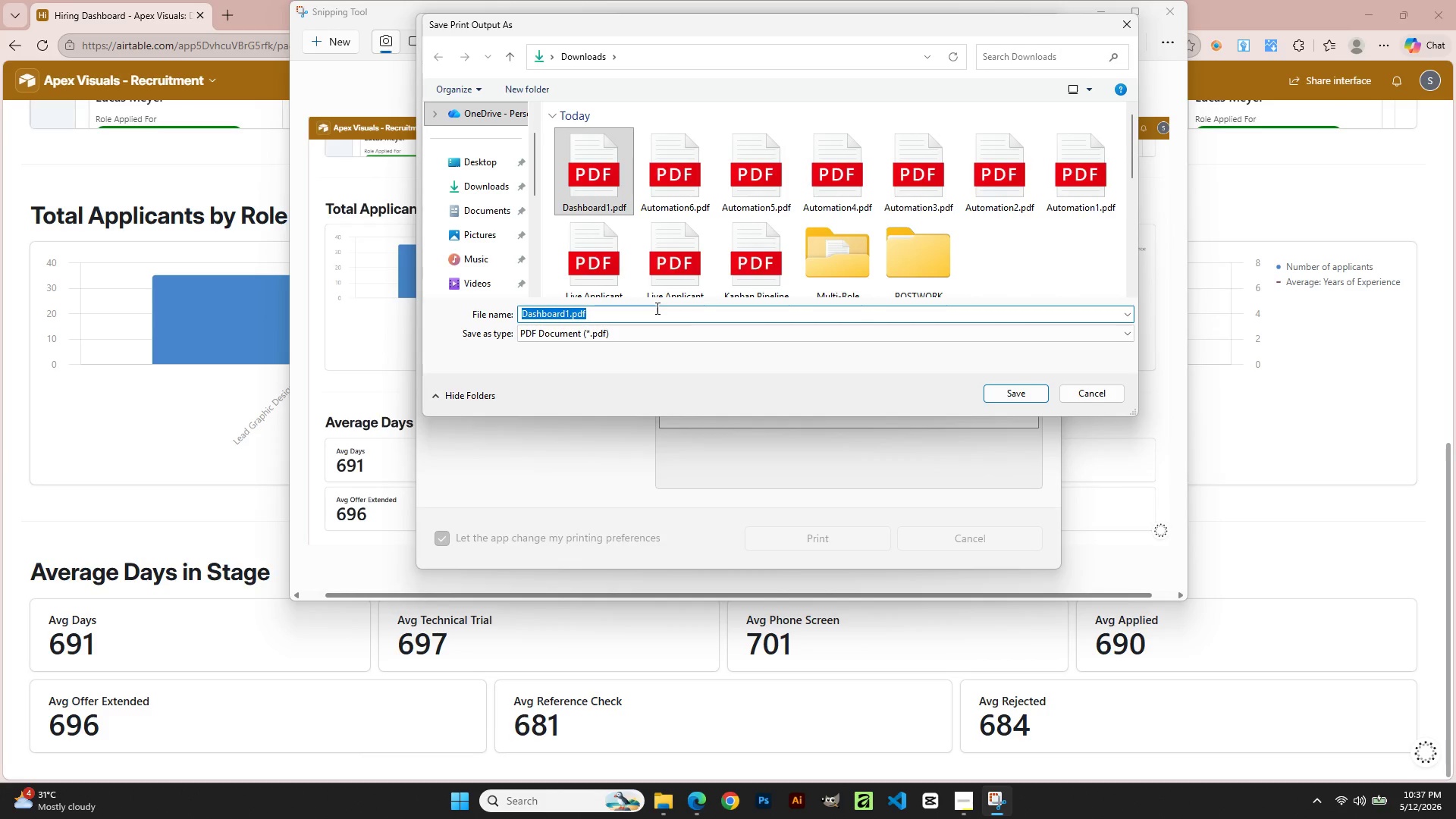 
key(ArrowLeft)
 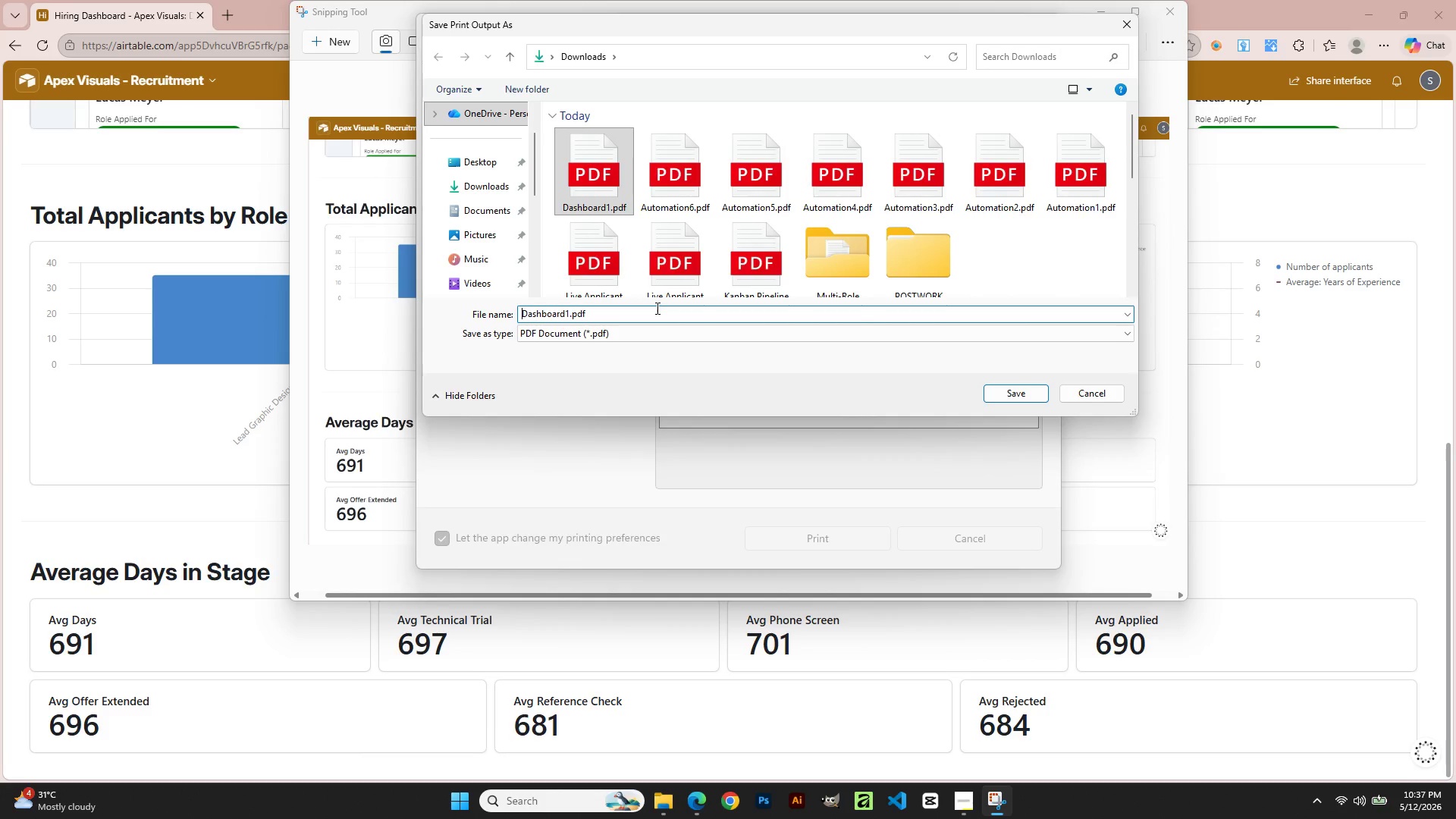 
key(ArrowLeft)
 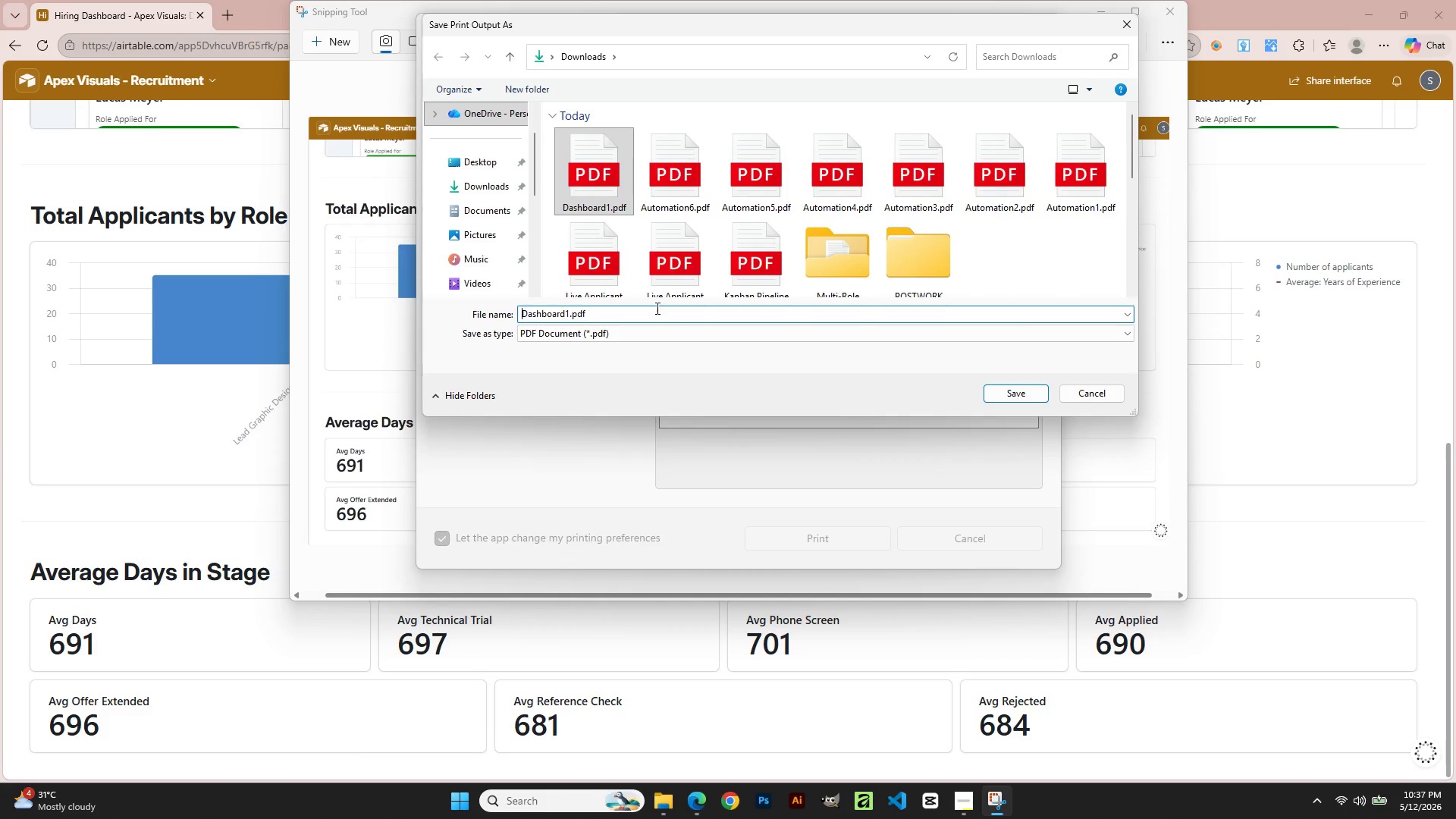 
key(ArrowLeft)
 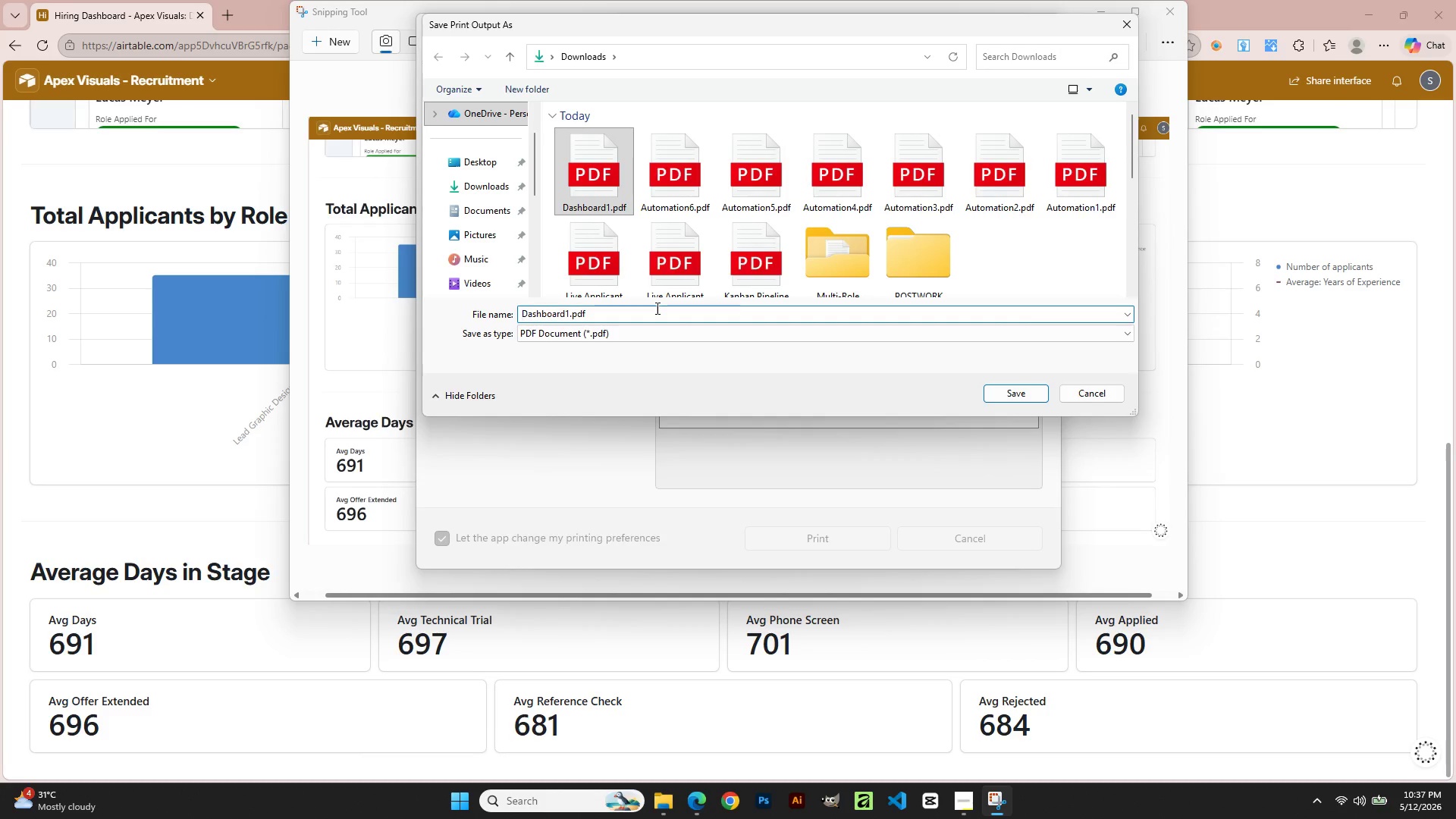 
key(ArrowLeft)
 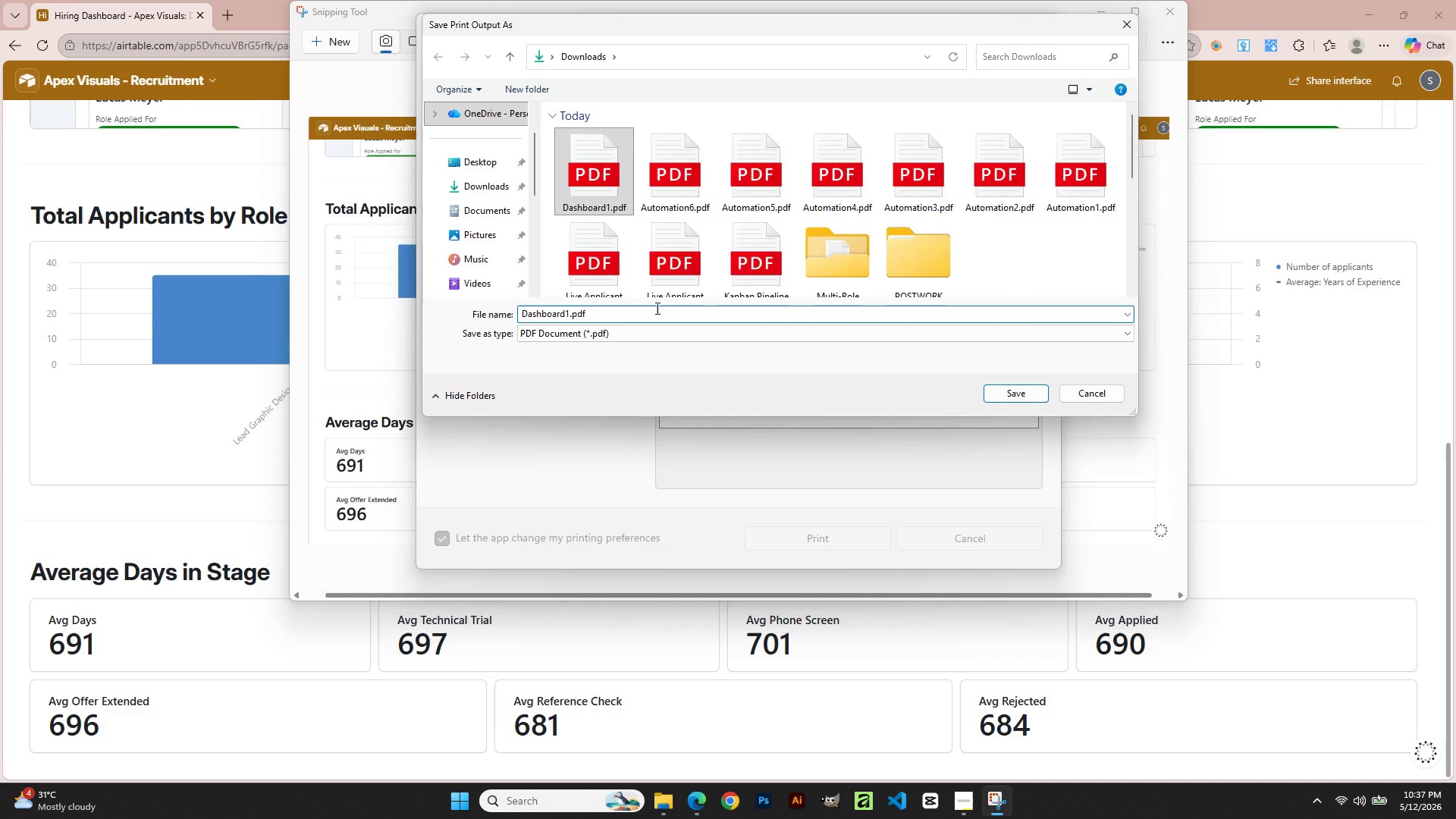 
key(ArrowLeft)
 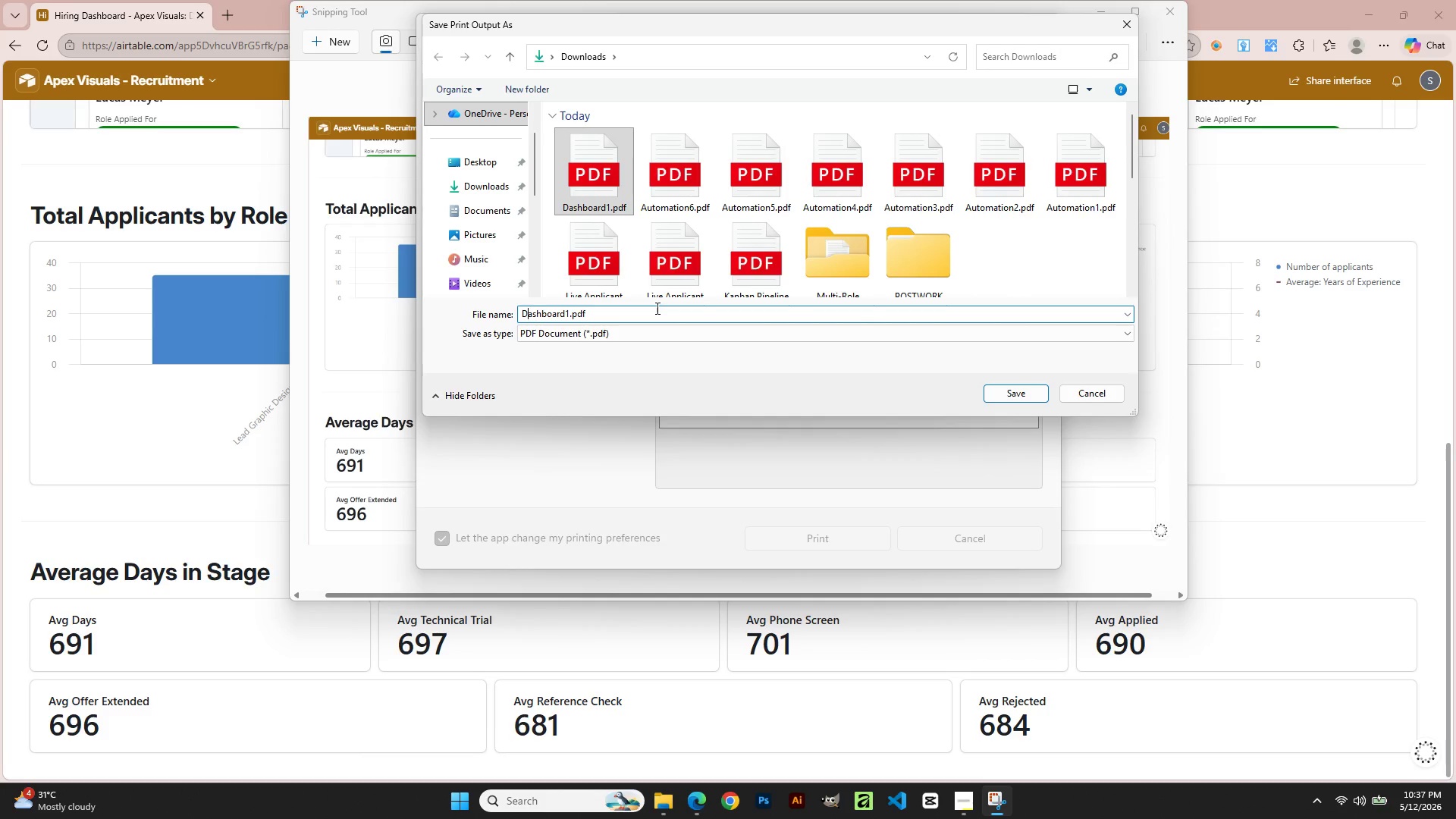 
key(ArrowRight)
 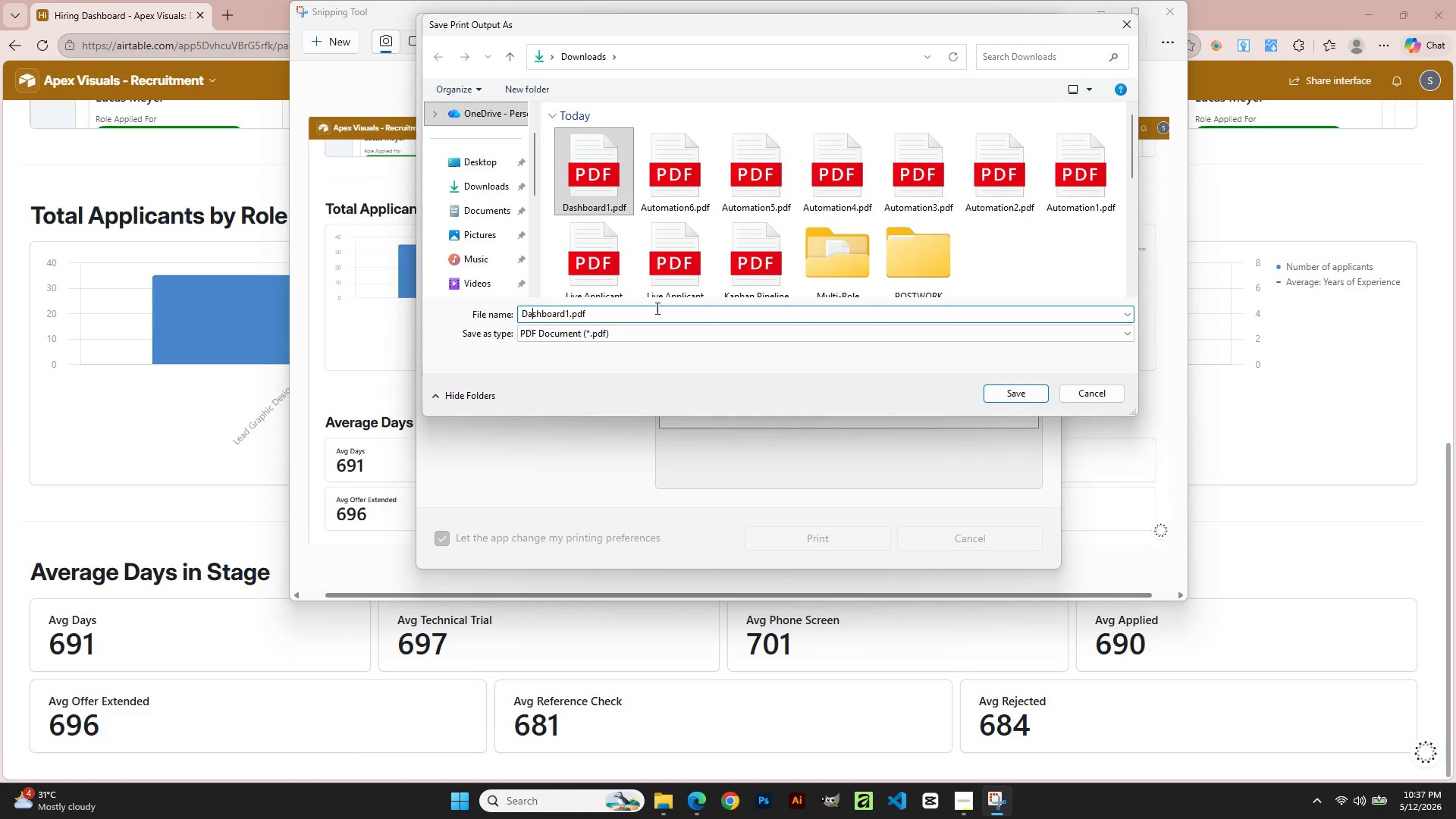 
key(ArrowRight)
 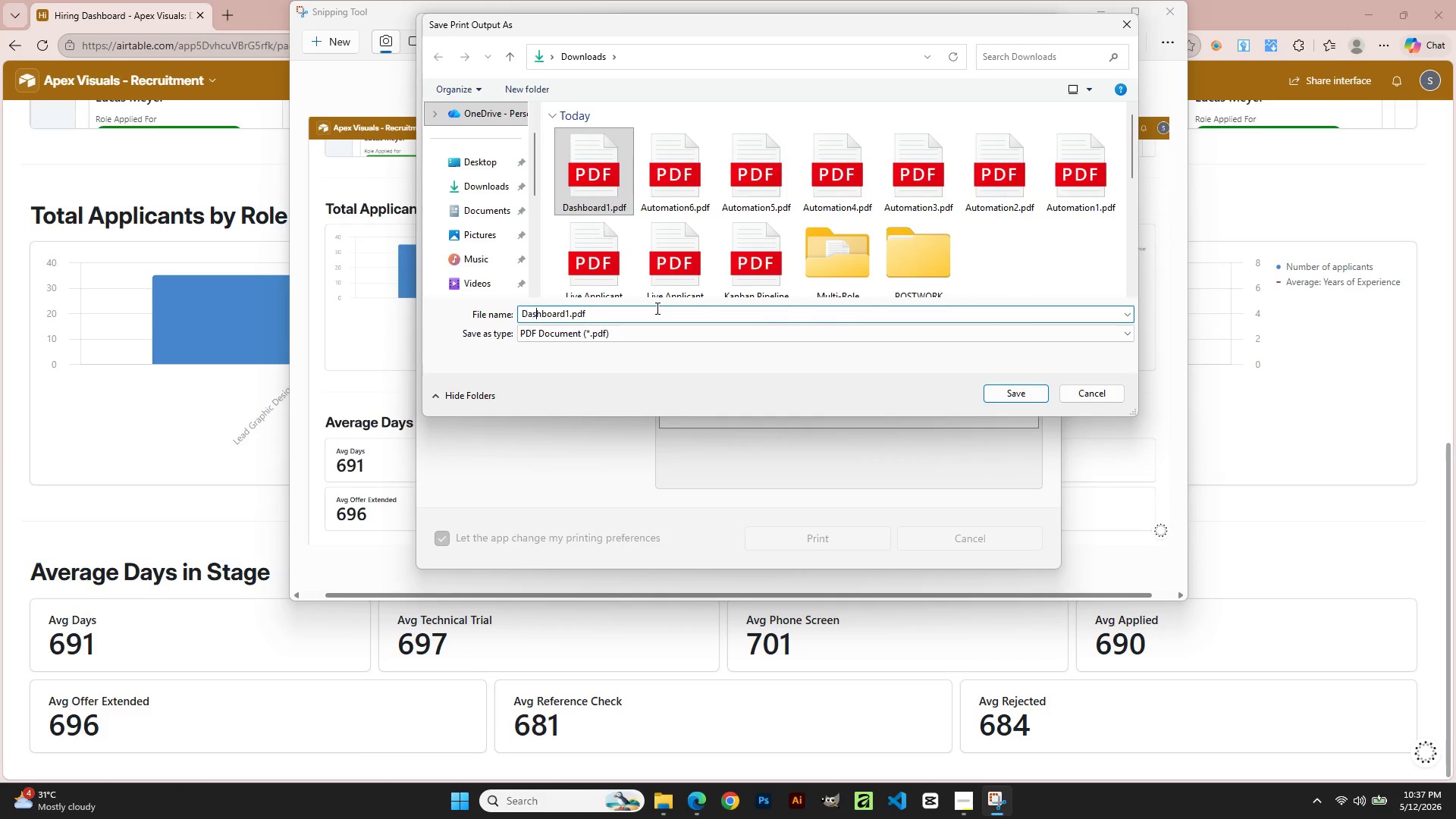 
key(ArrowRight)
 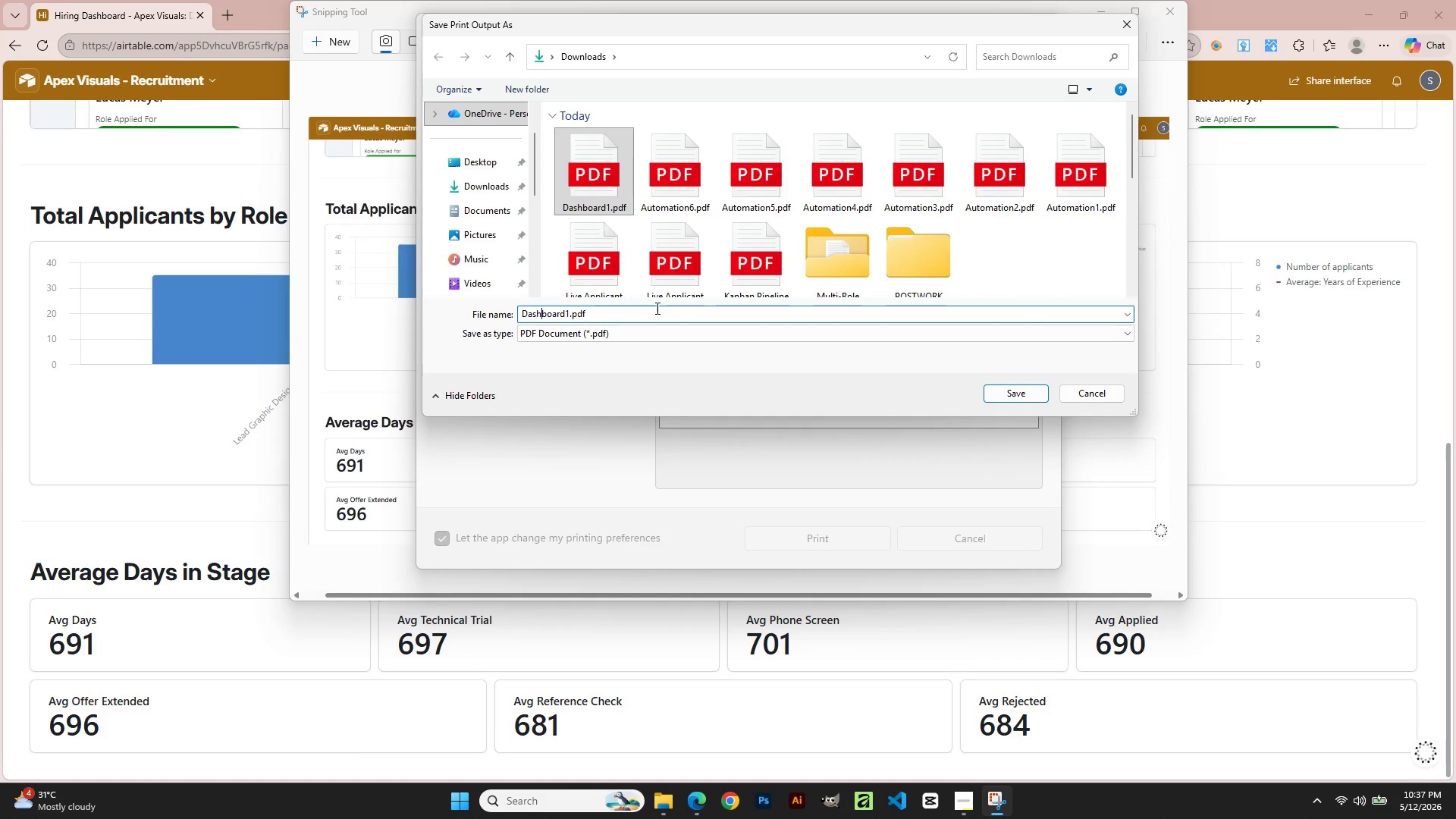 
key(ArrowRight)
 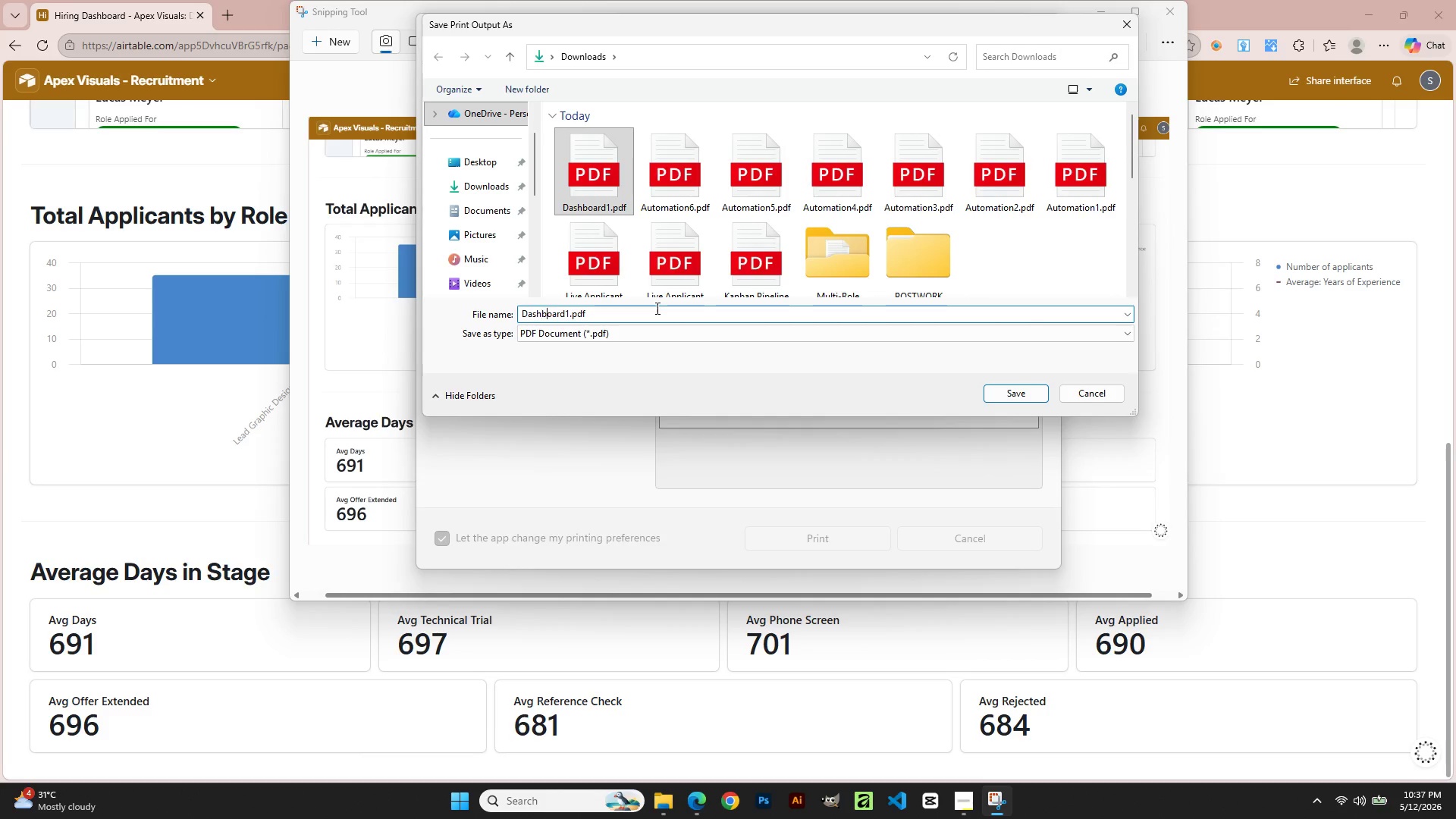 
key(ArrowRight)
 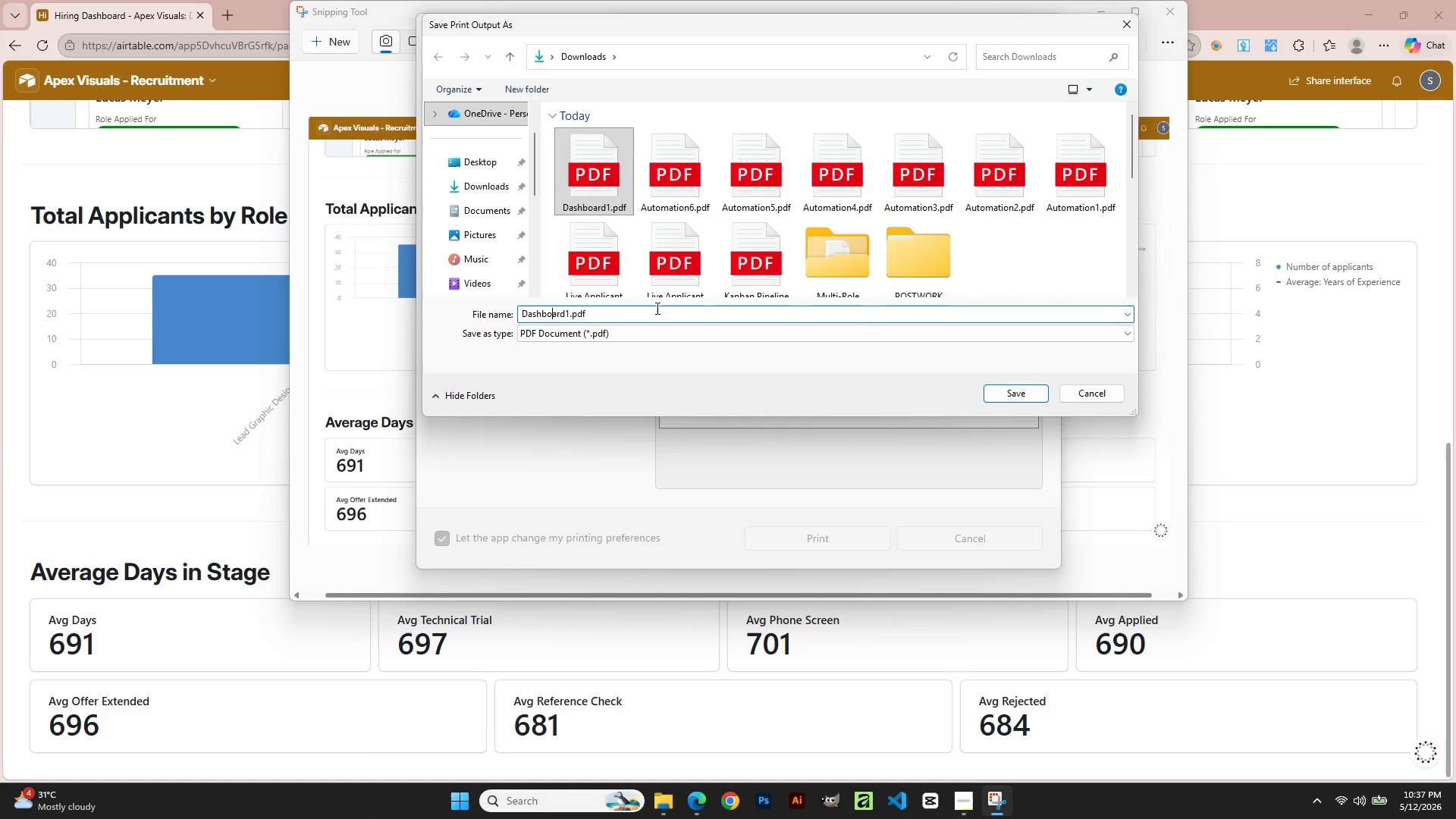 
key(ArrowRight)
 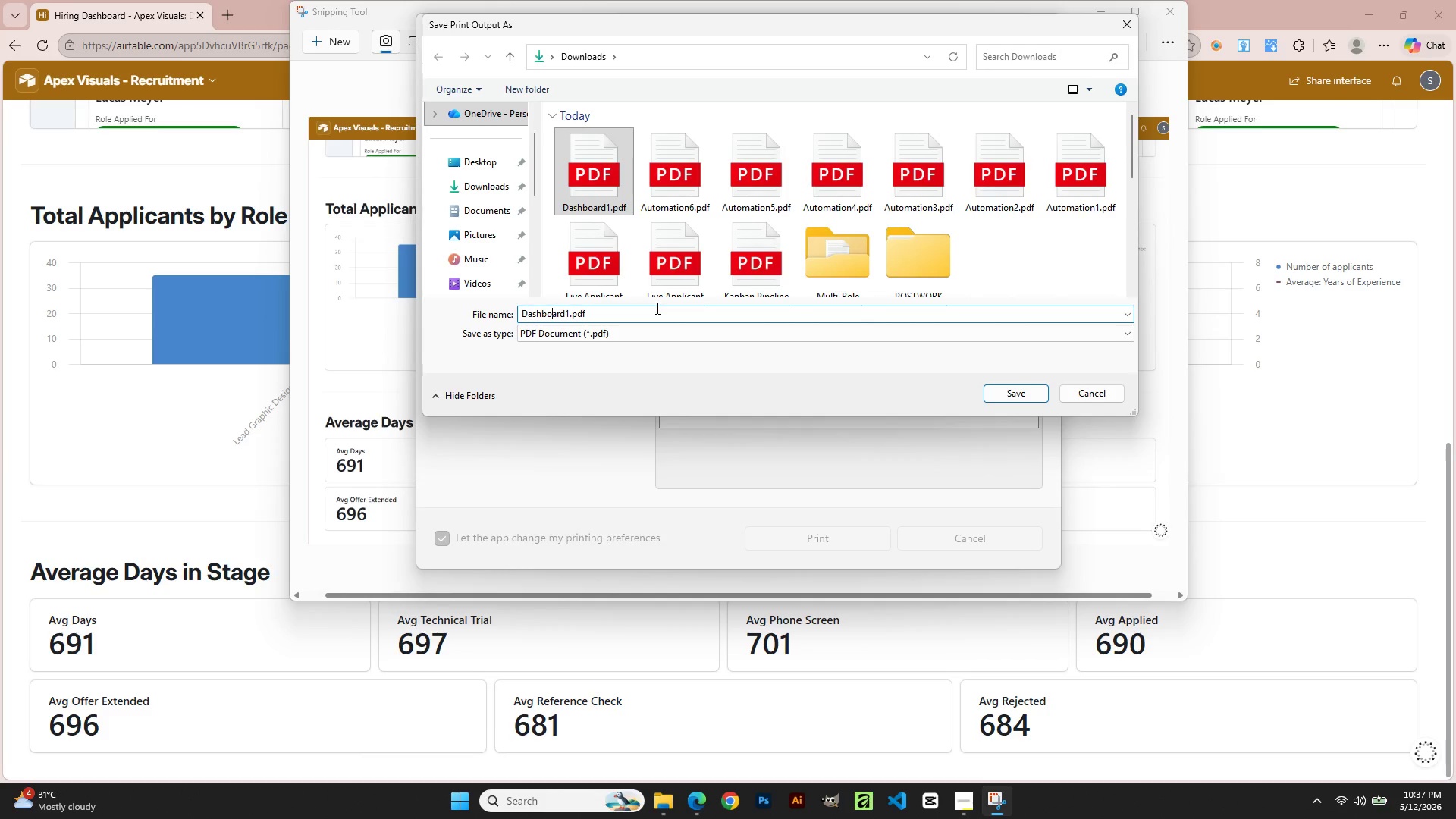 
key(ArrowRight)
 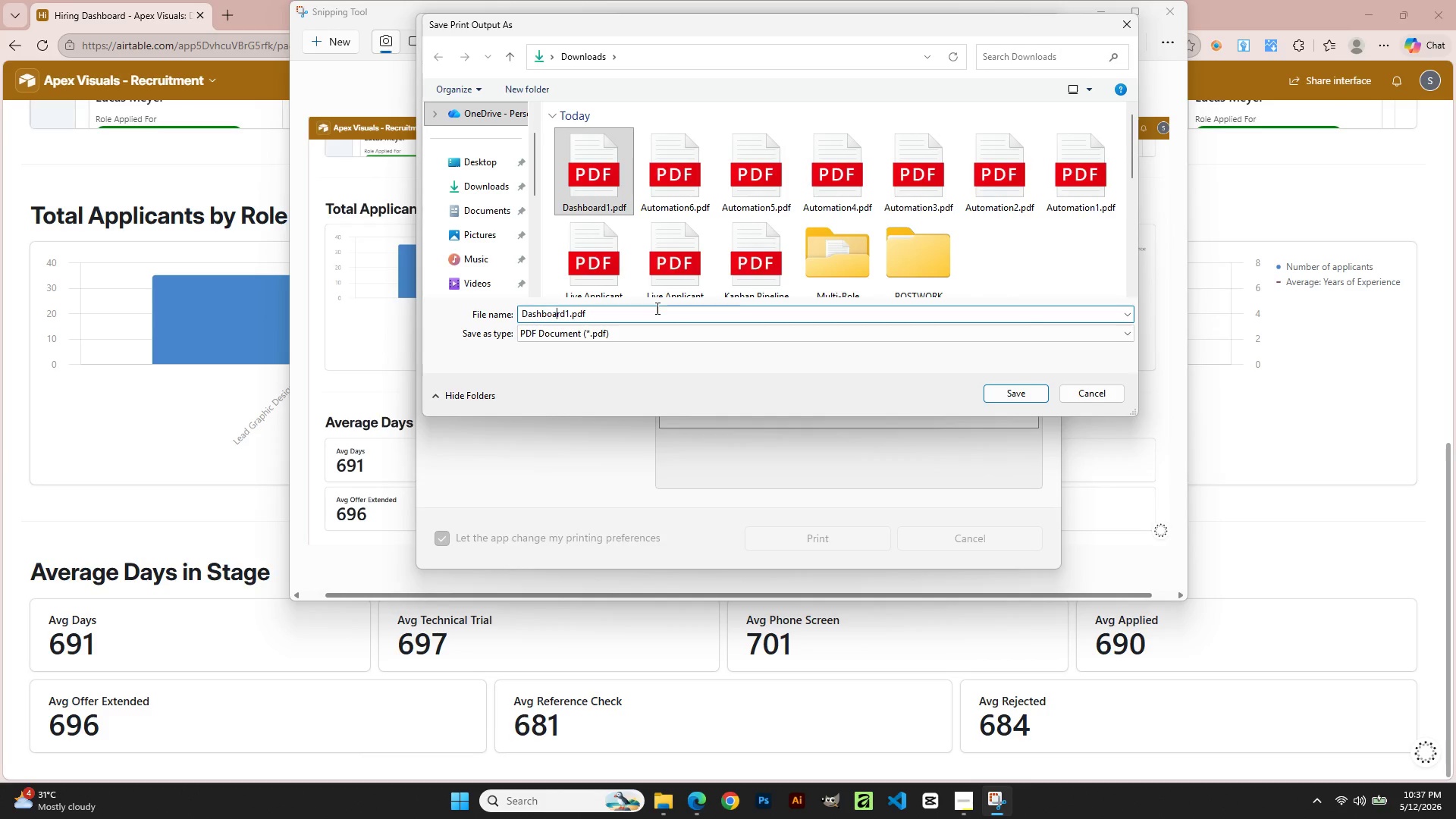 
key(ArrowRight)
 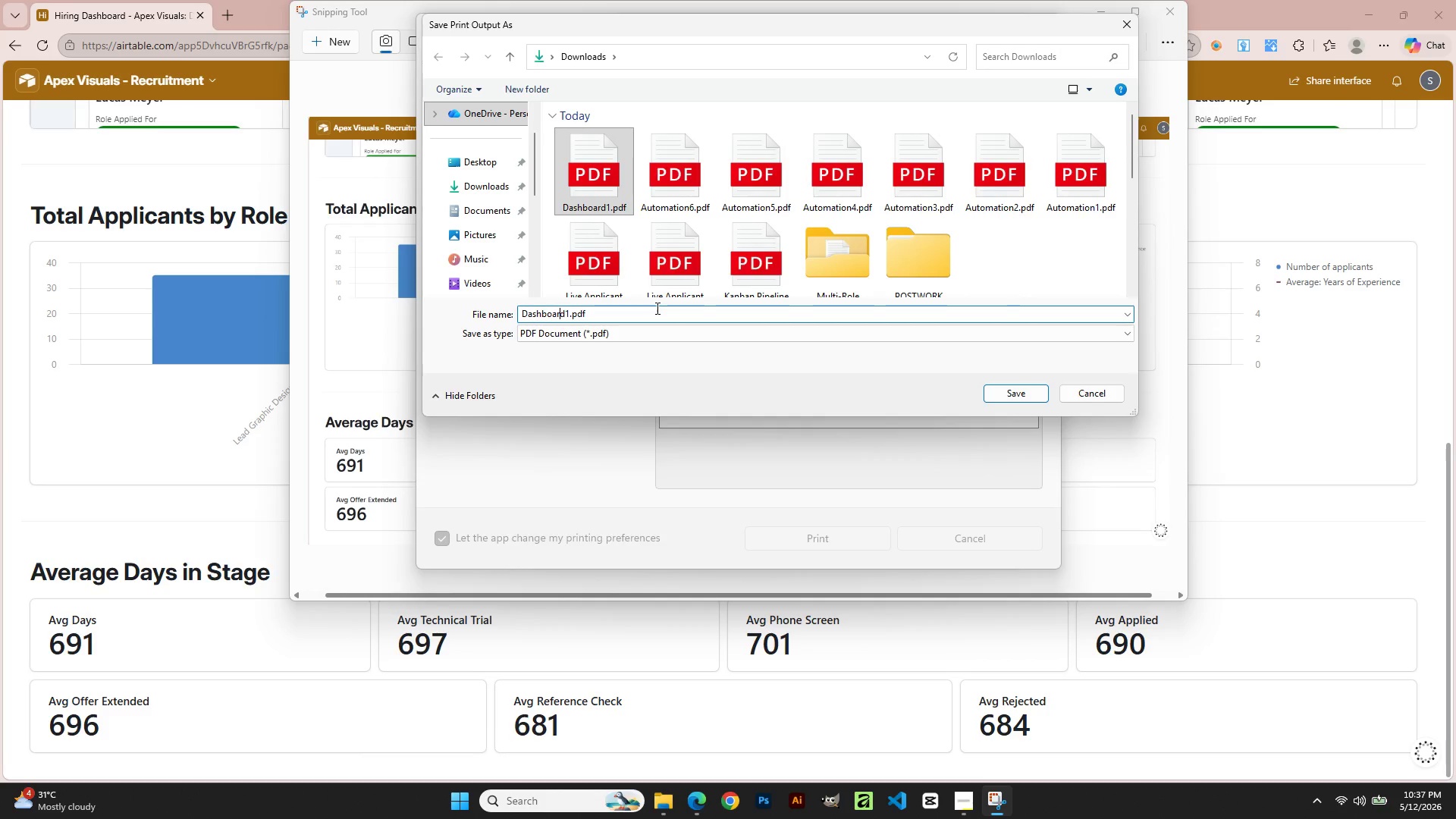 
key(ArrowRight)
 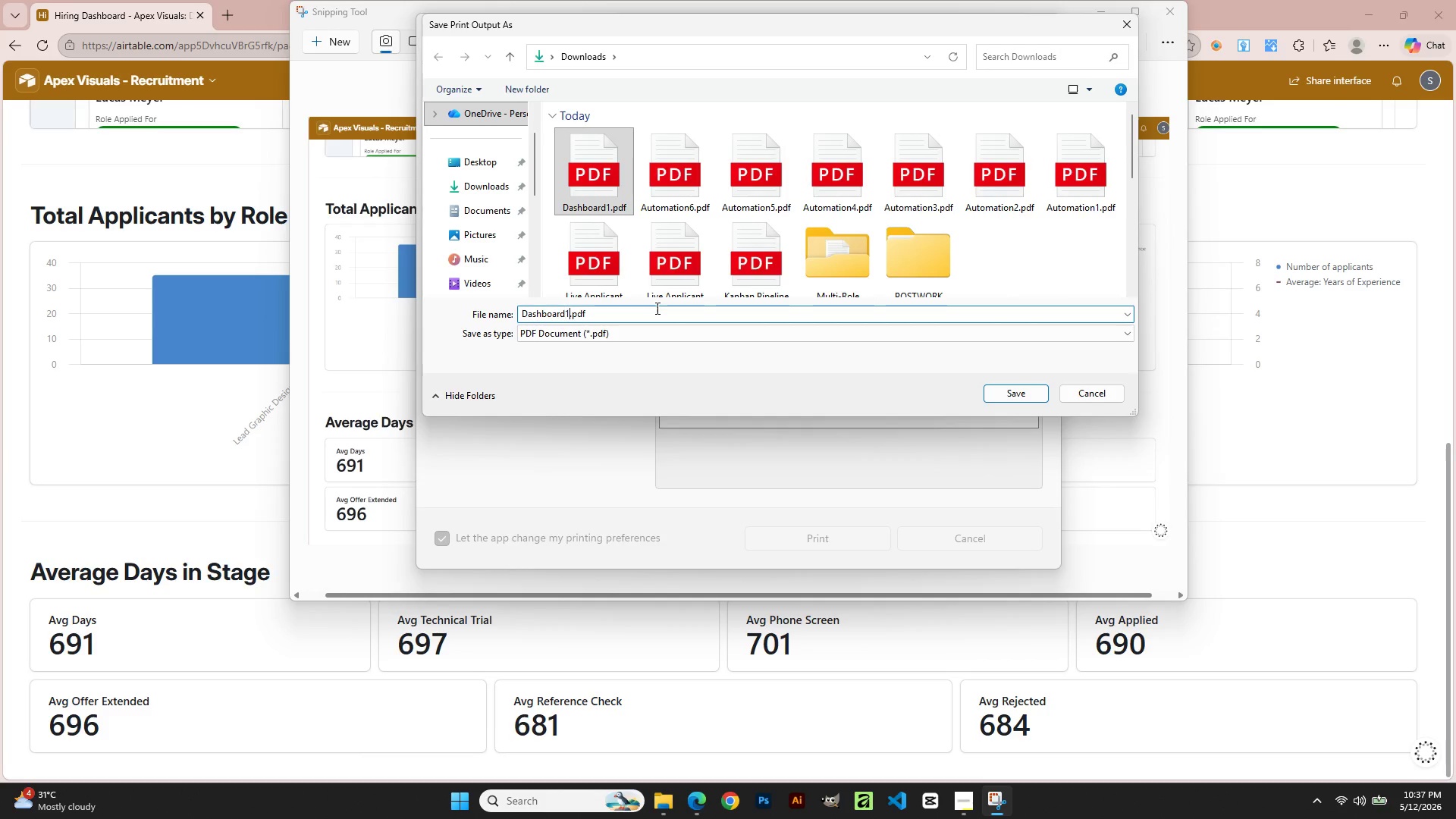 
key(ArrowRight)
 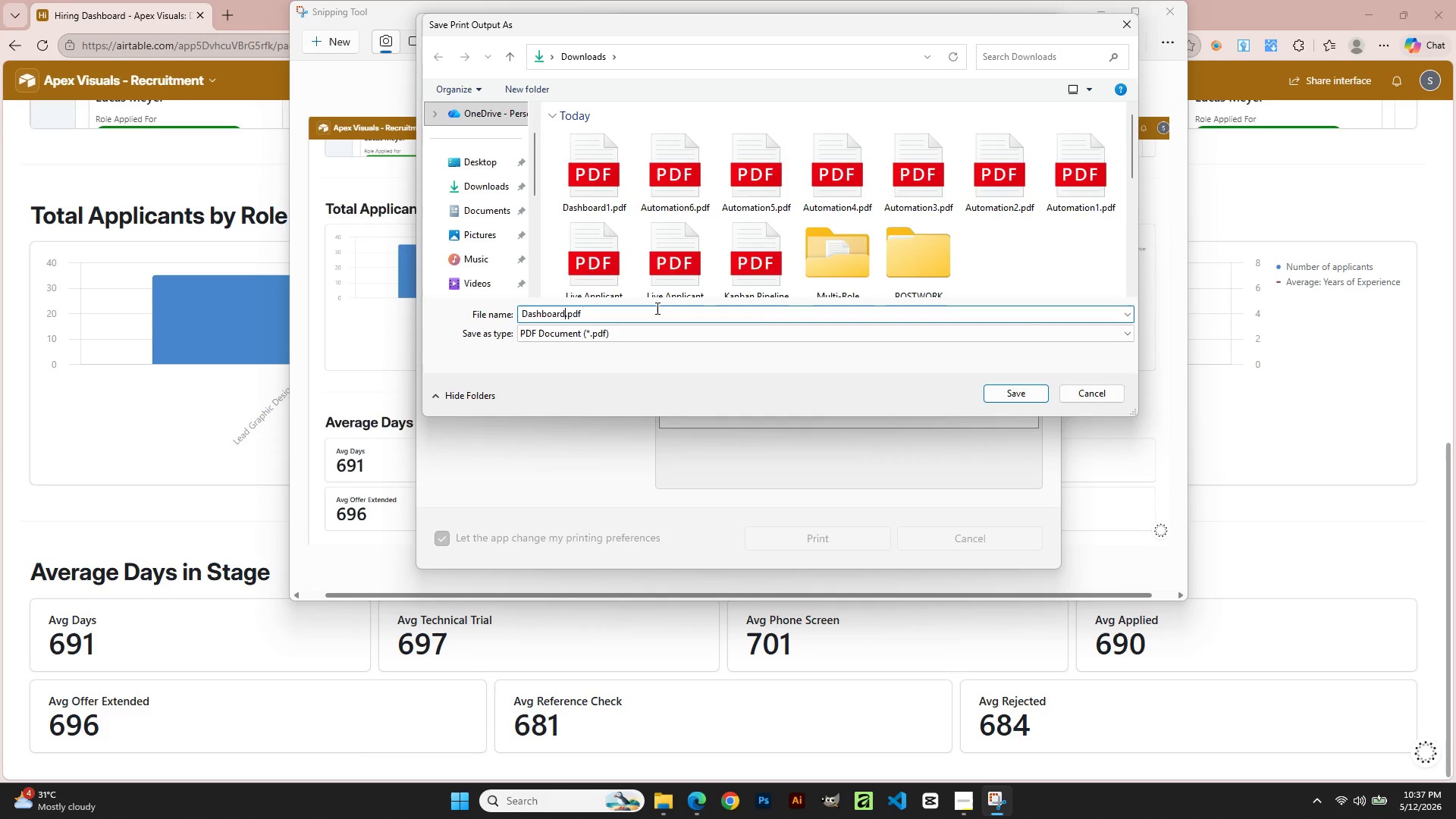 
key(Backspace)
 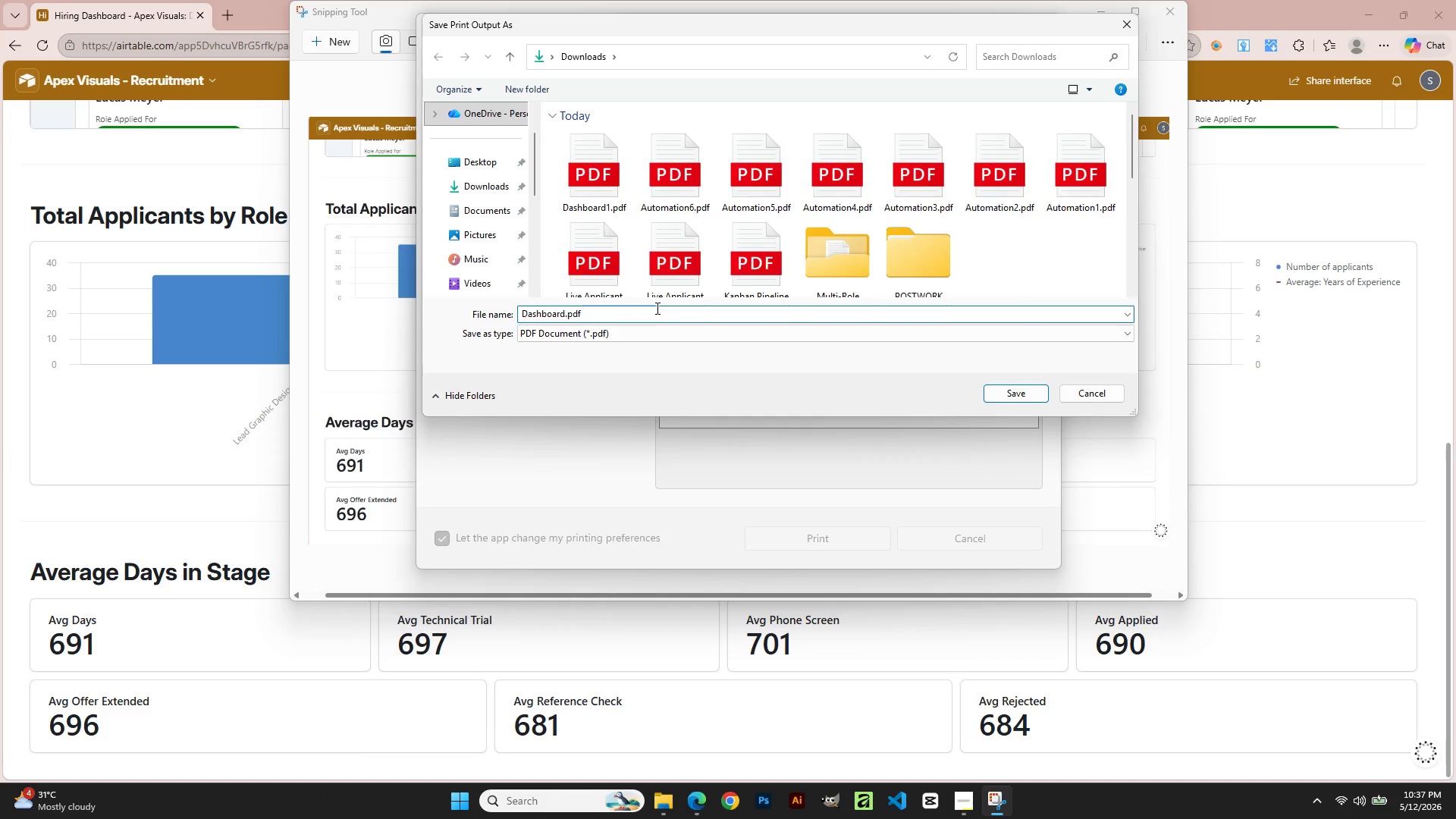 
key(Numpad2)
 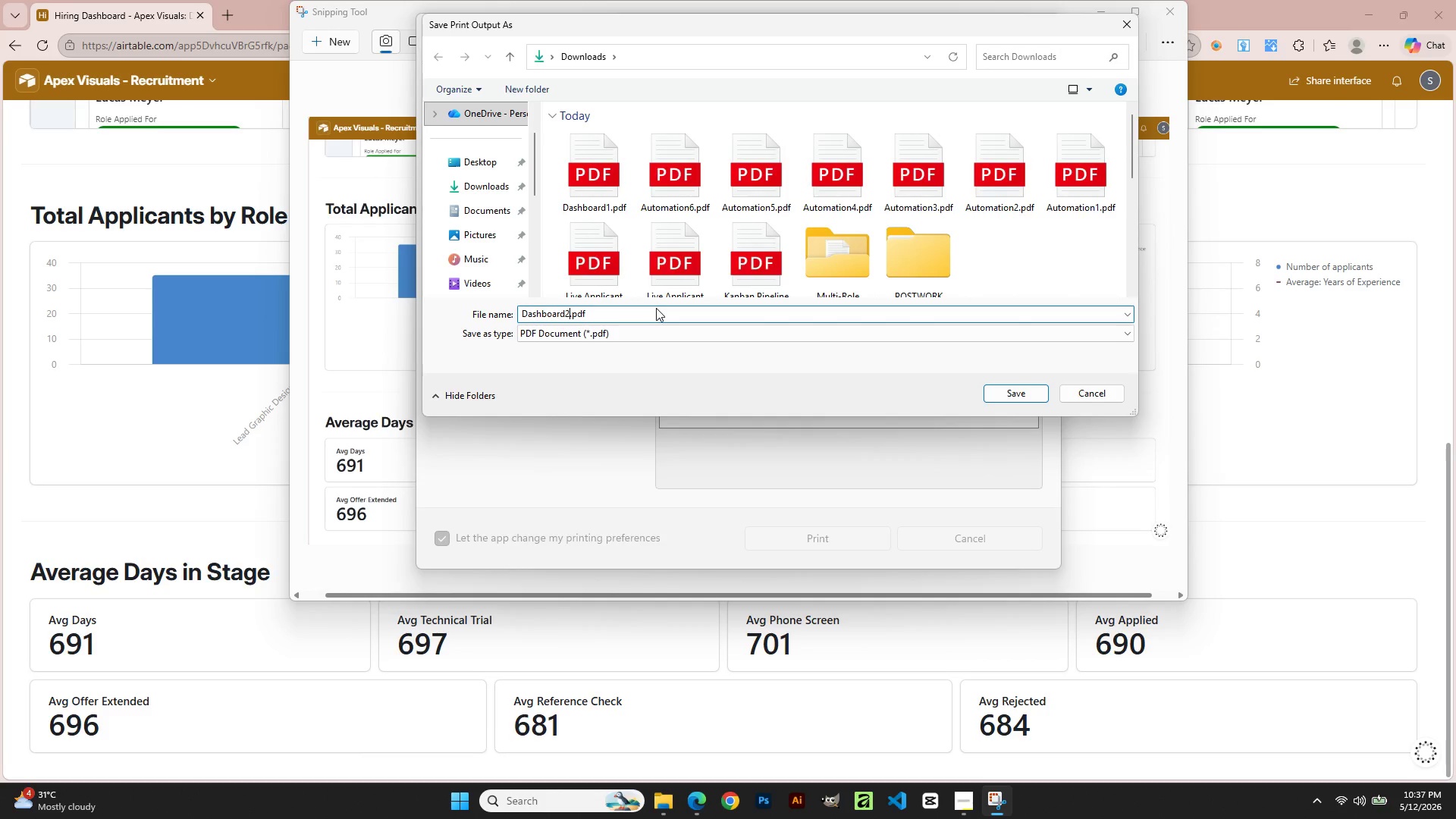 
key(NumpadEnter)
 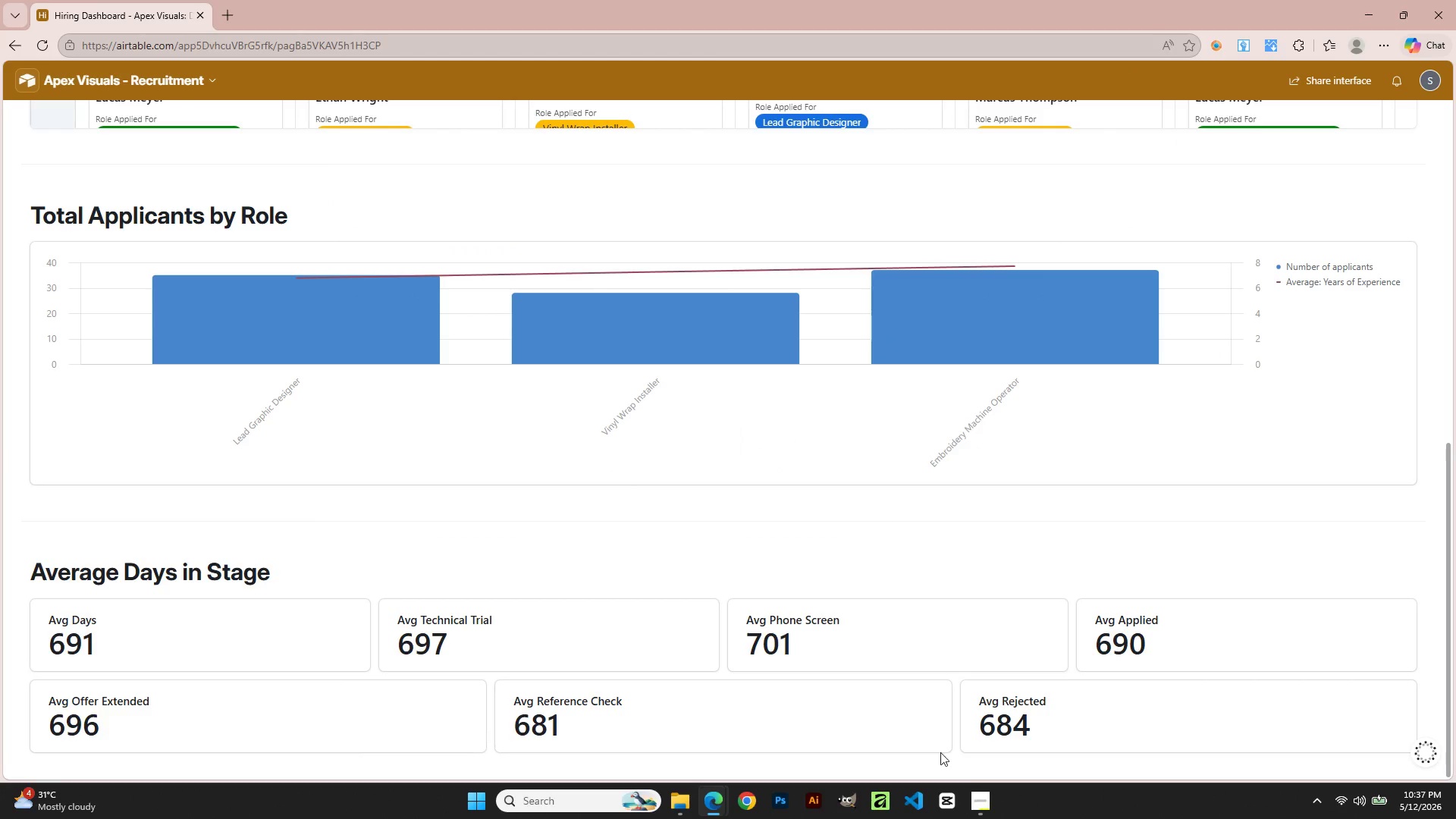 
wait(9.95)
 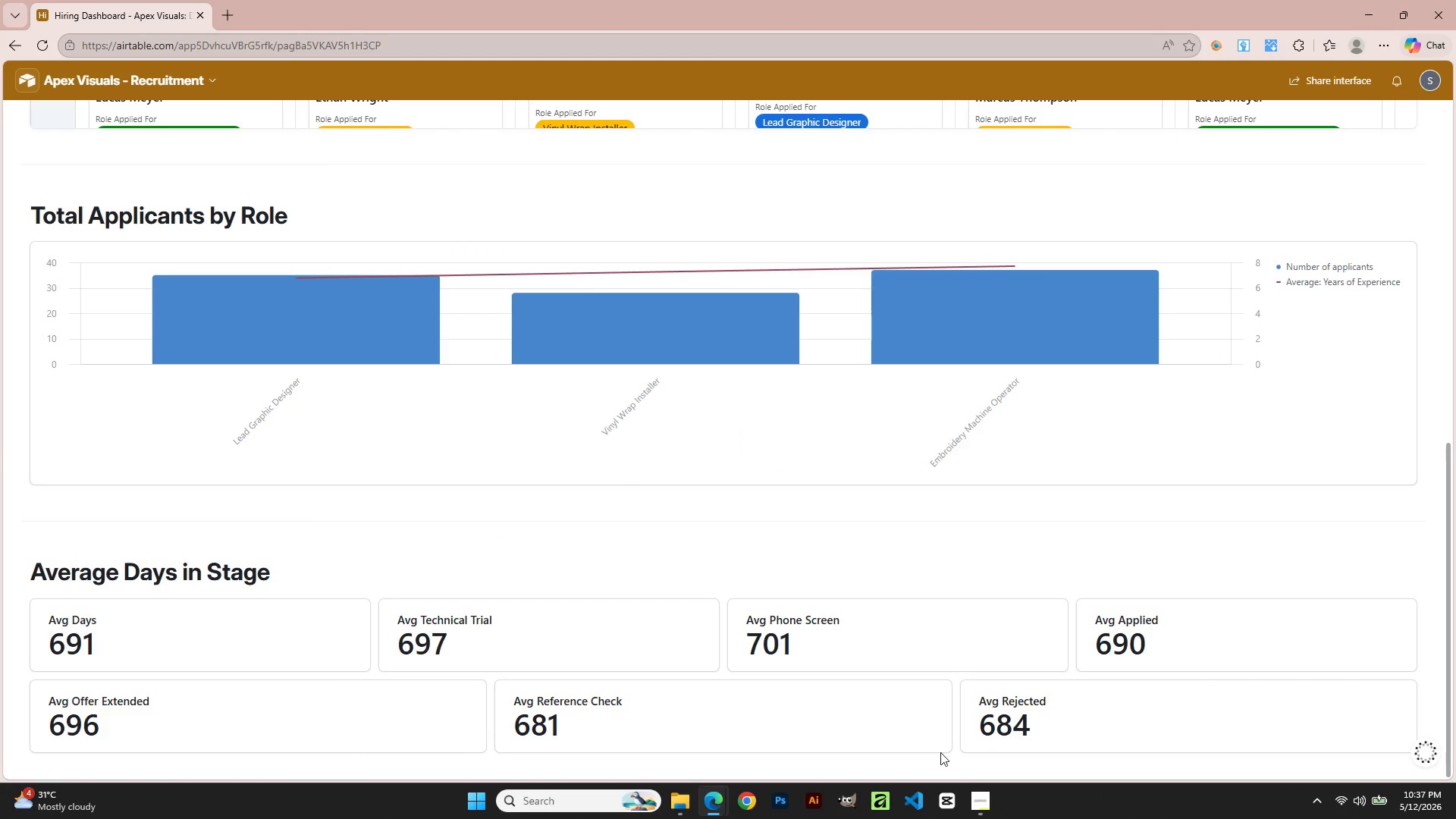 
left_click([587, 800])
 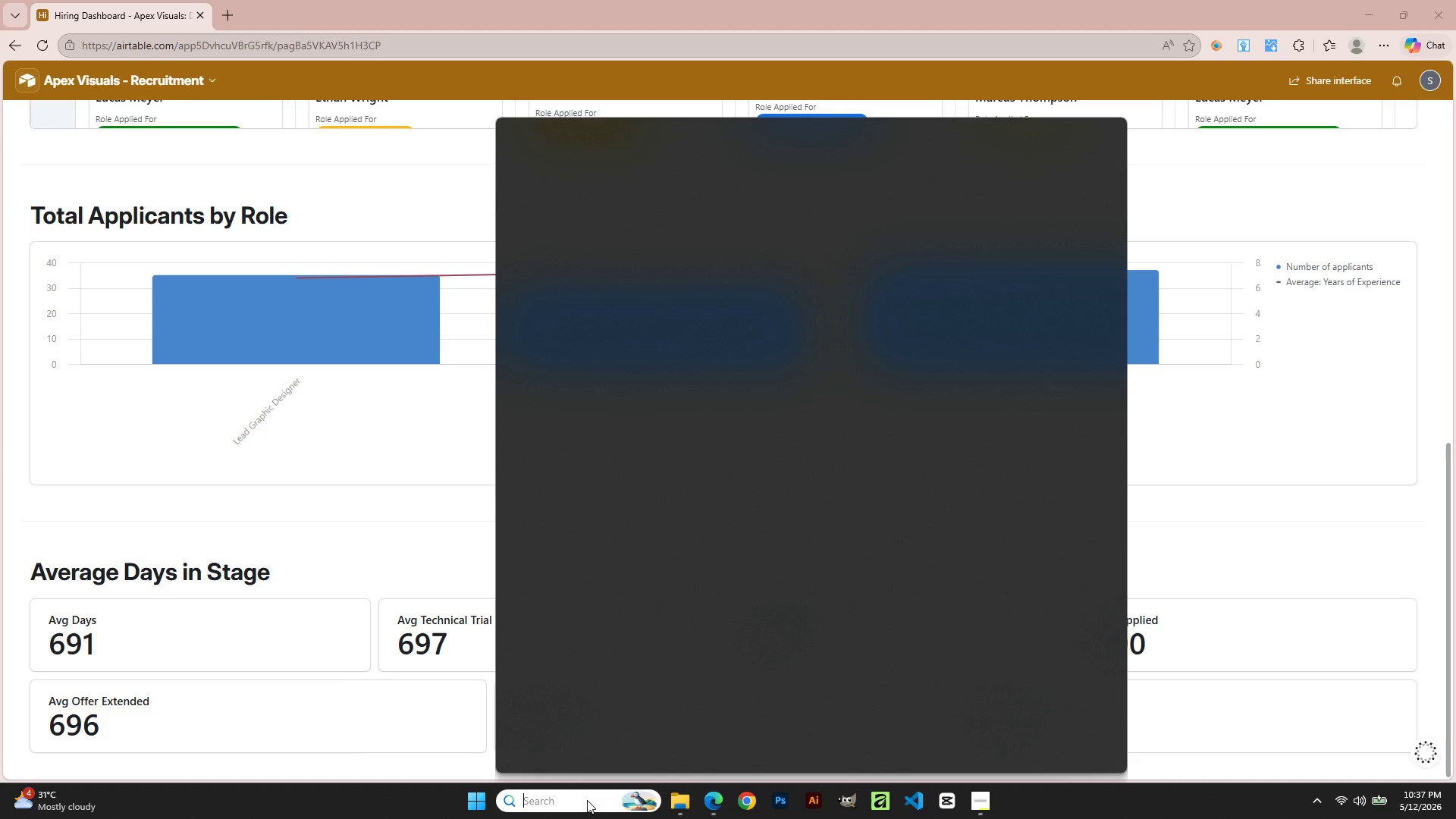 
type(pdf)
 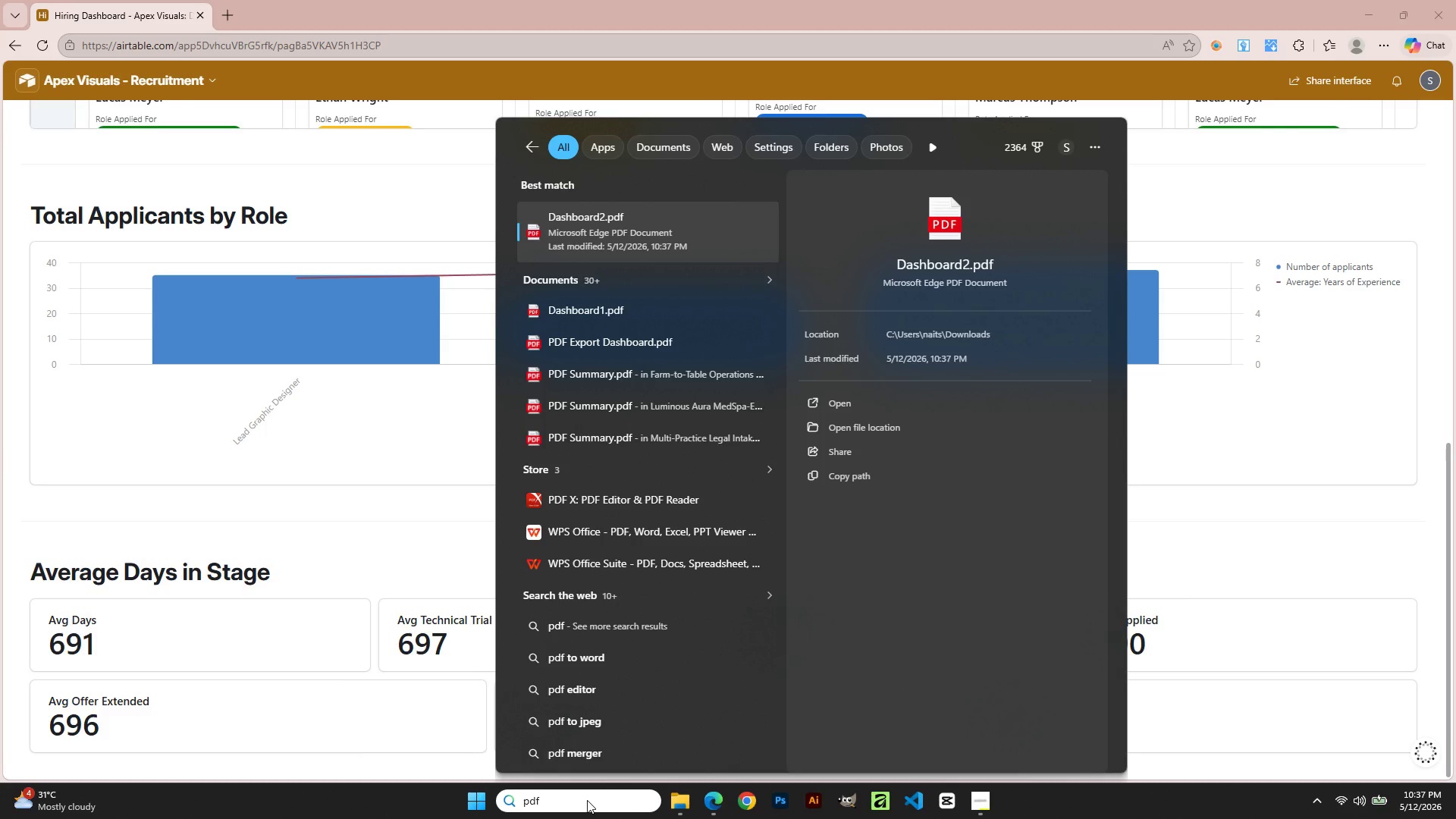 
wait(6.56)
 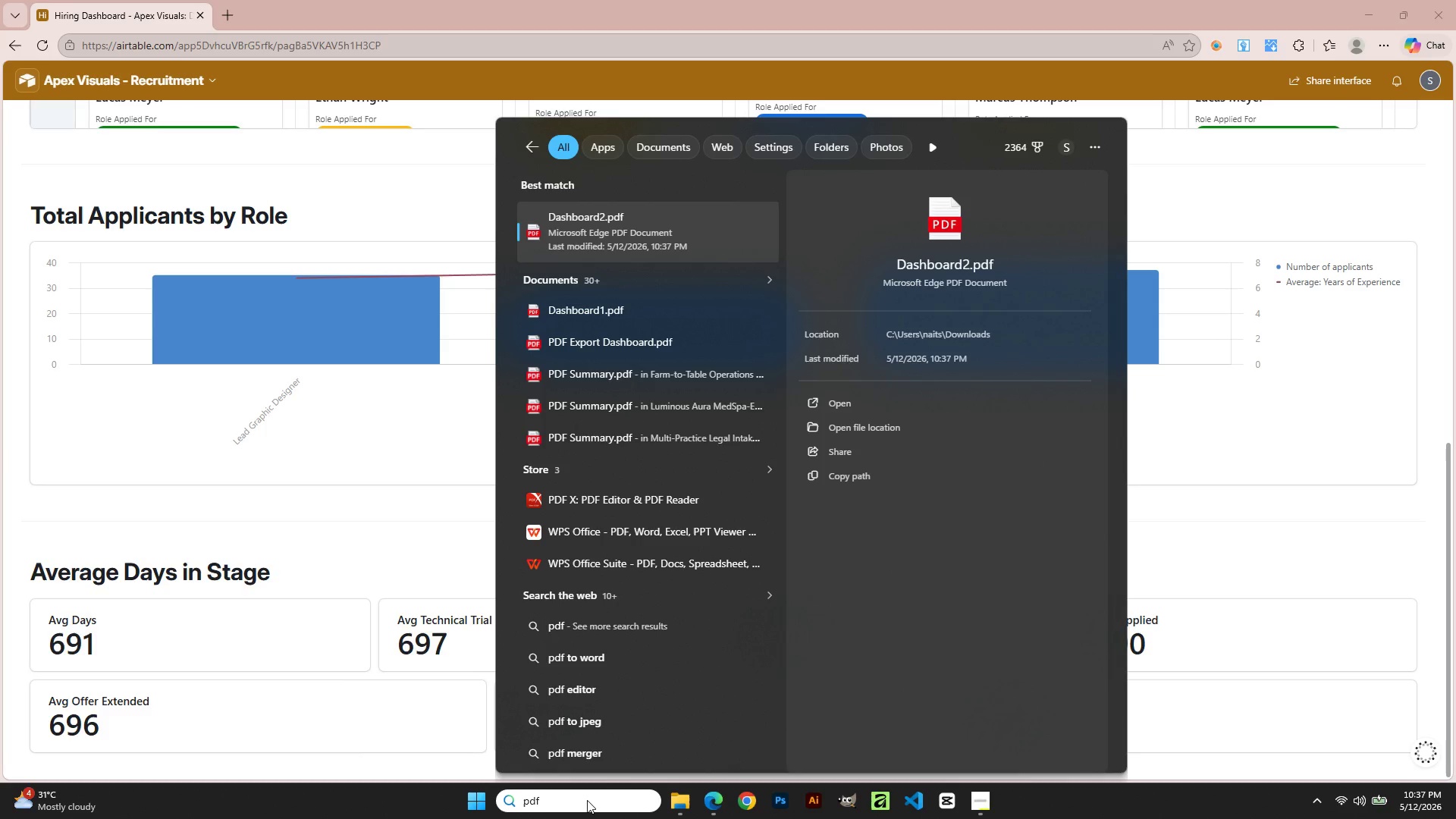 
left_click([632, 513])
 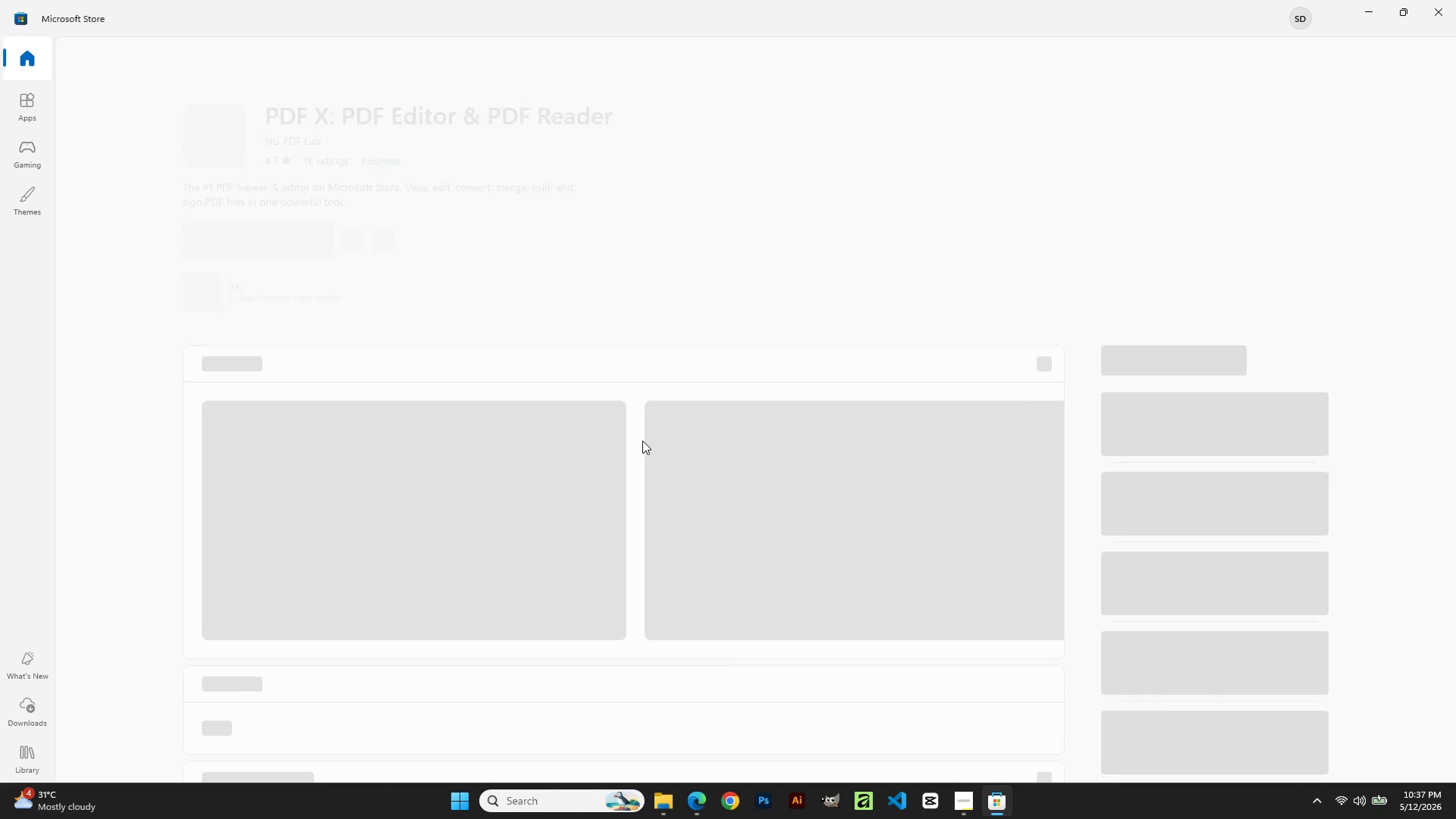 
wait(9.59)
 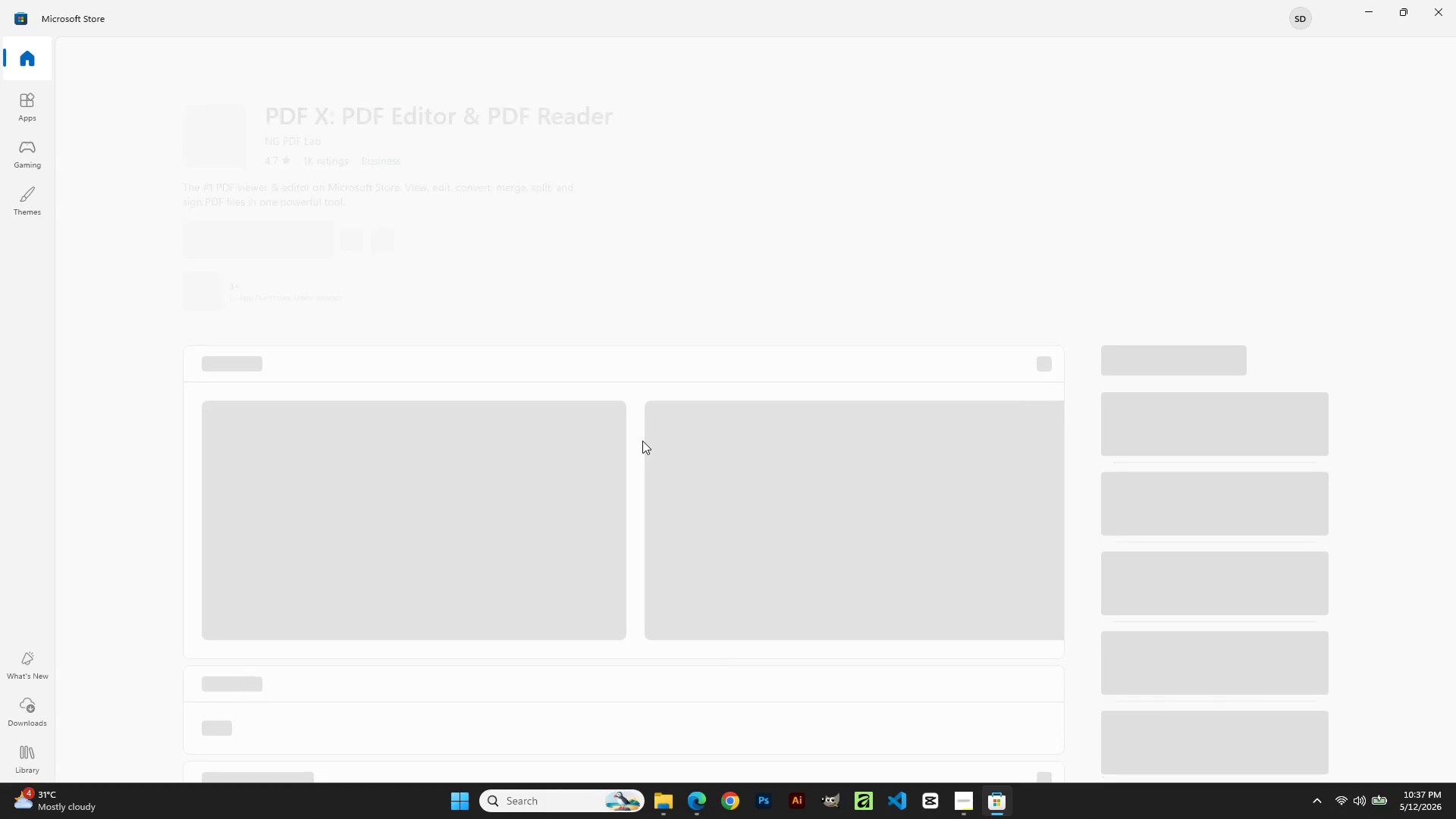 
left_click([256, 278])
 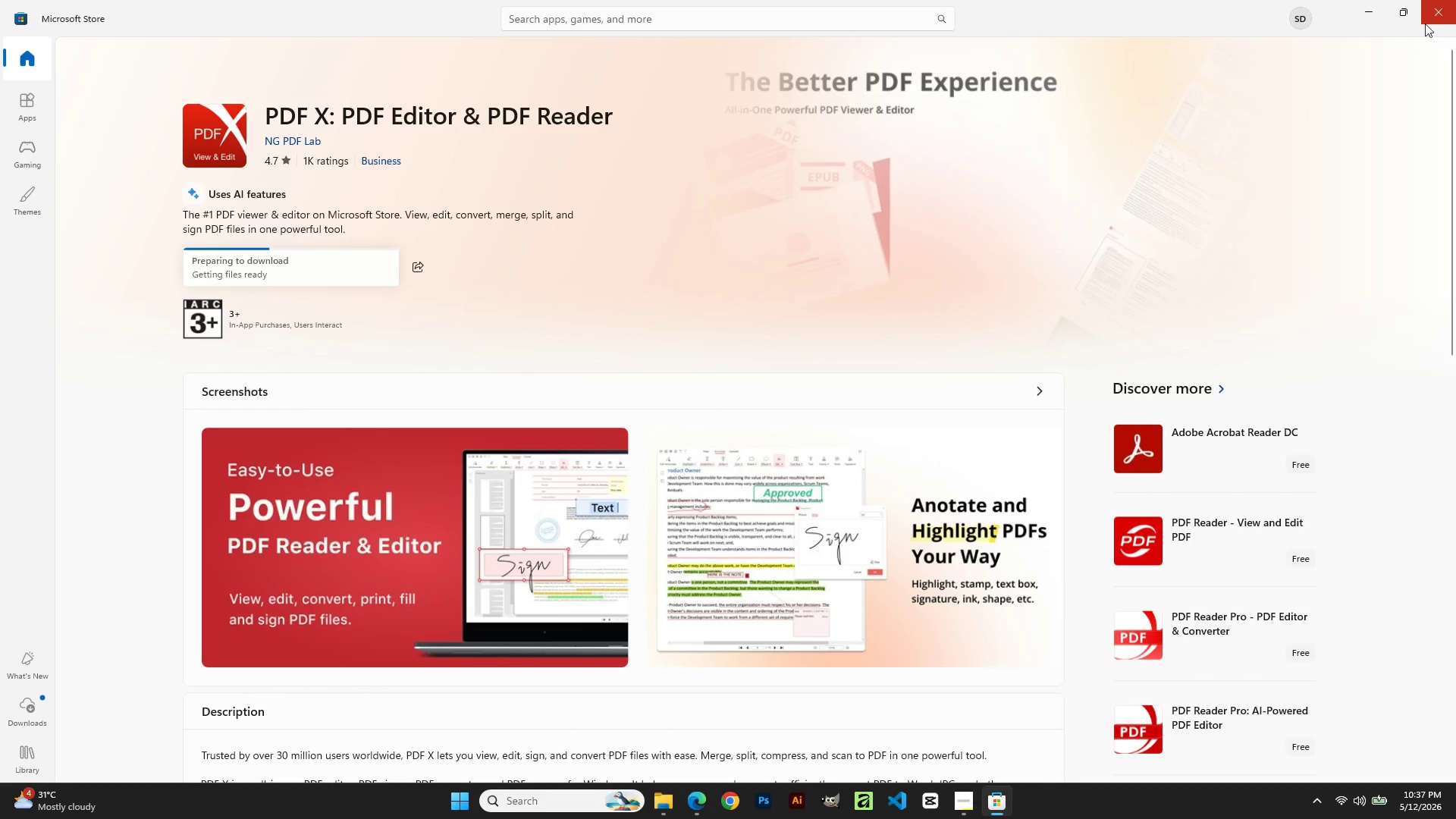 
left_click([1377, 8])
 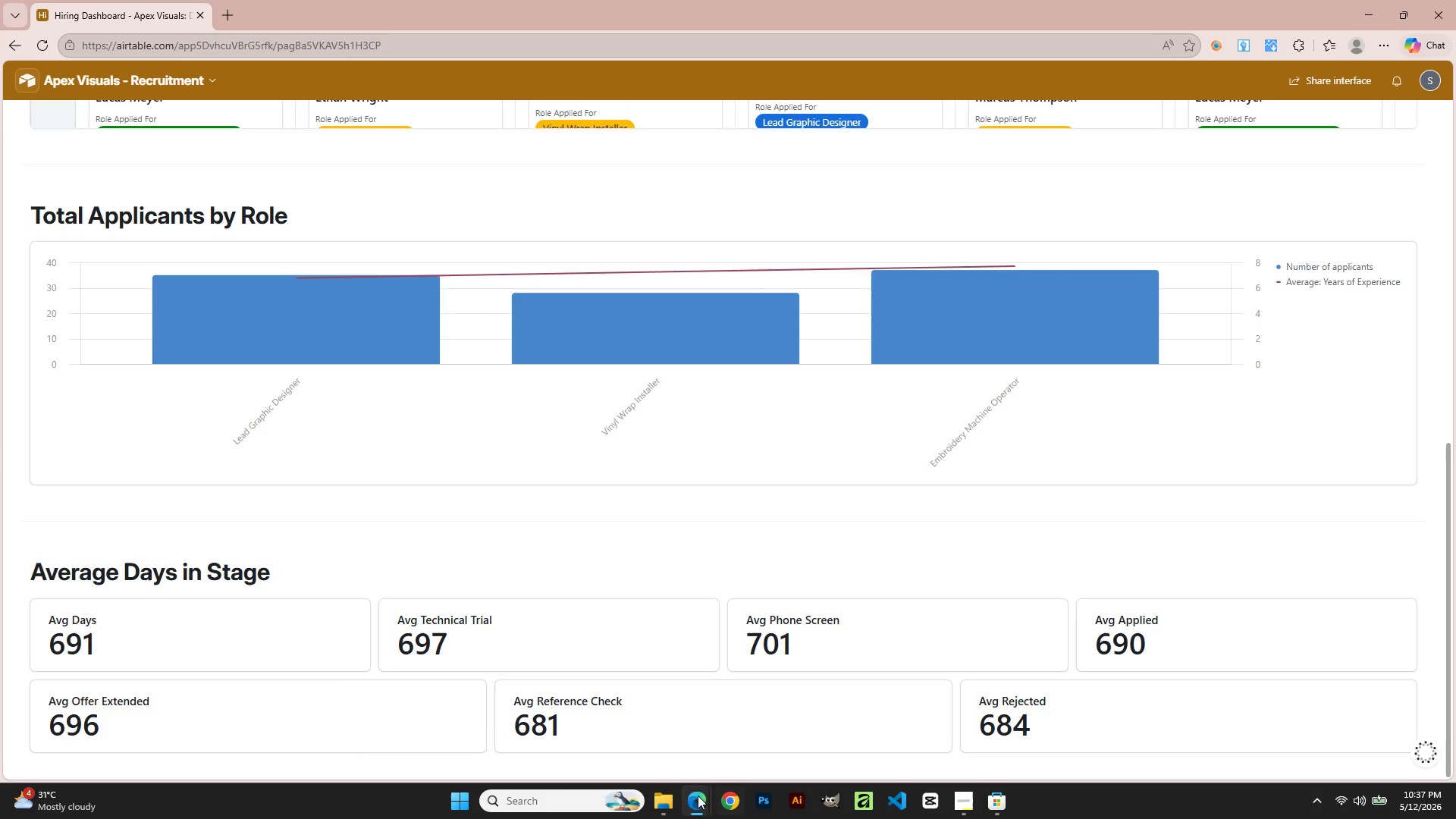 
left_click([607, 808])
 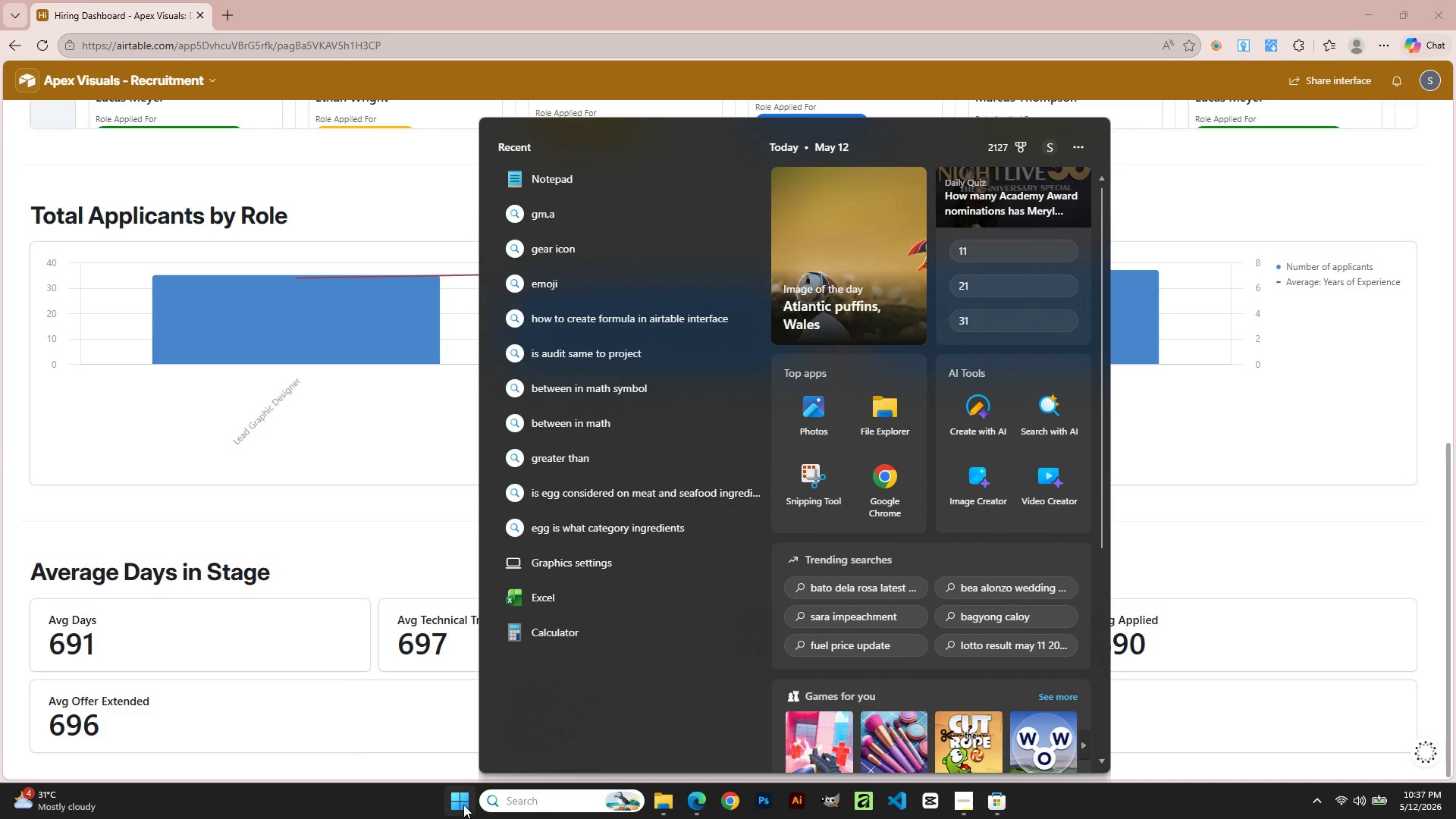 
left_click([461, 799])
 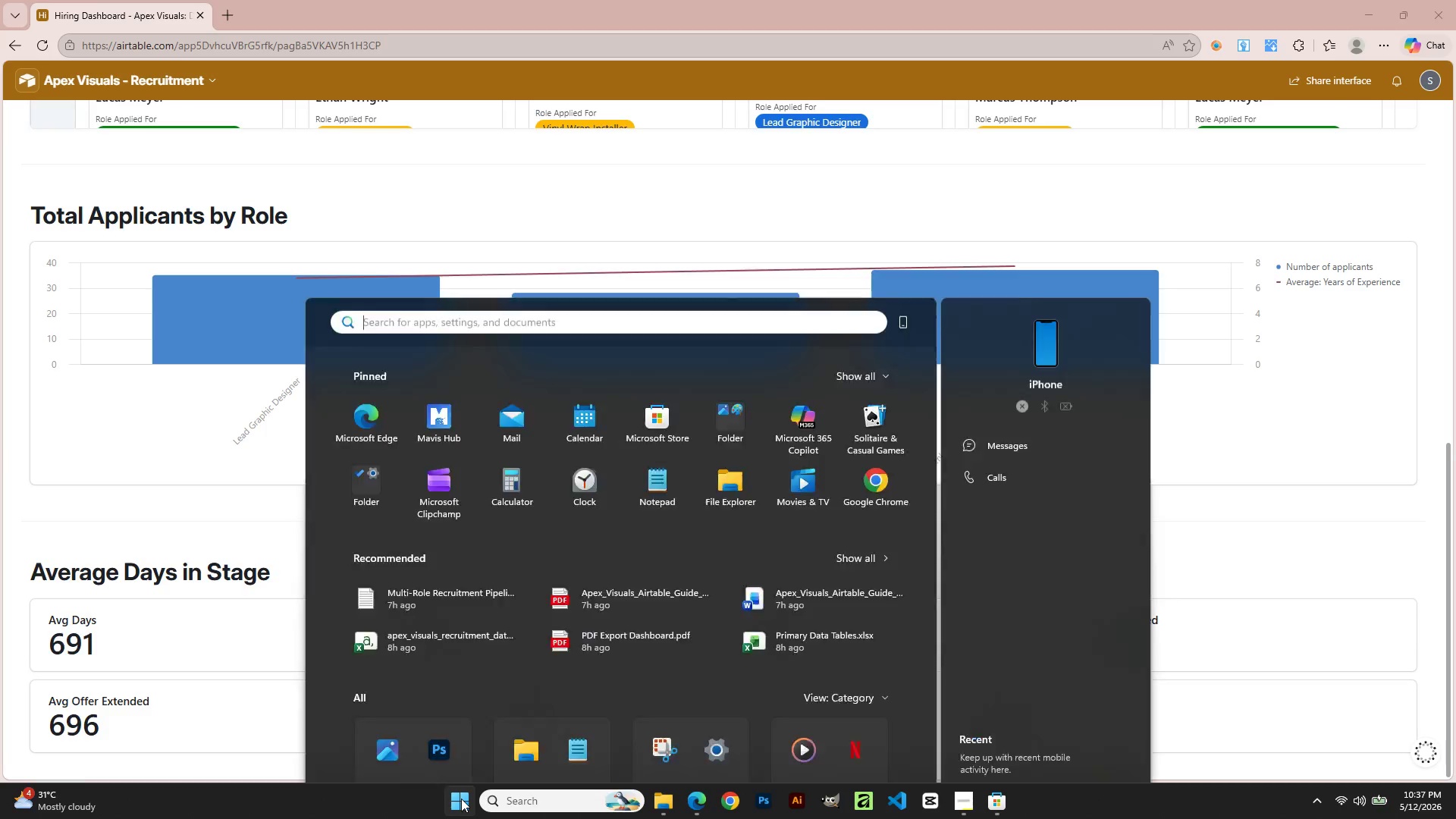 
left_click([461, 799])
 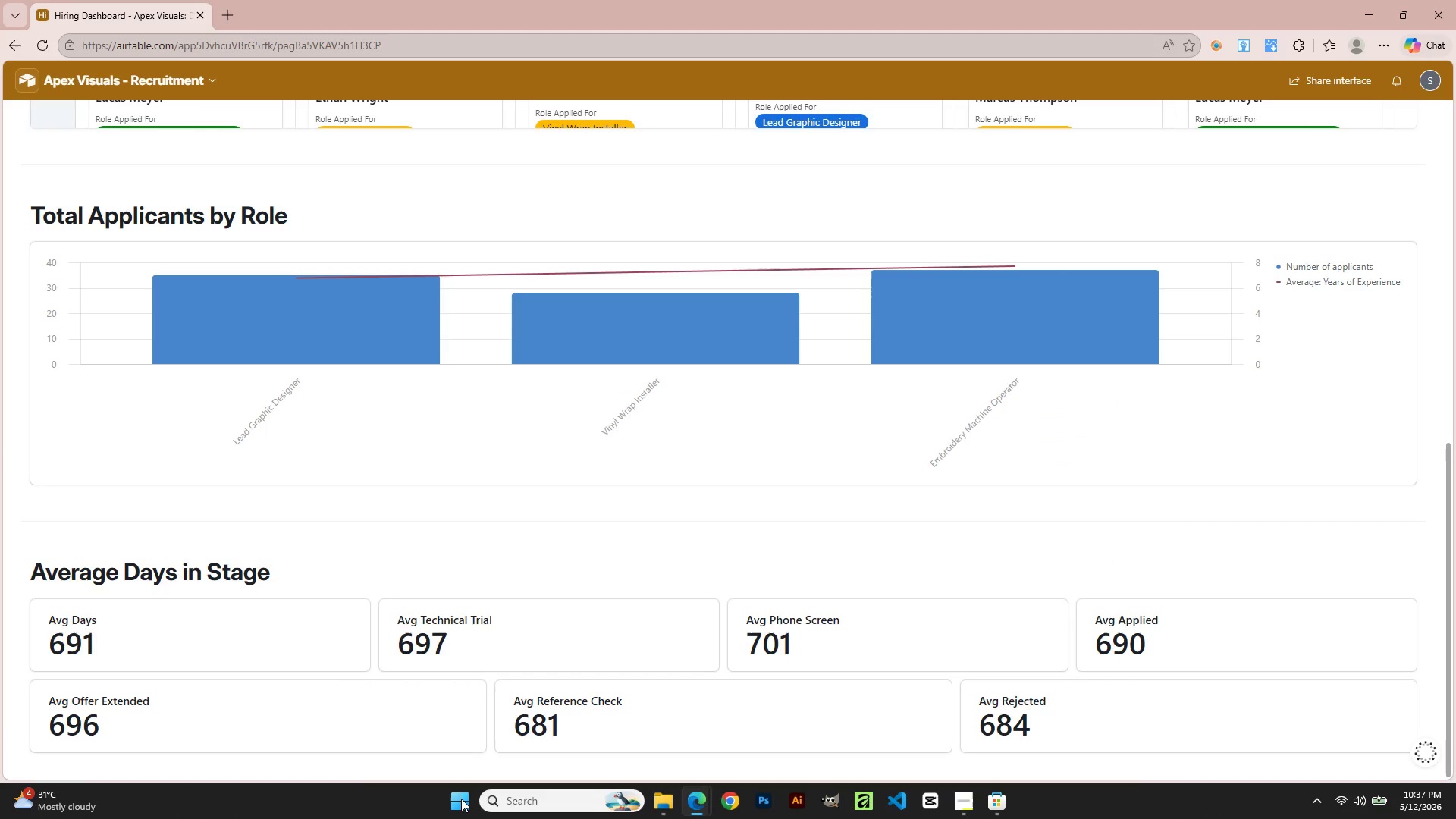 
left_click([461, 799])
 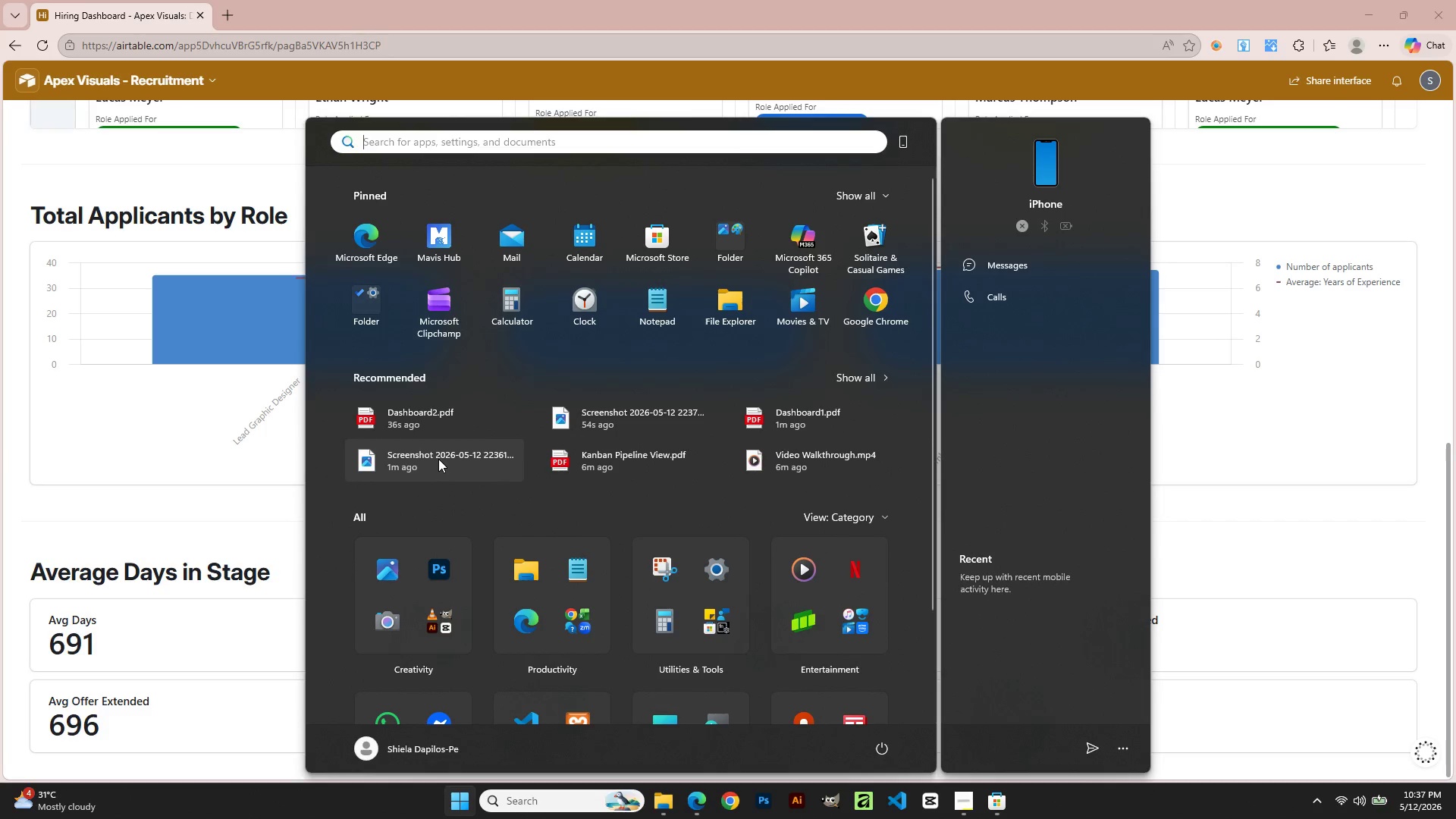 
key(P)
 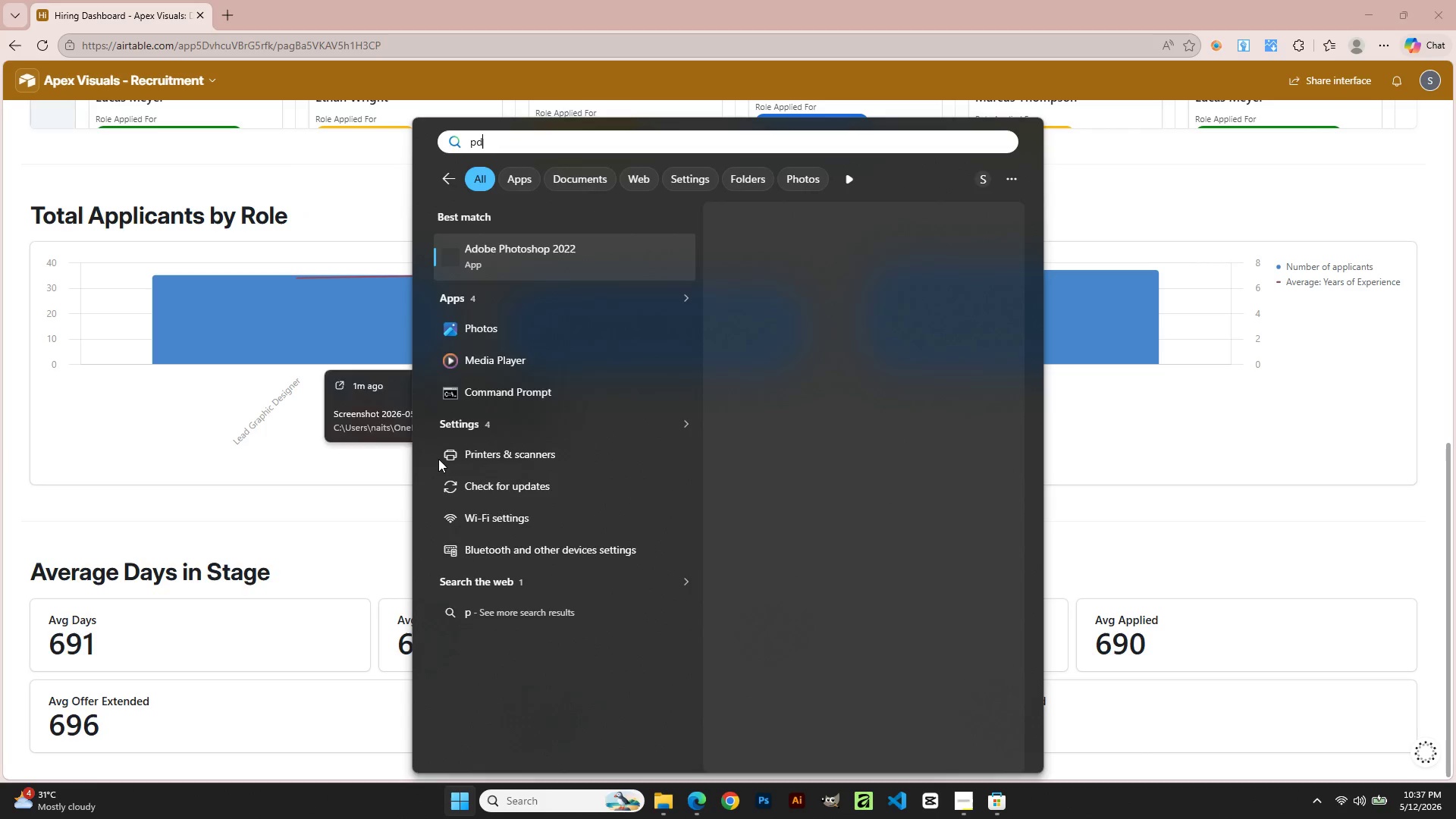 
type(df)
 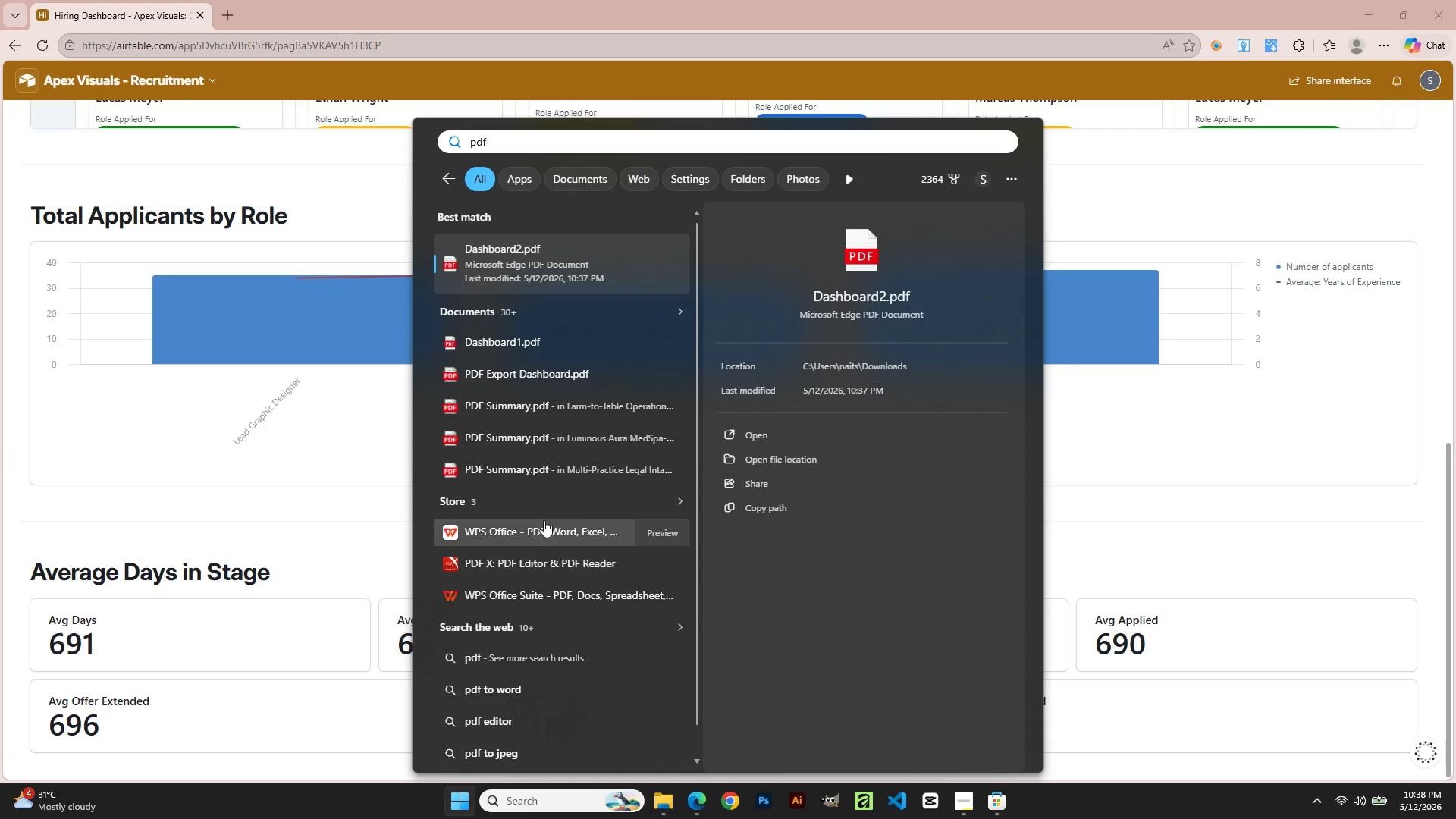 
wait(6.66)
 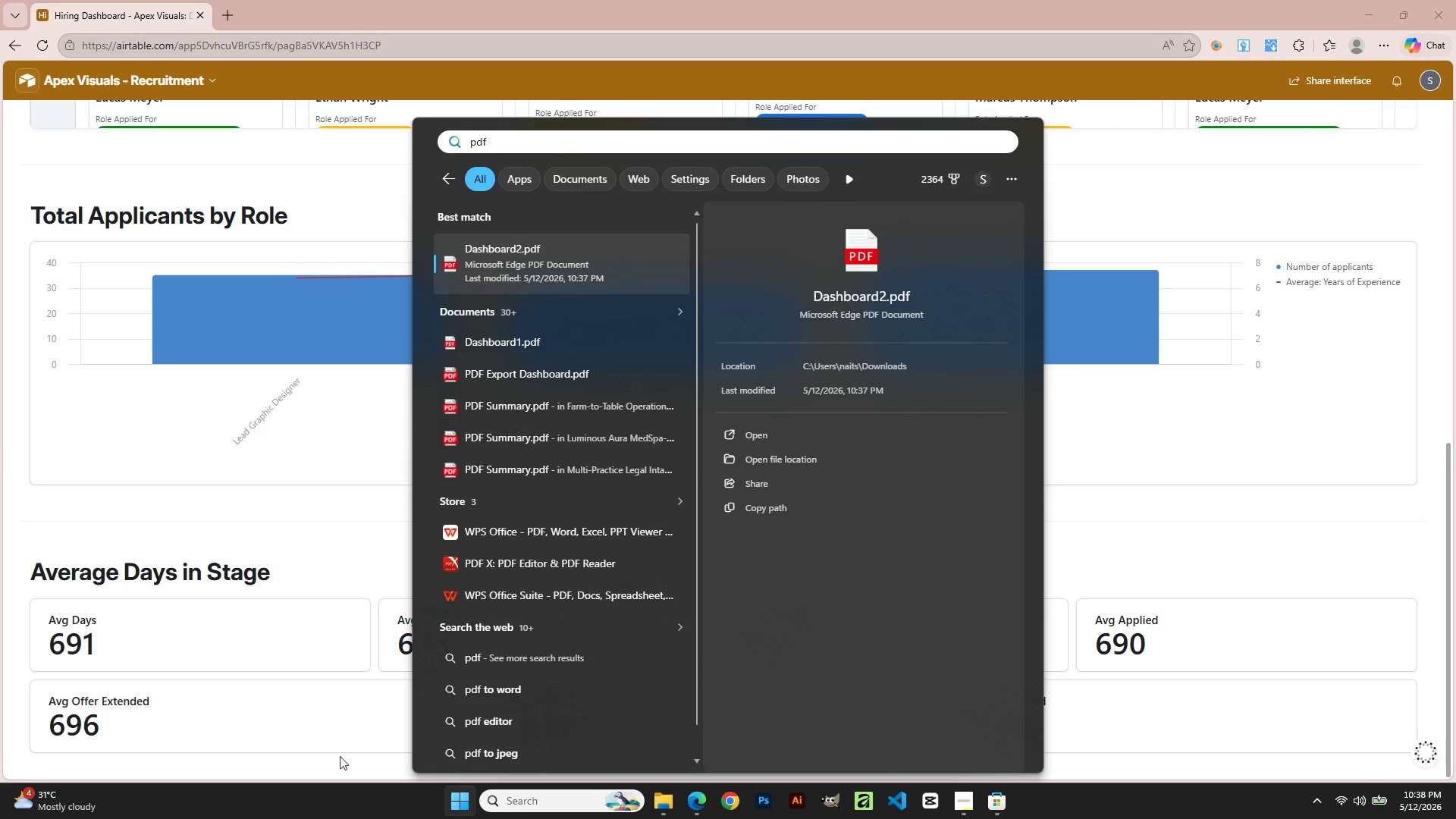 
left_click([661, 3])
 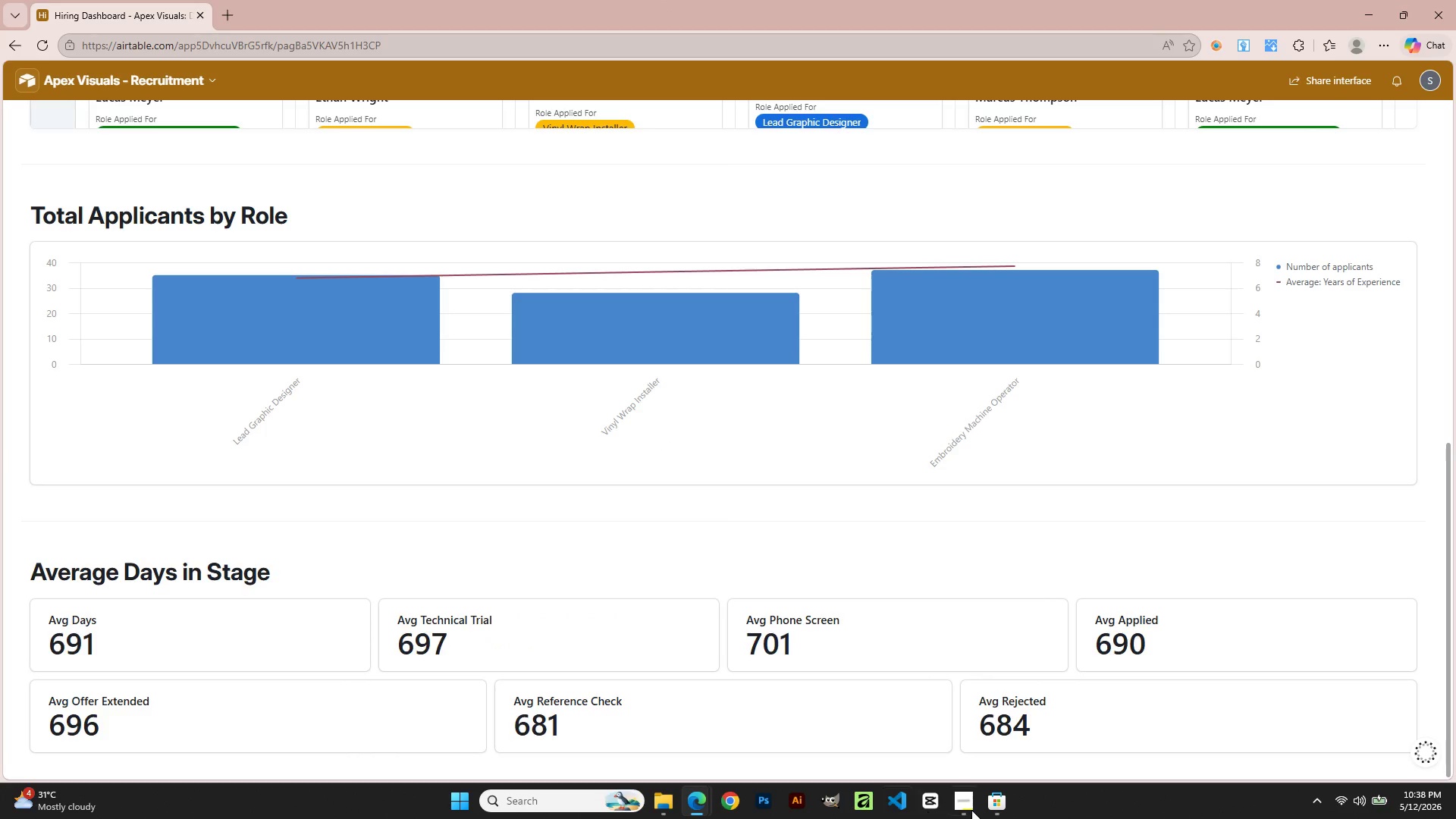 
left_click([1002, 807])
 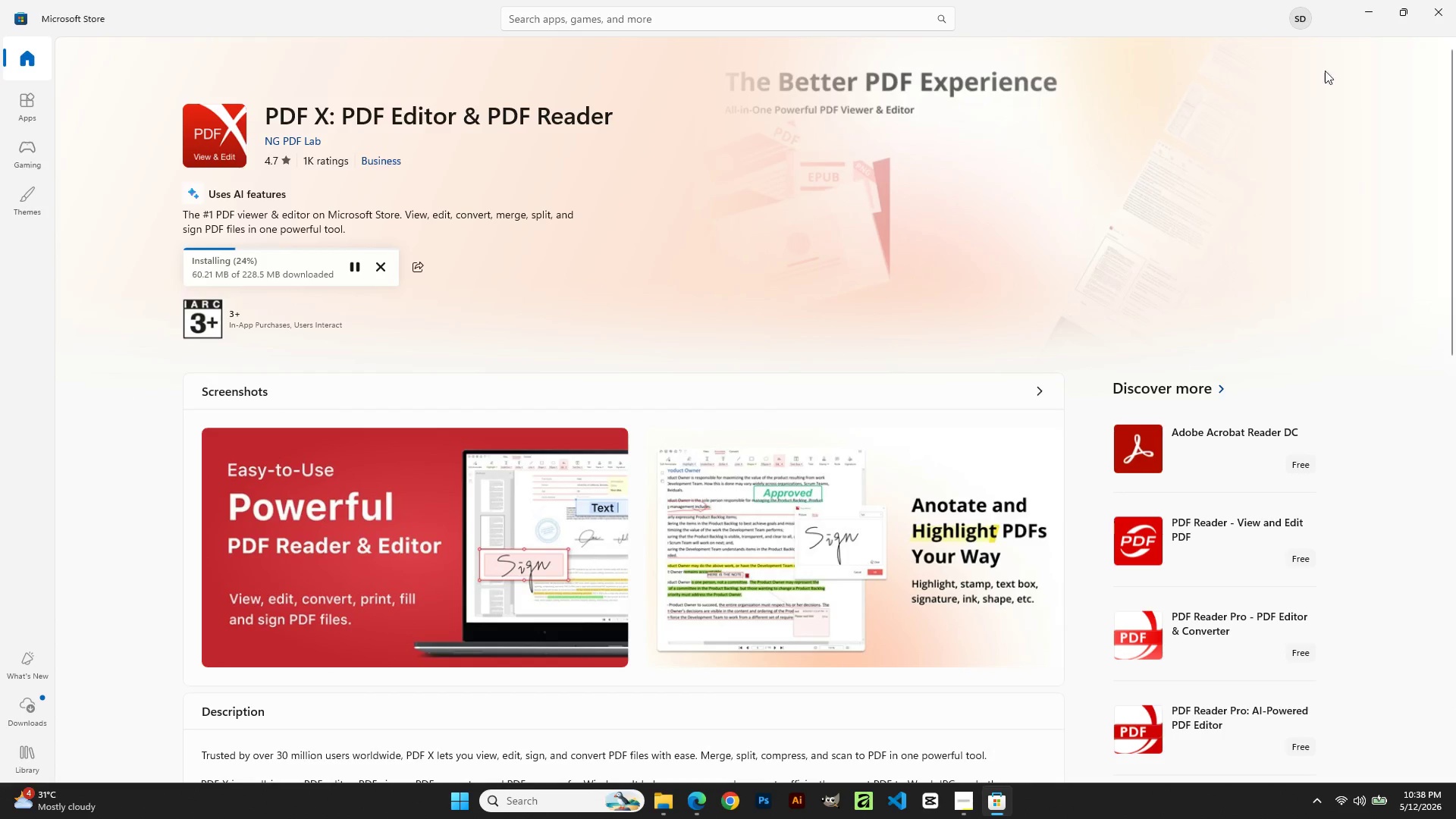 
wait(6.25)
 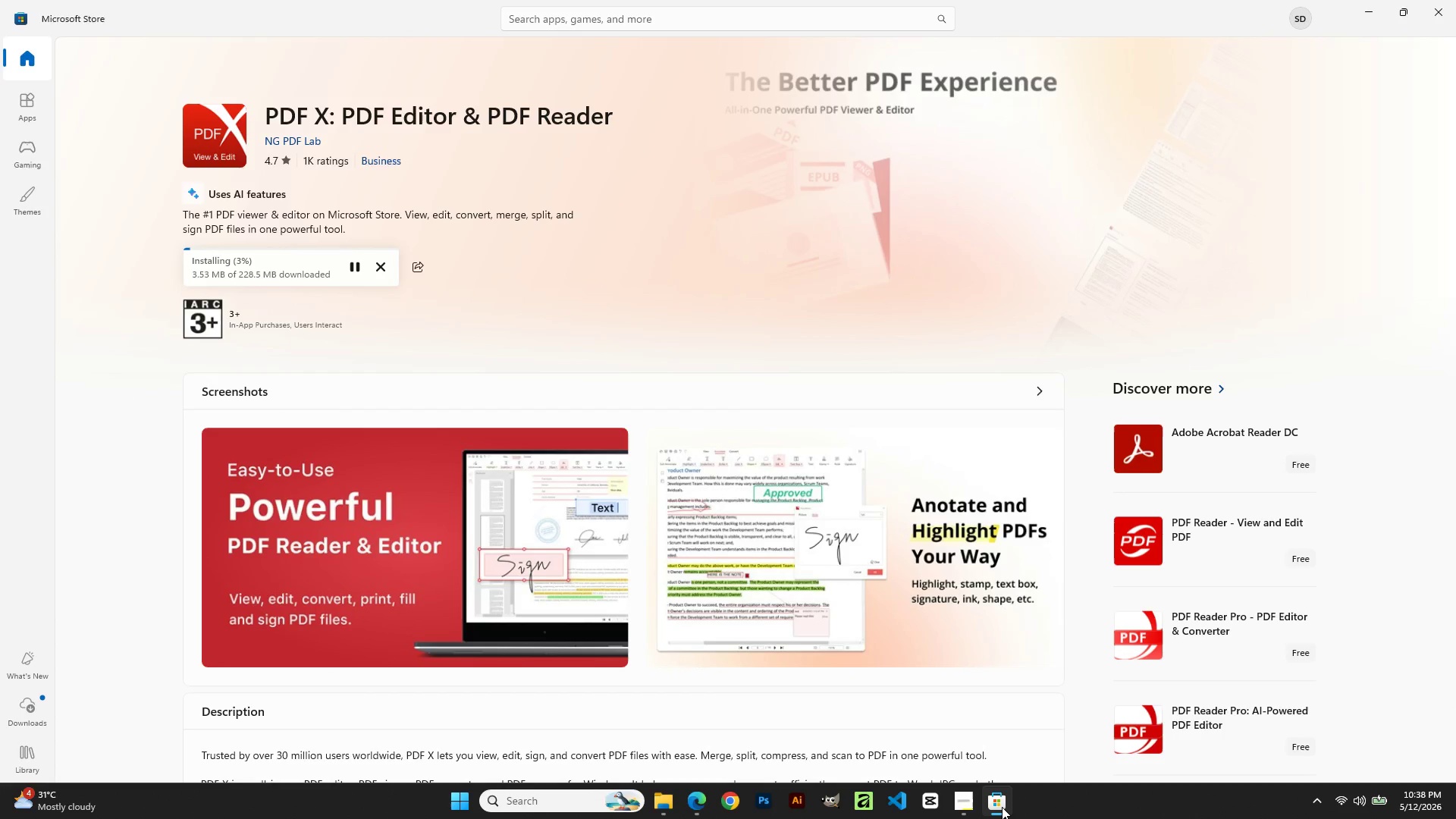 
left_click([1367, 4])
 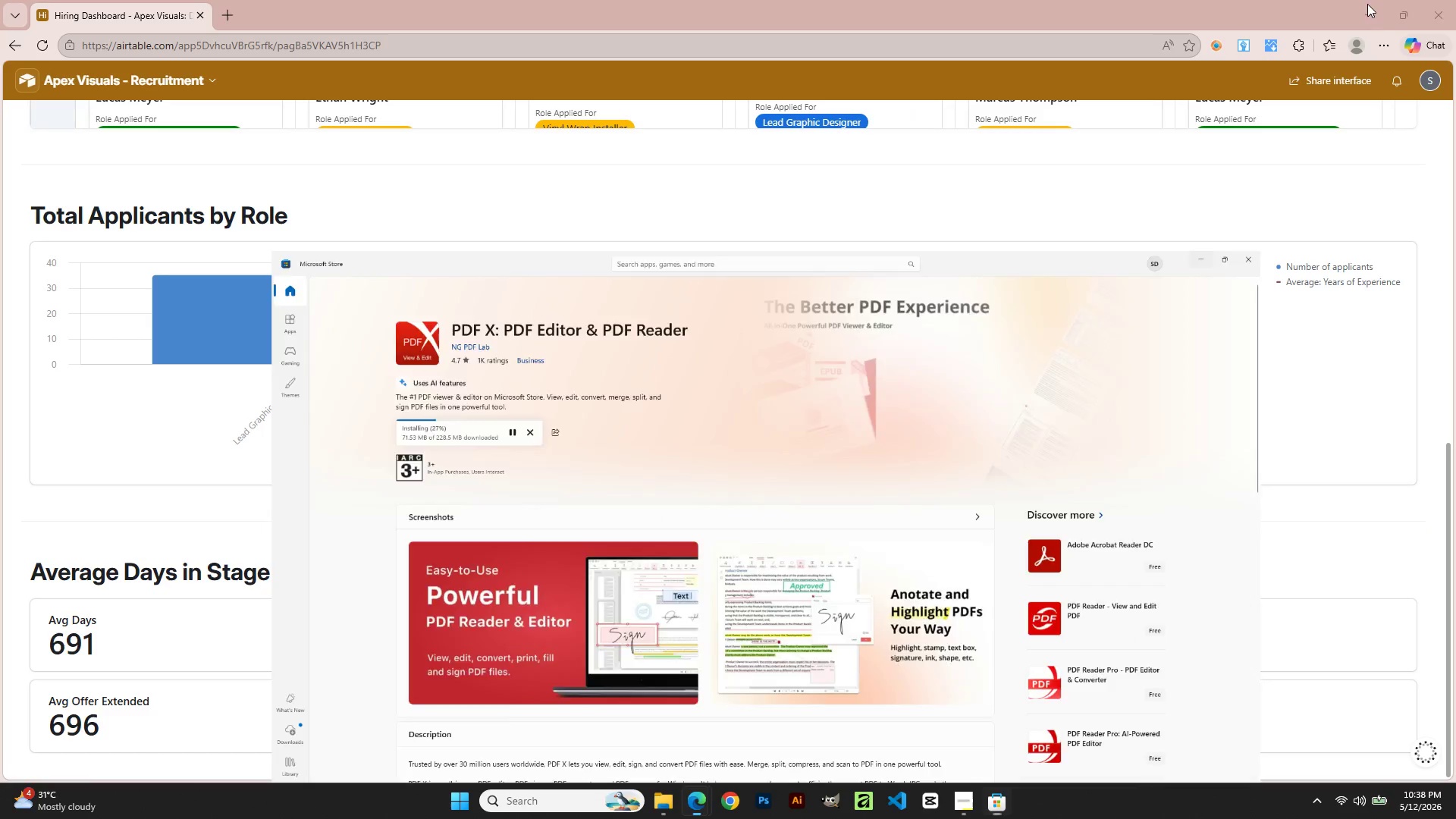 
mouse_move([1355, 26])
 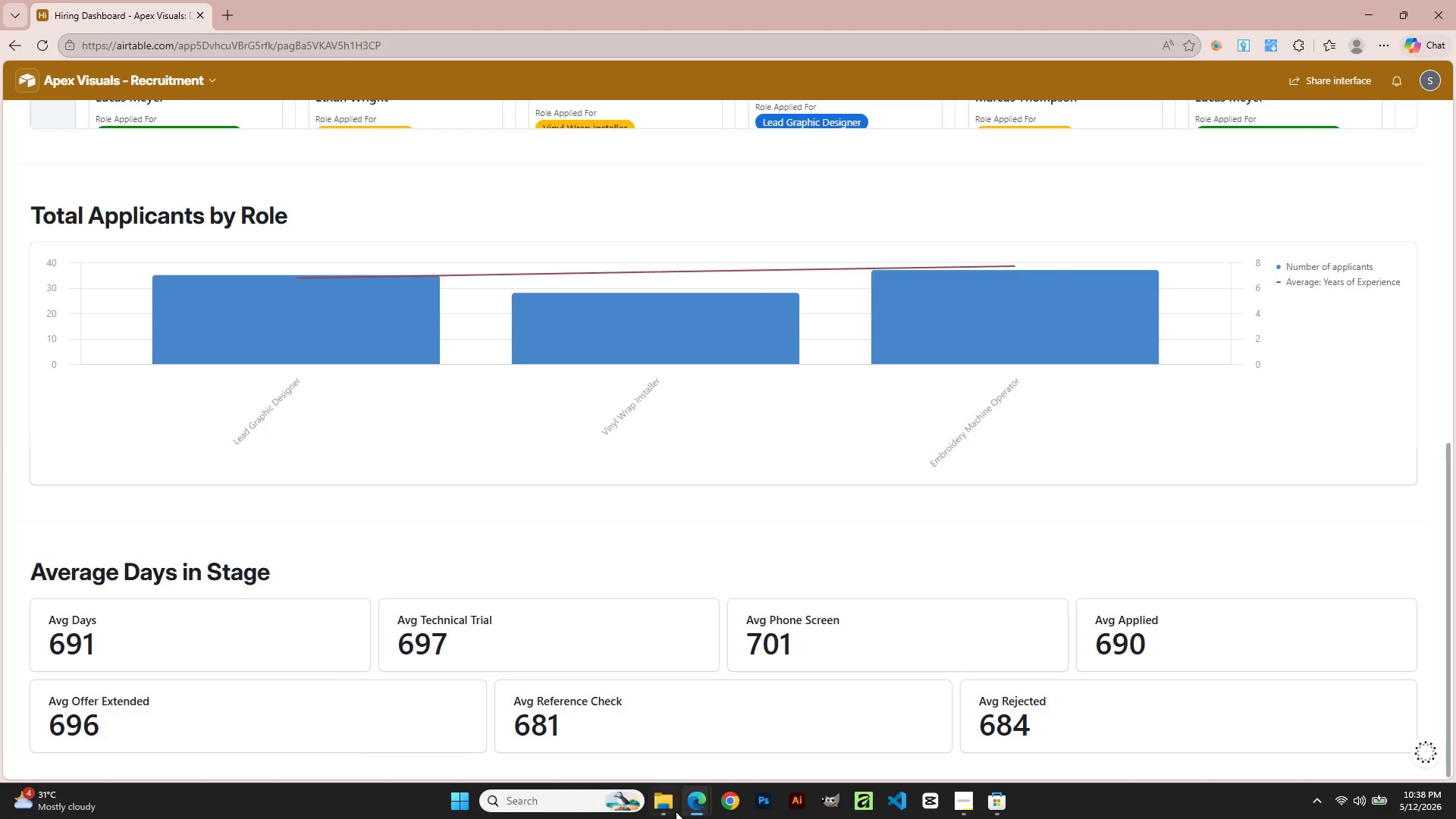 
left_click([669, 807])
 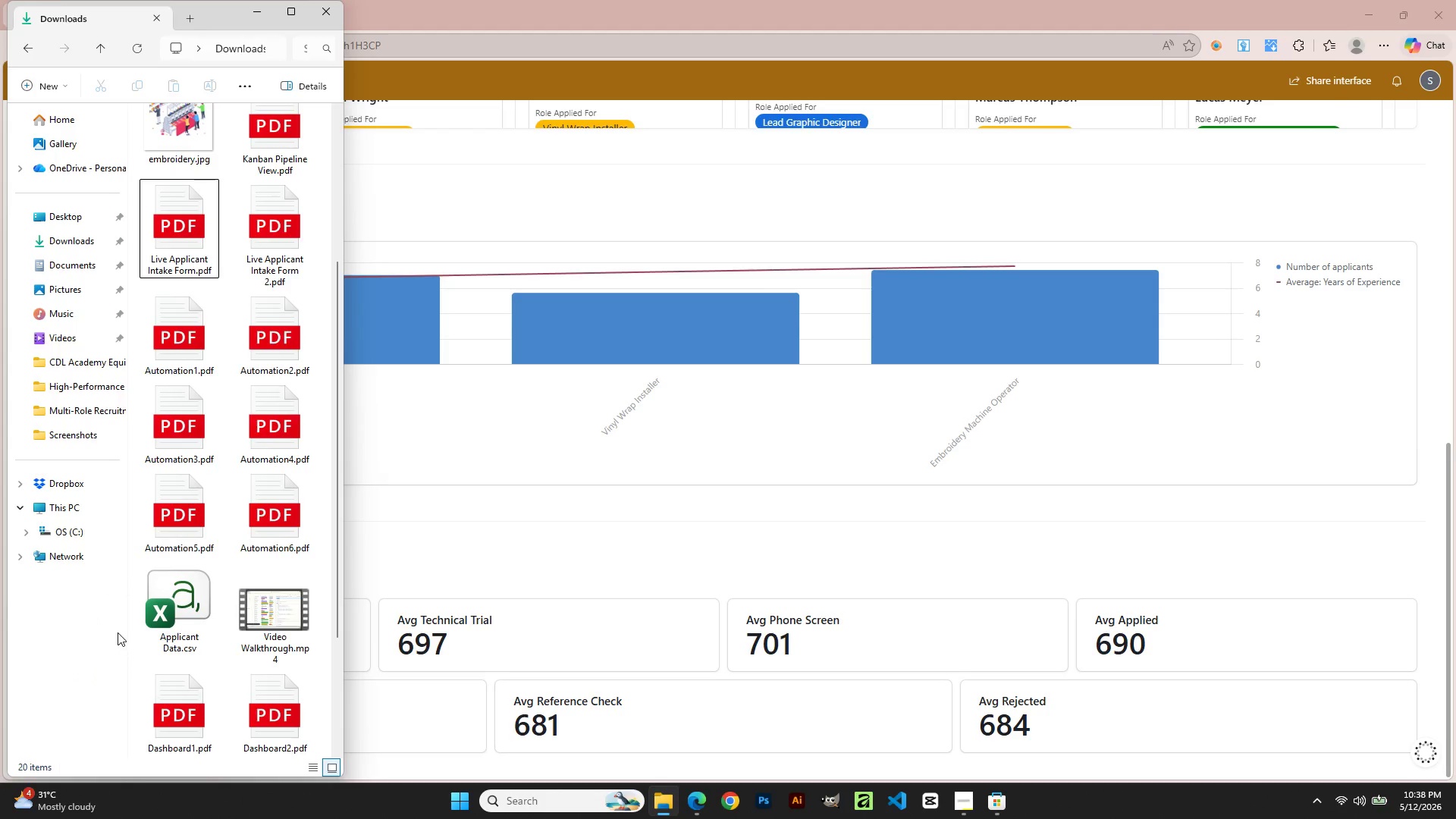 
scroll: coordinate [251, 663], scroll_direction: down, amount: 2.0
 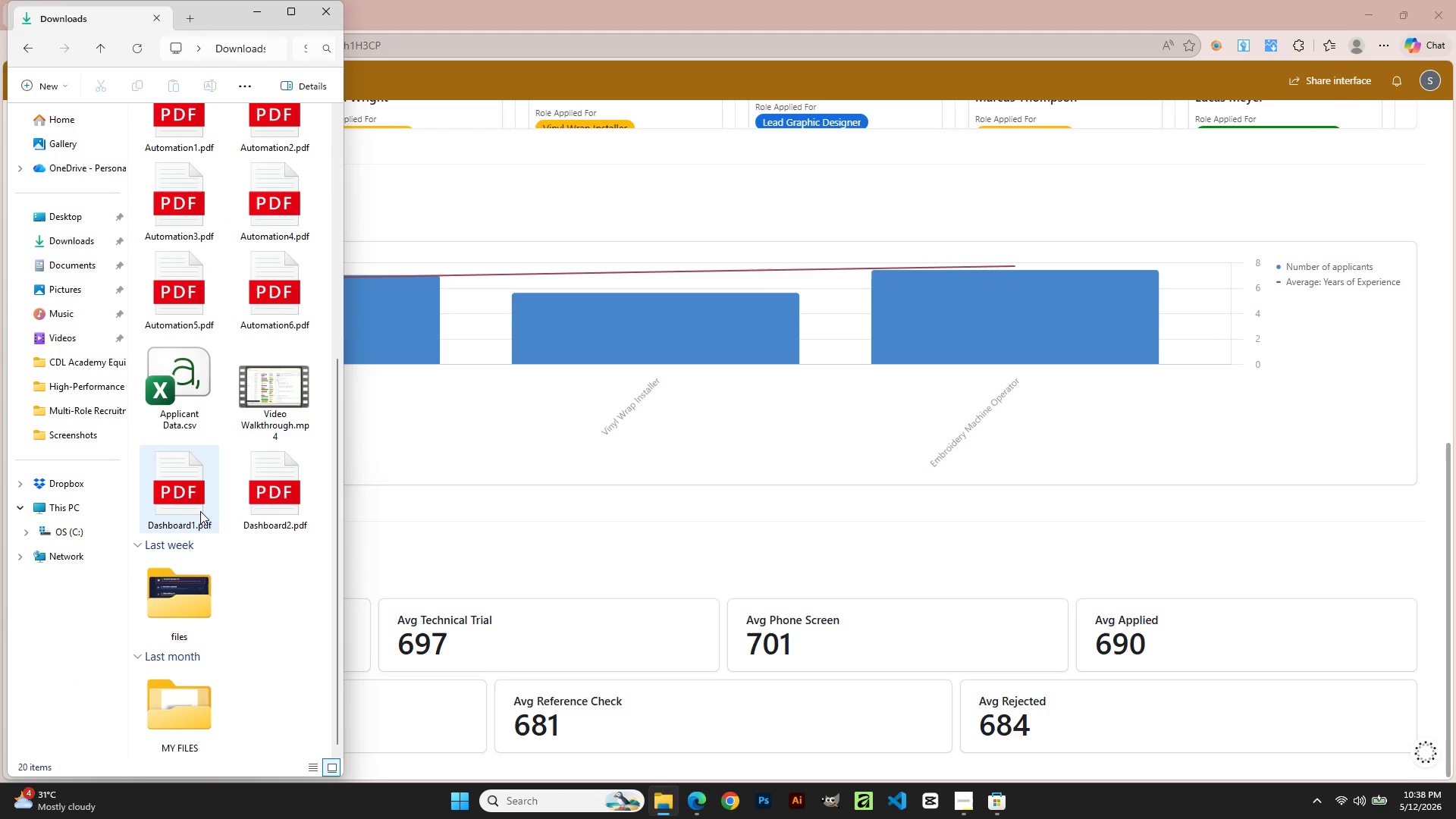 
double_click([199, 511])
 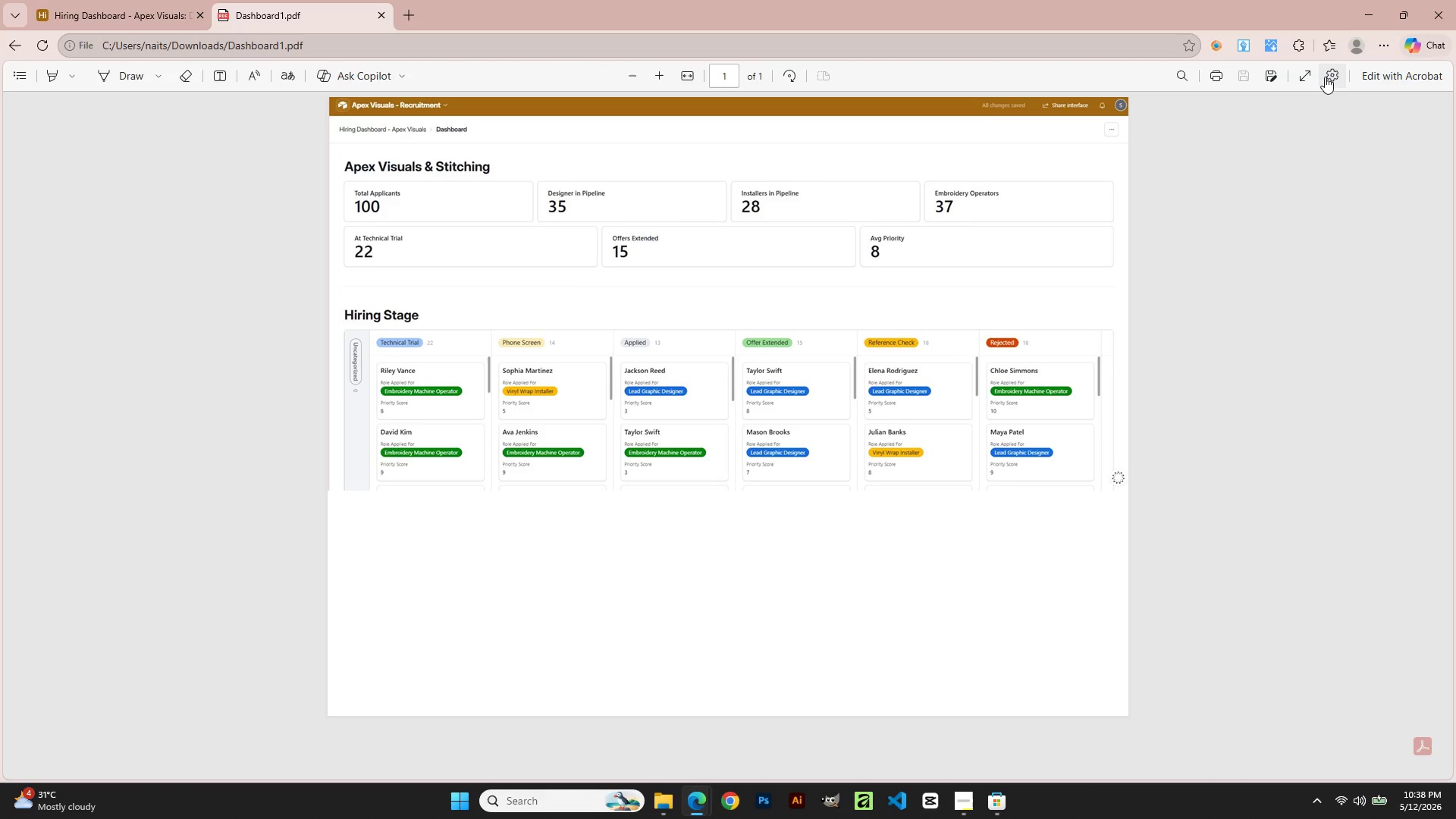 
wait(6.06)
 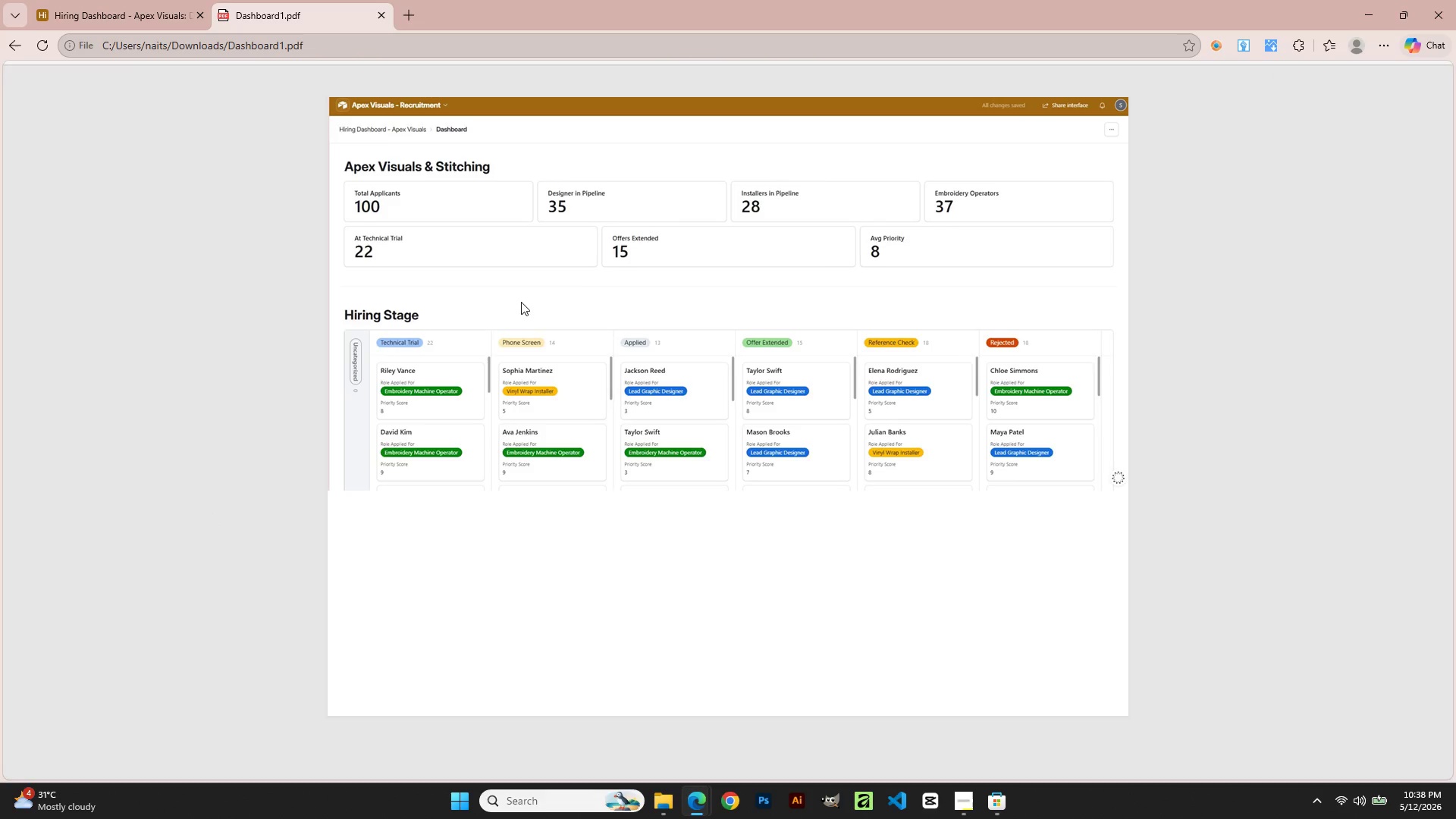 
left_click([1325, 77])
 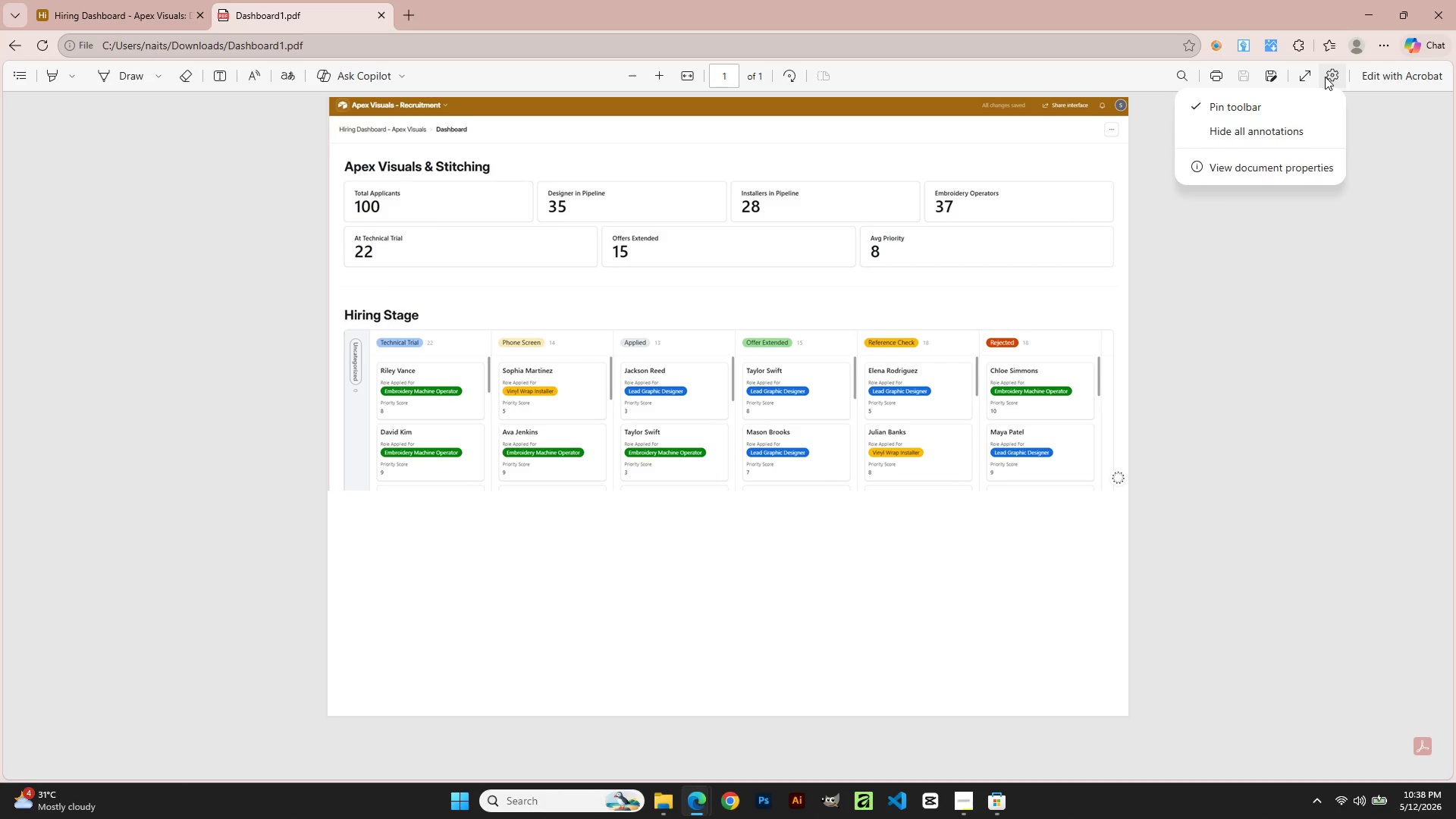 
left_click([1325, 77])
 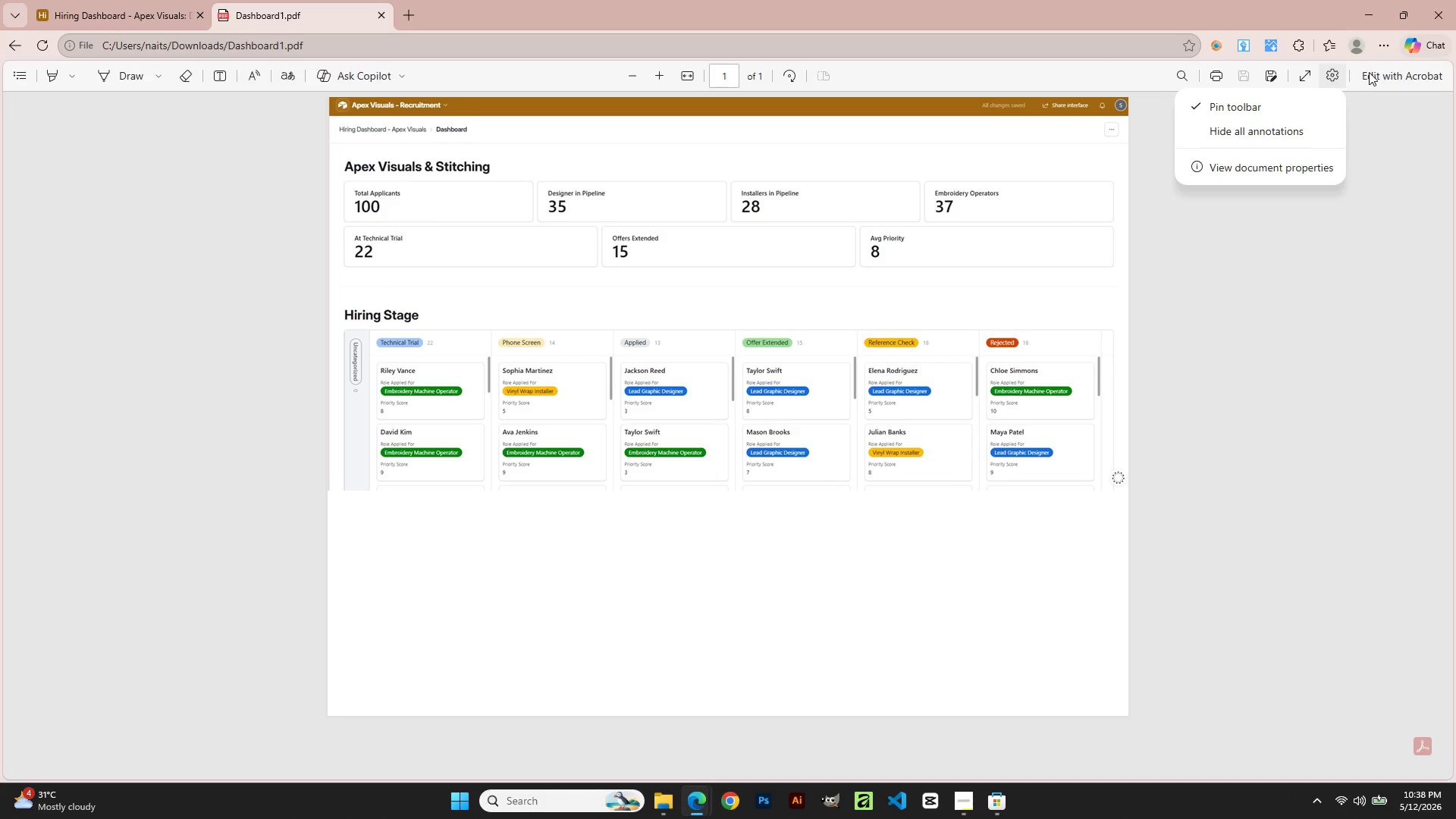 
left_click([1370, 73])
 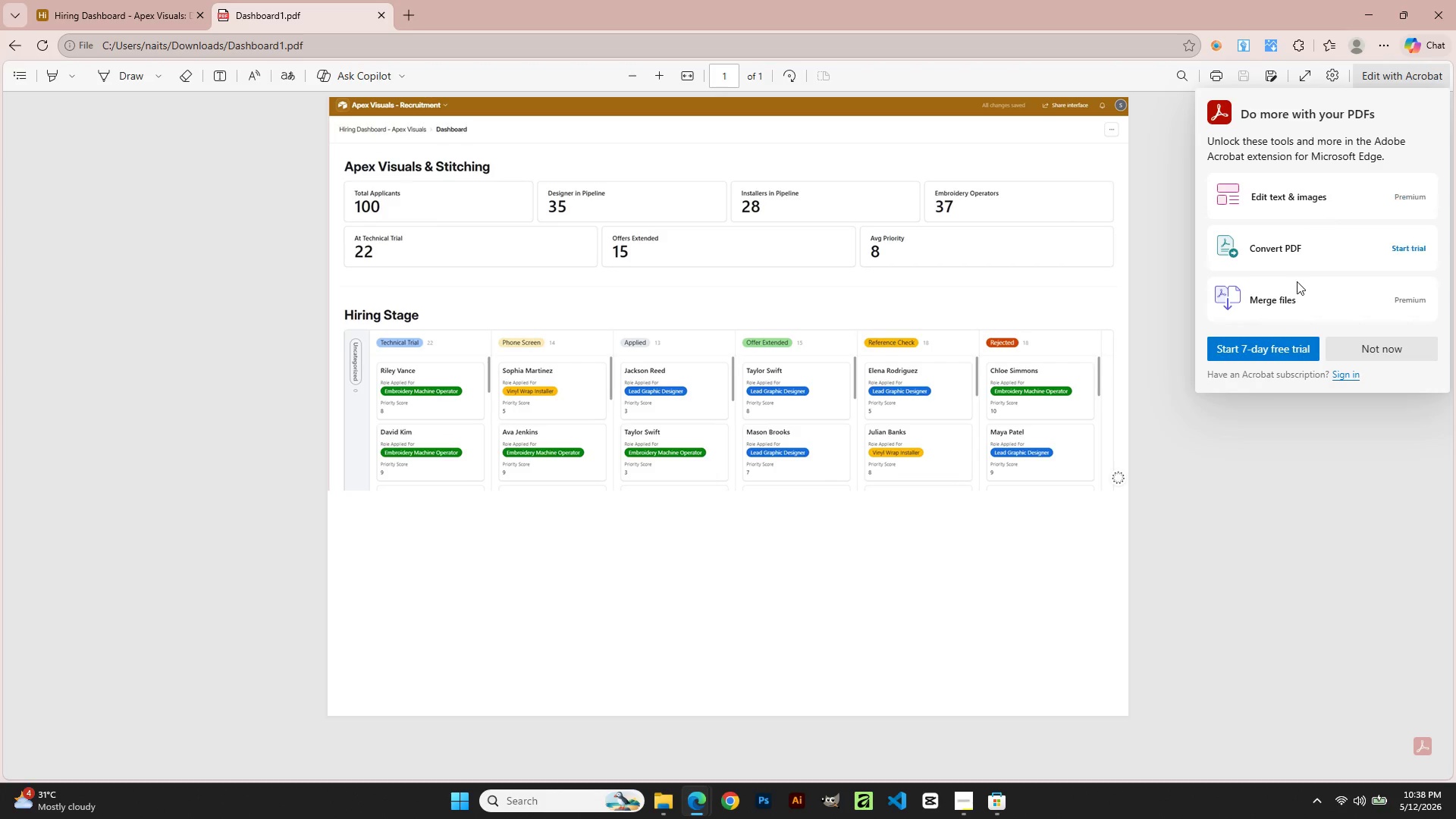 
left_click([1373, 345])
 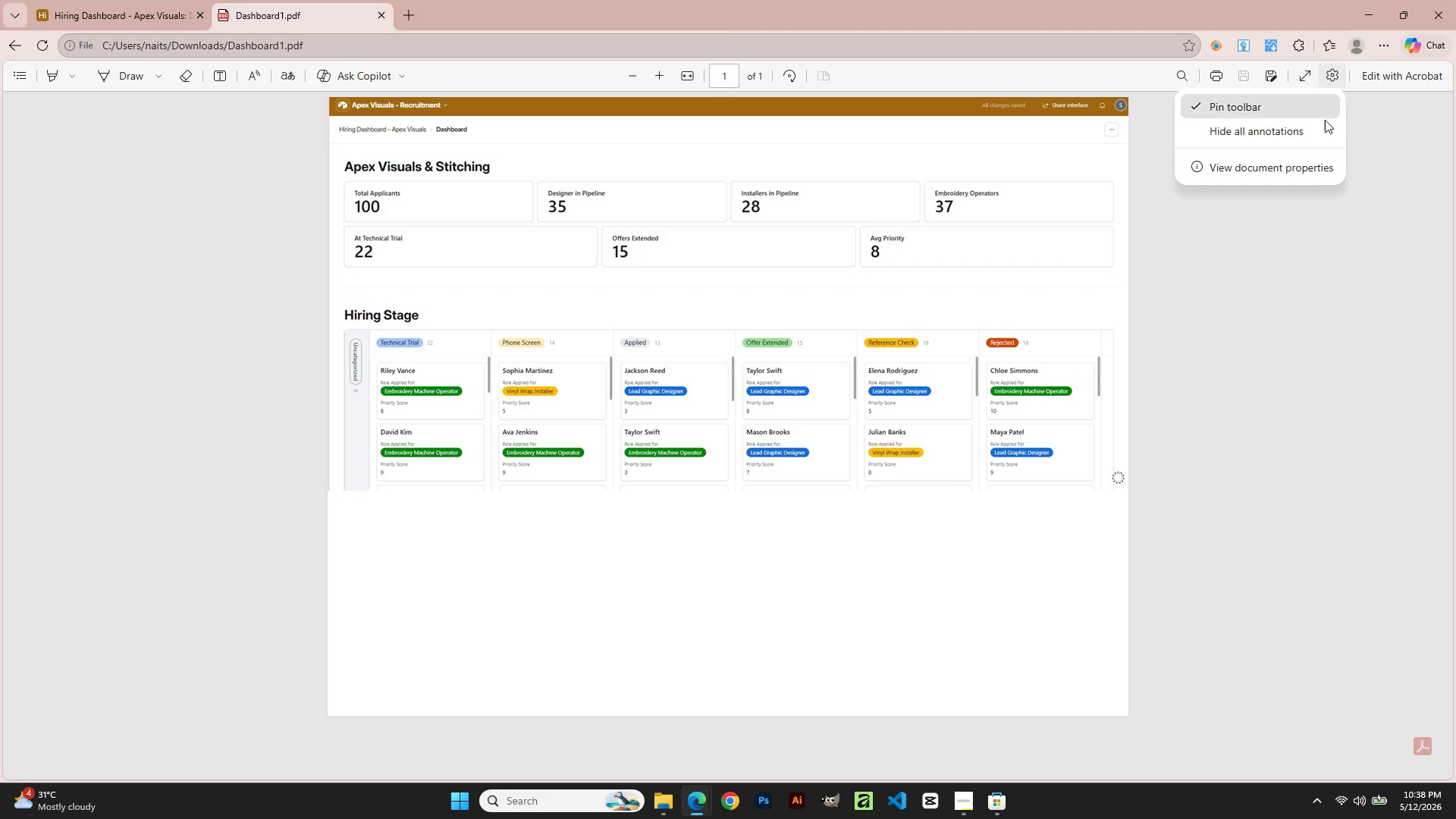 
wait(6.62)
 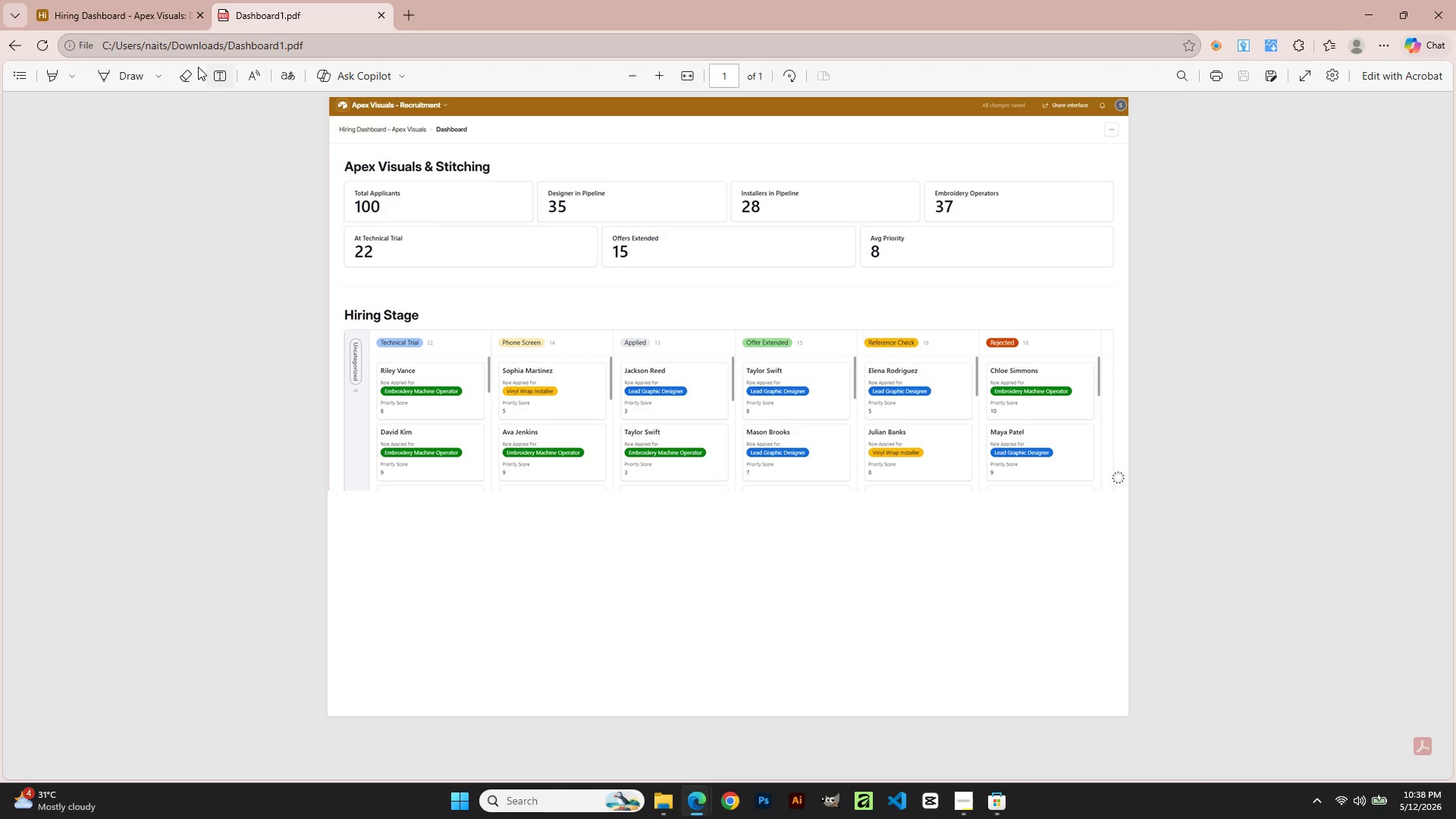 
left_click([1253, 314])
 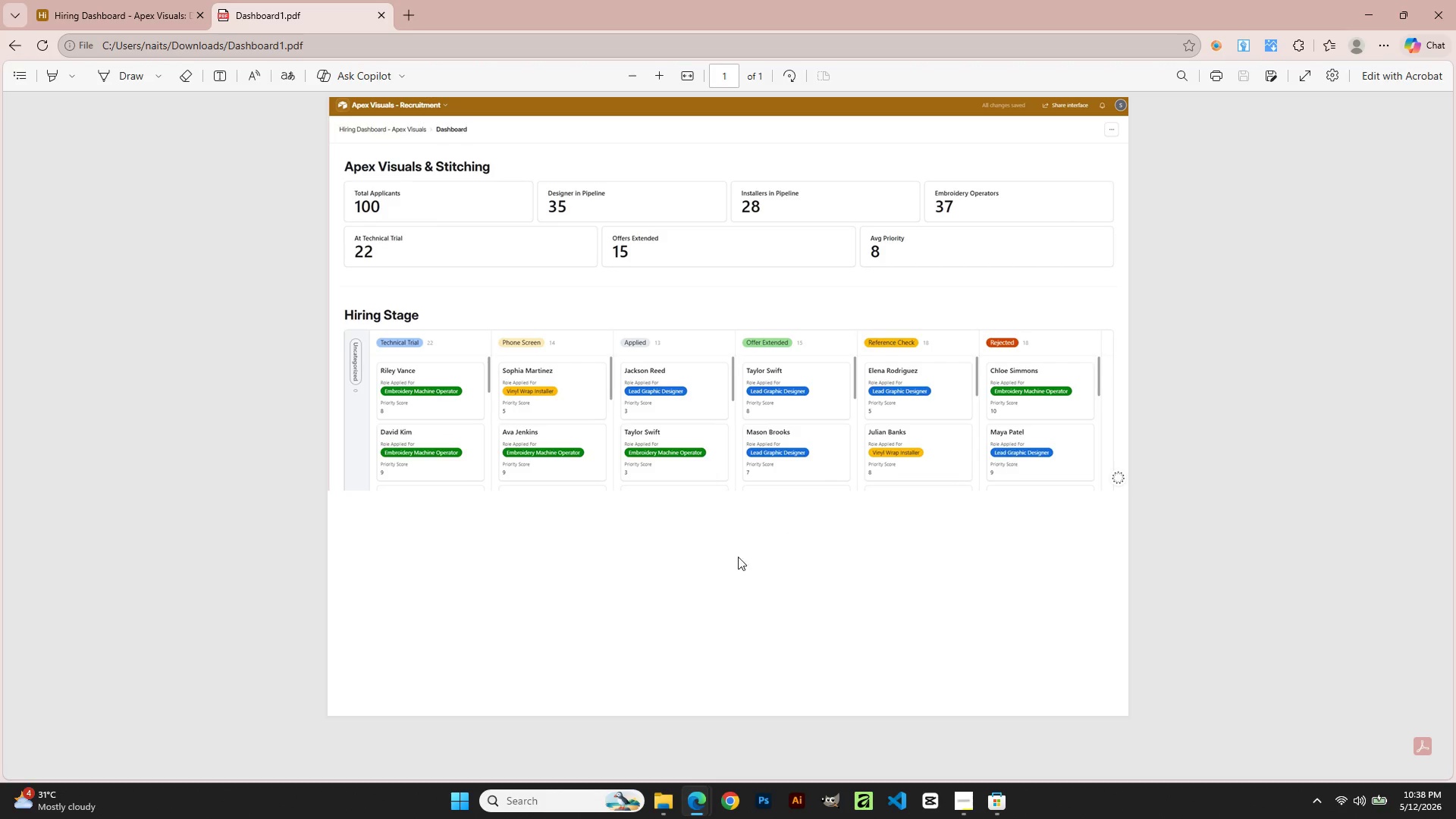 
left_click([250, 500])
 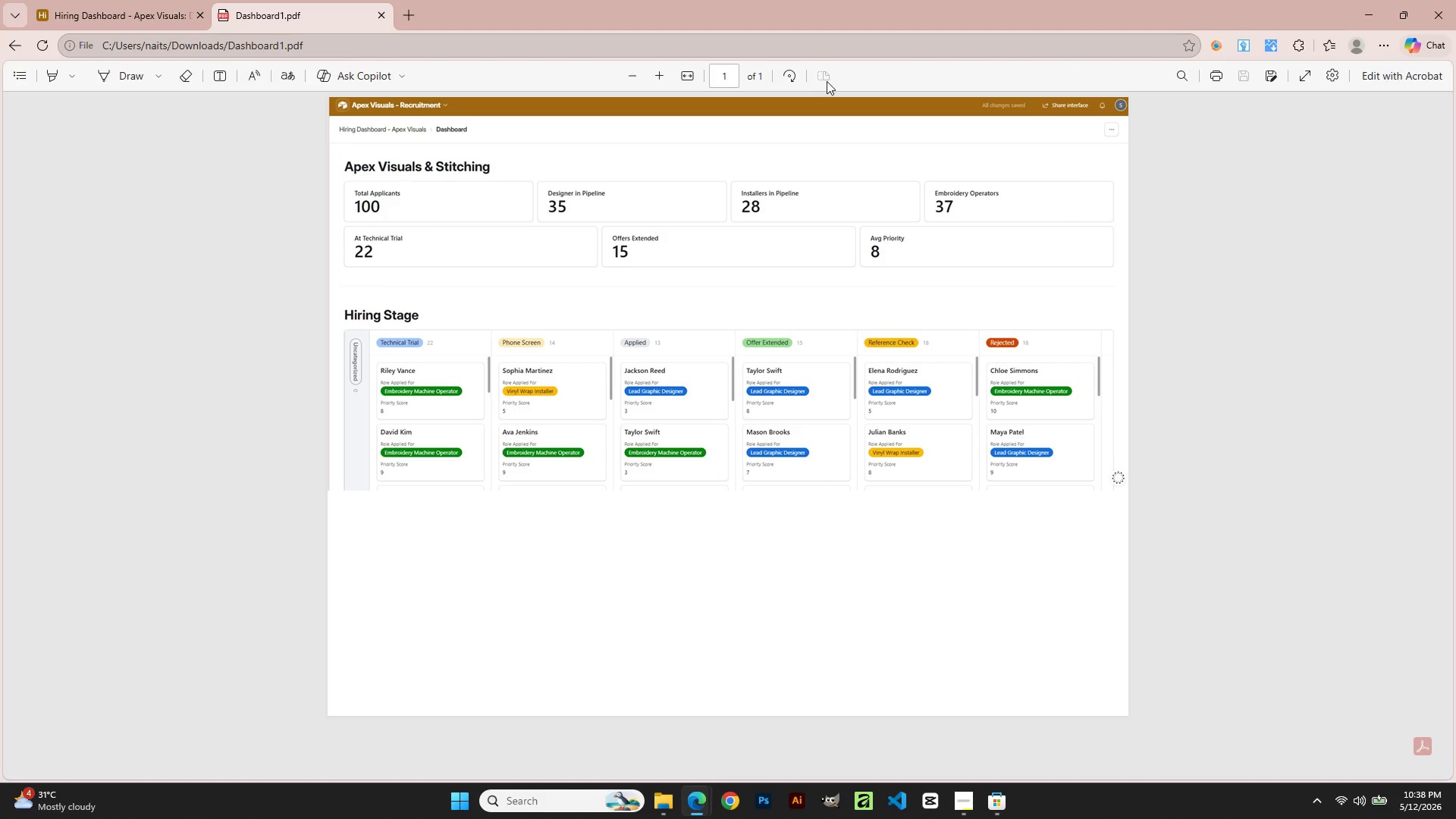 
scroll: coordinate [738, 557], scroll_direction: down, amount: 4.0
 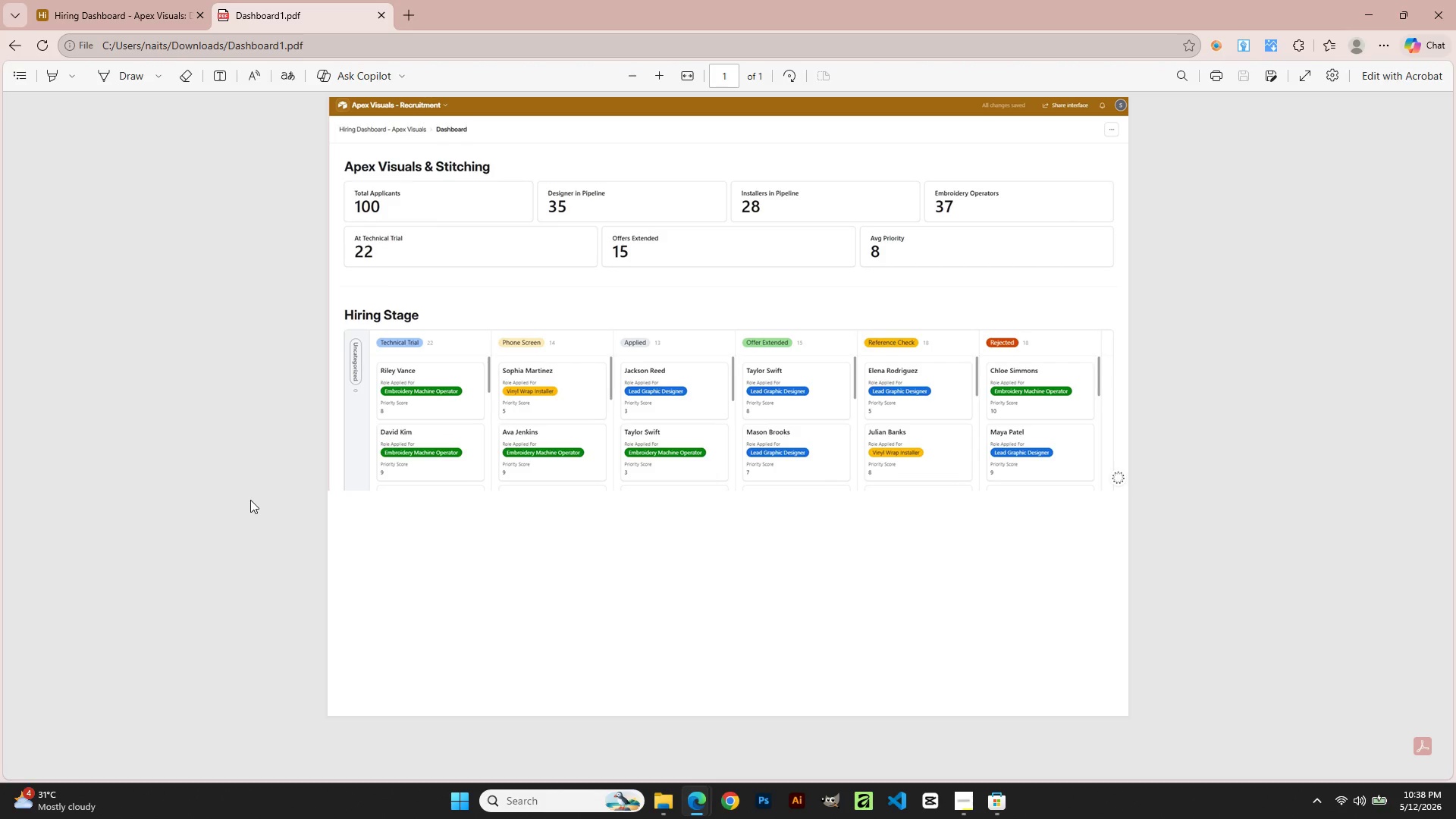 
left_click([824, 76])
 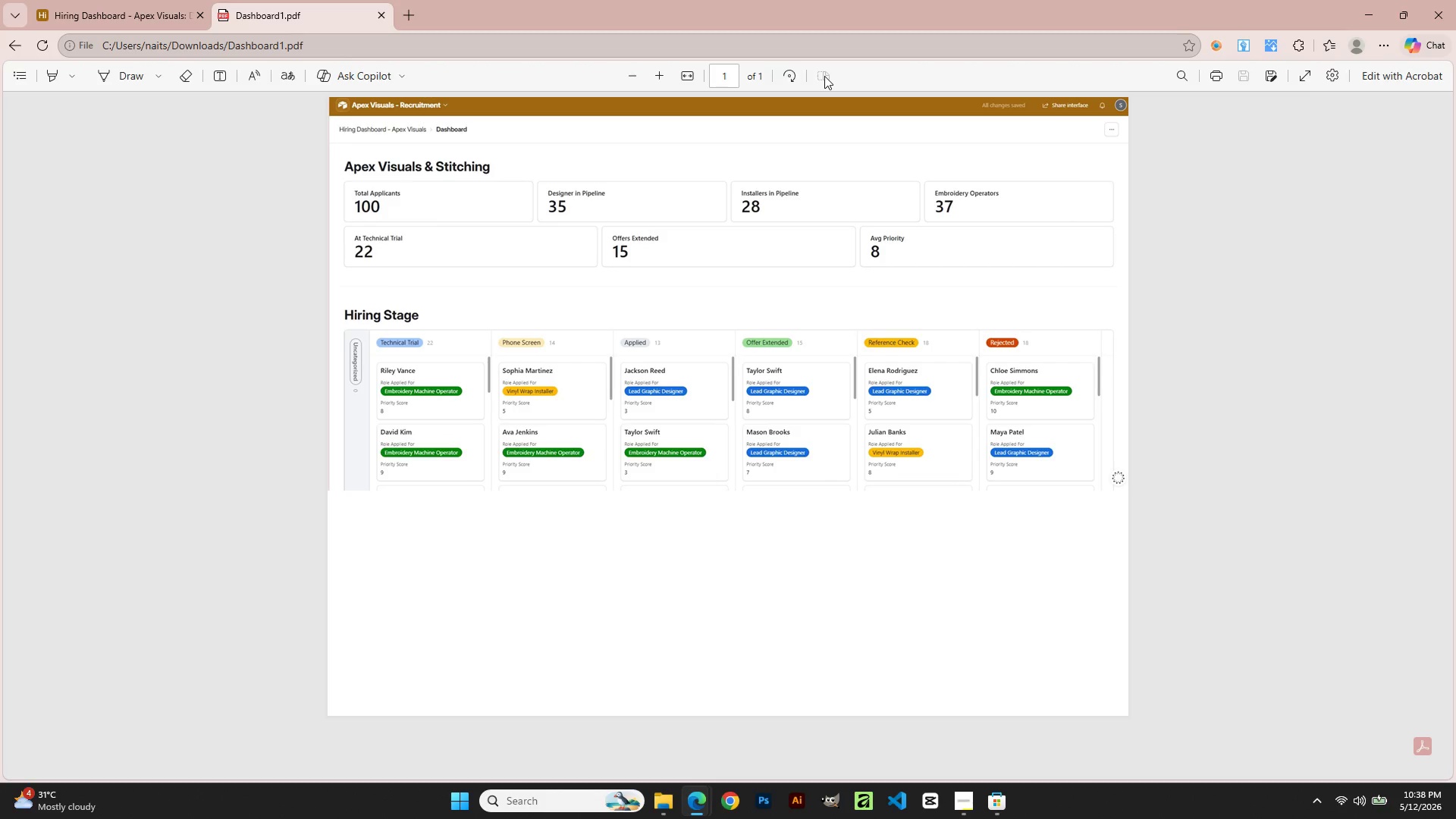 
double_click([824, 76])
 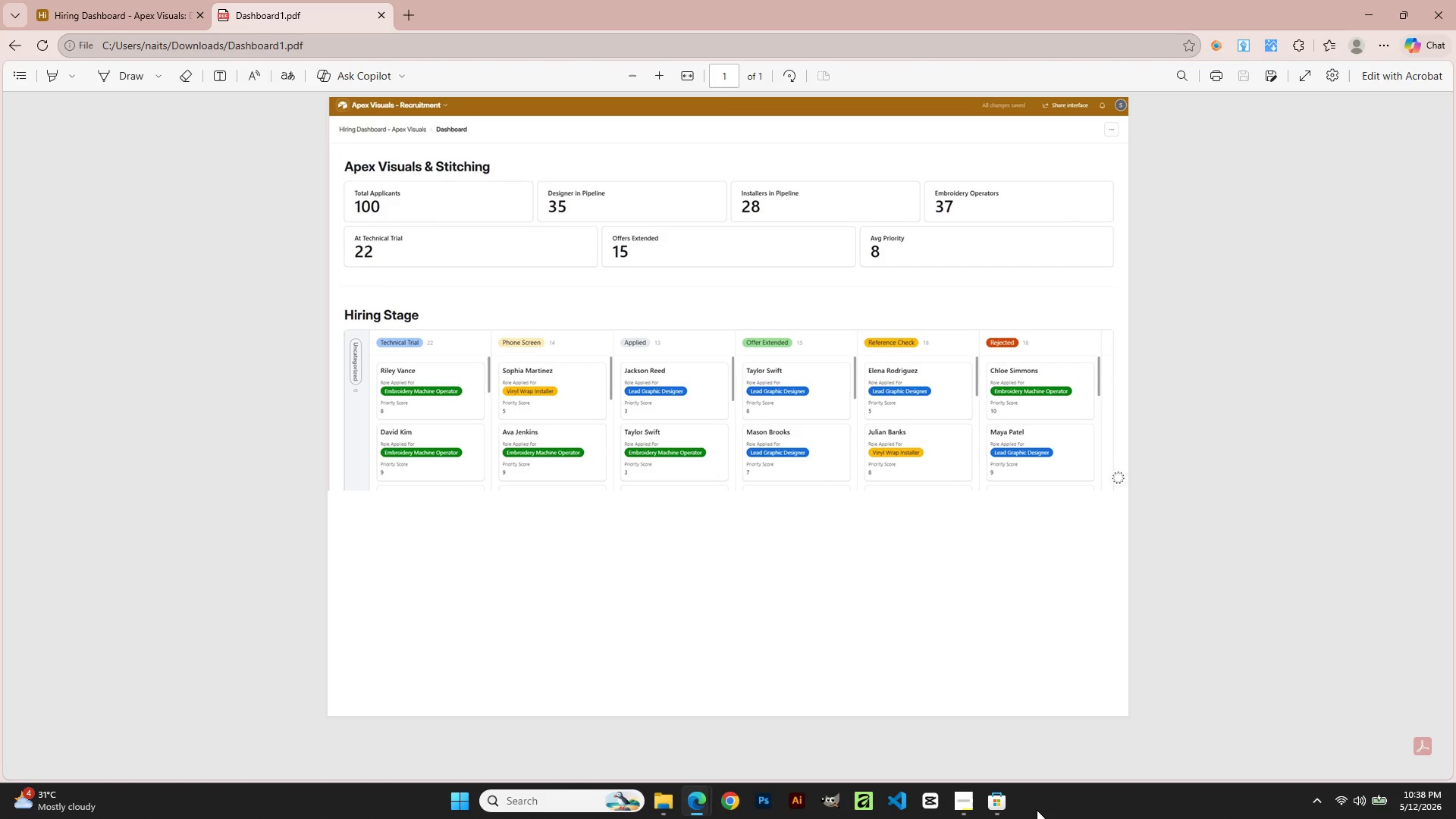 
left_click([999, 815])
 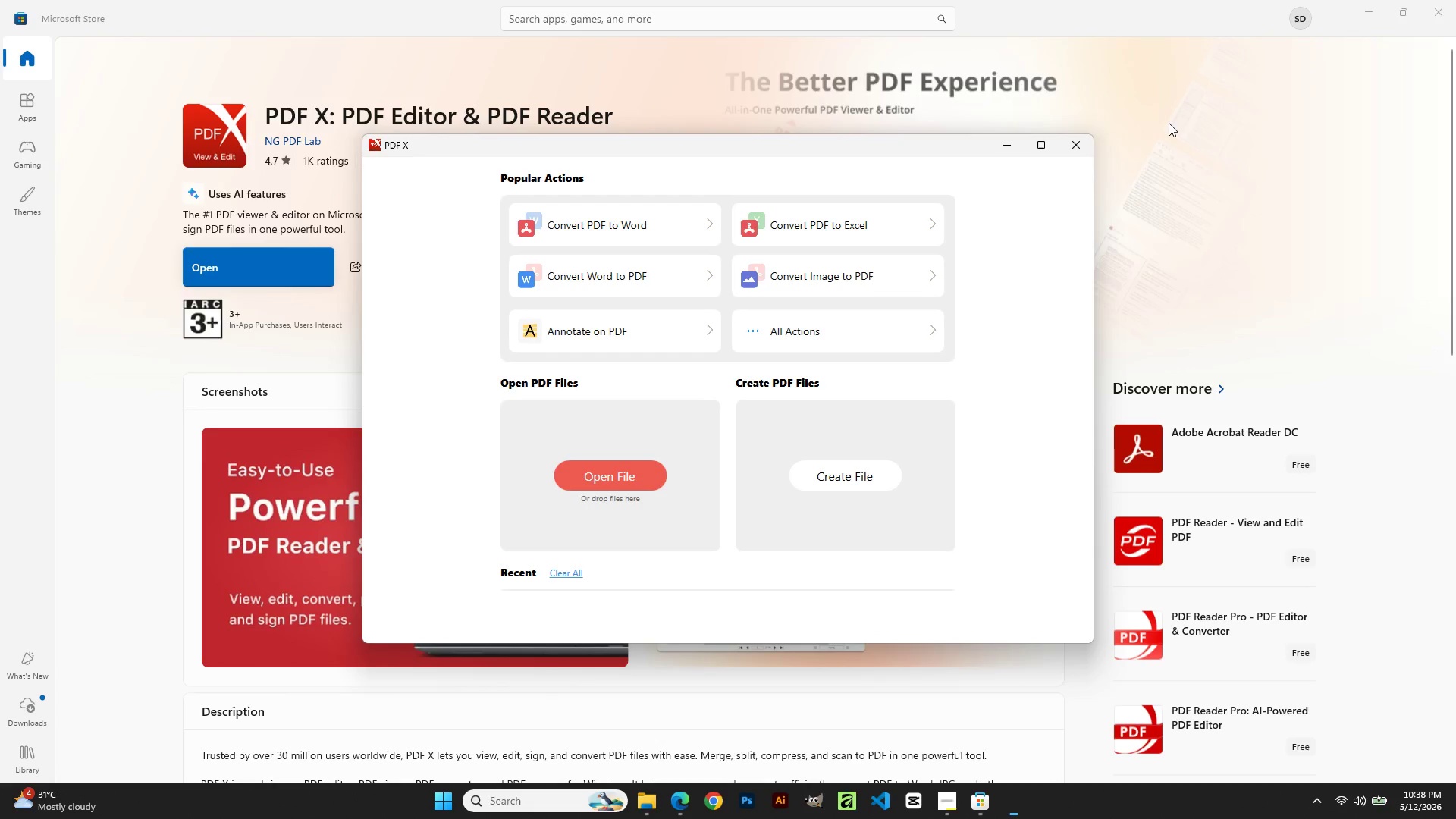 
wait(6.3)
 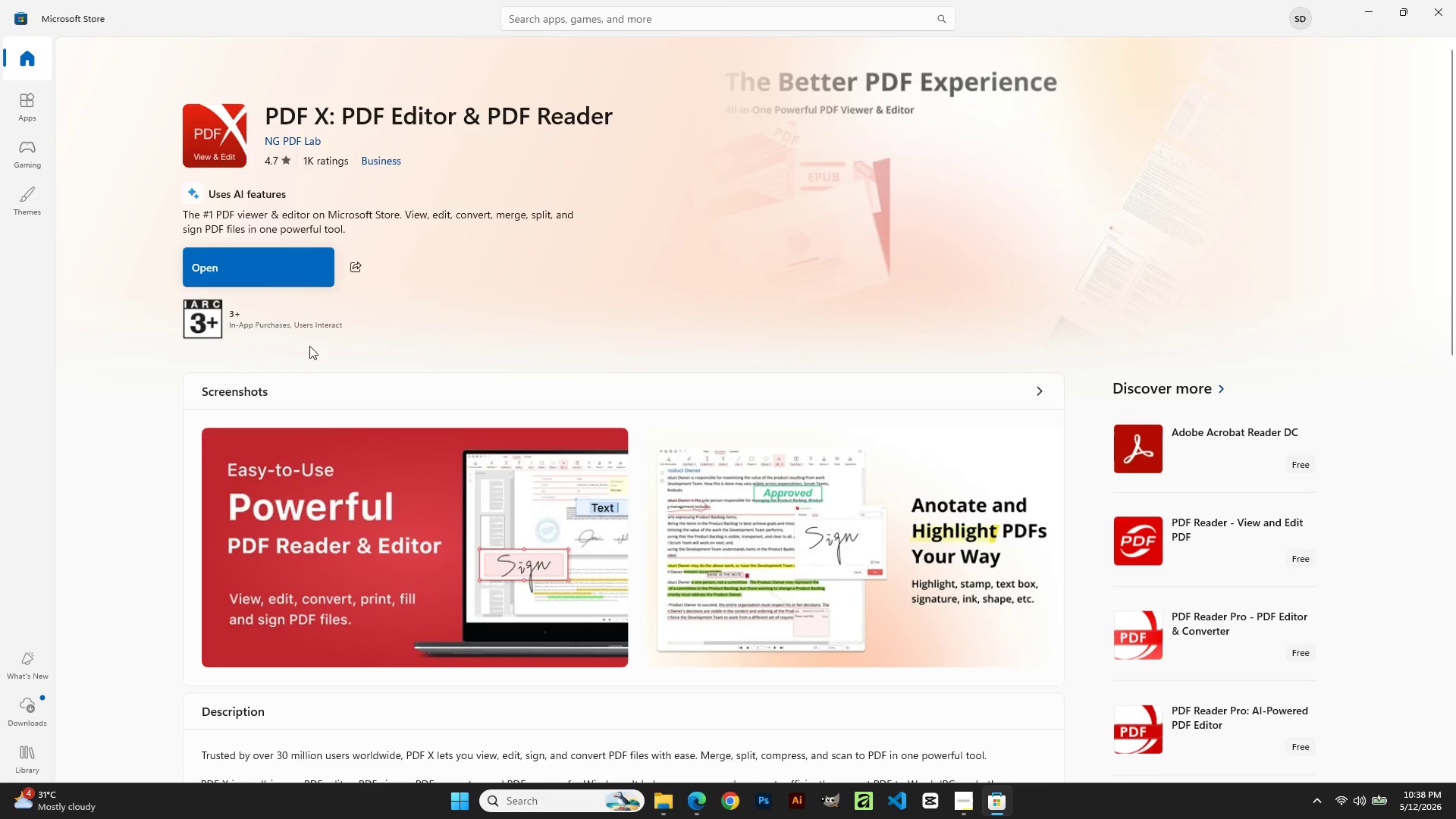 
left_click([968, 212])
 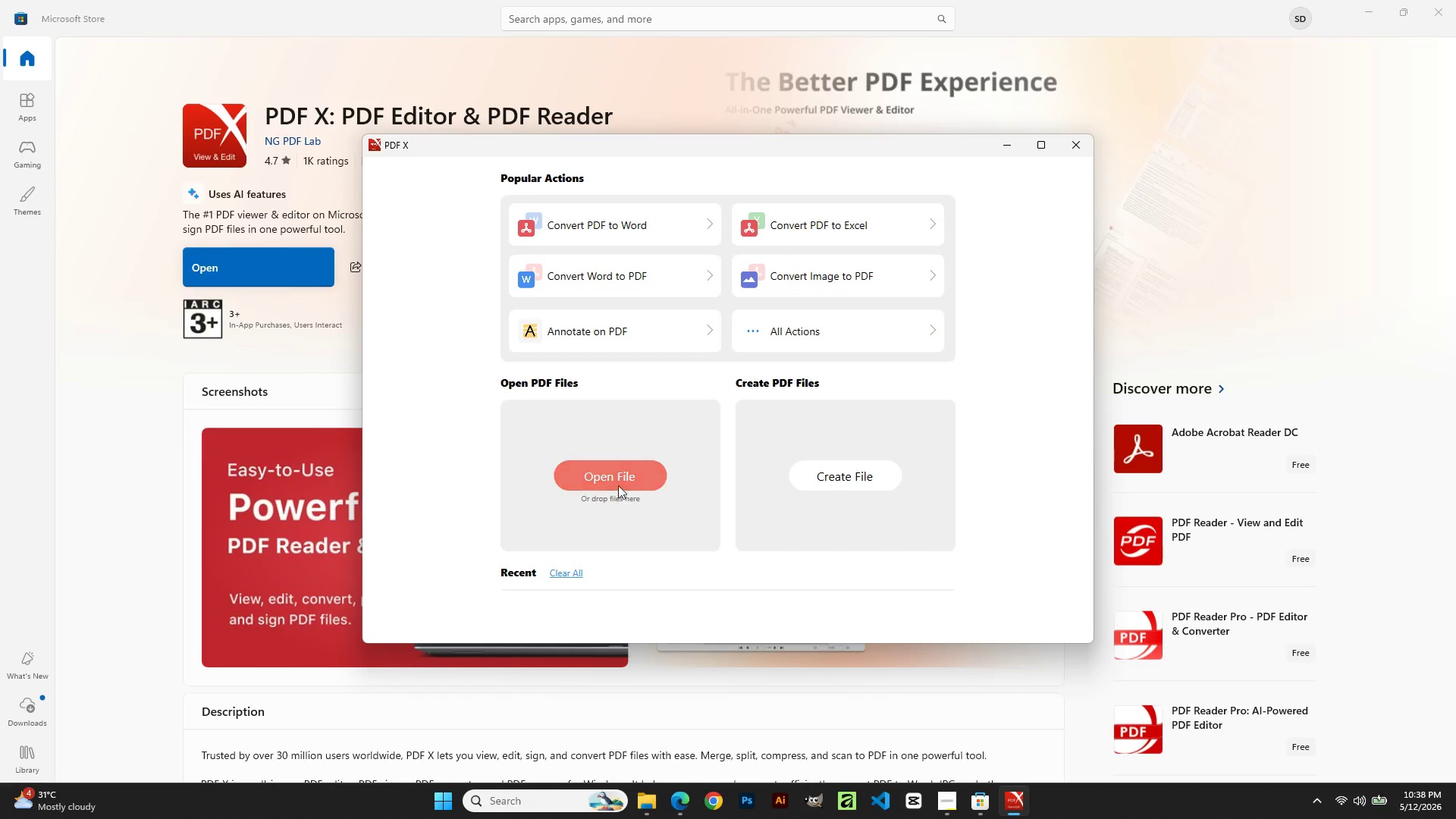 
left_click([614, 475])
 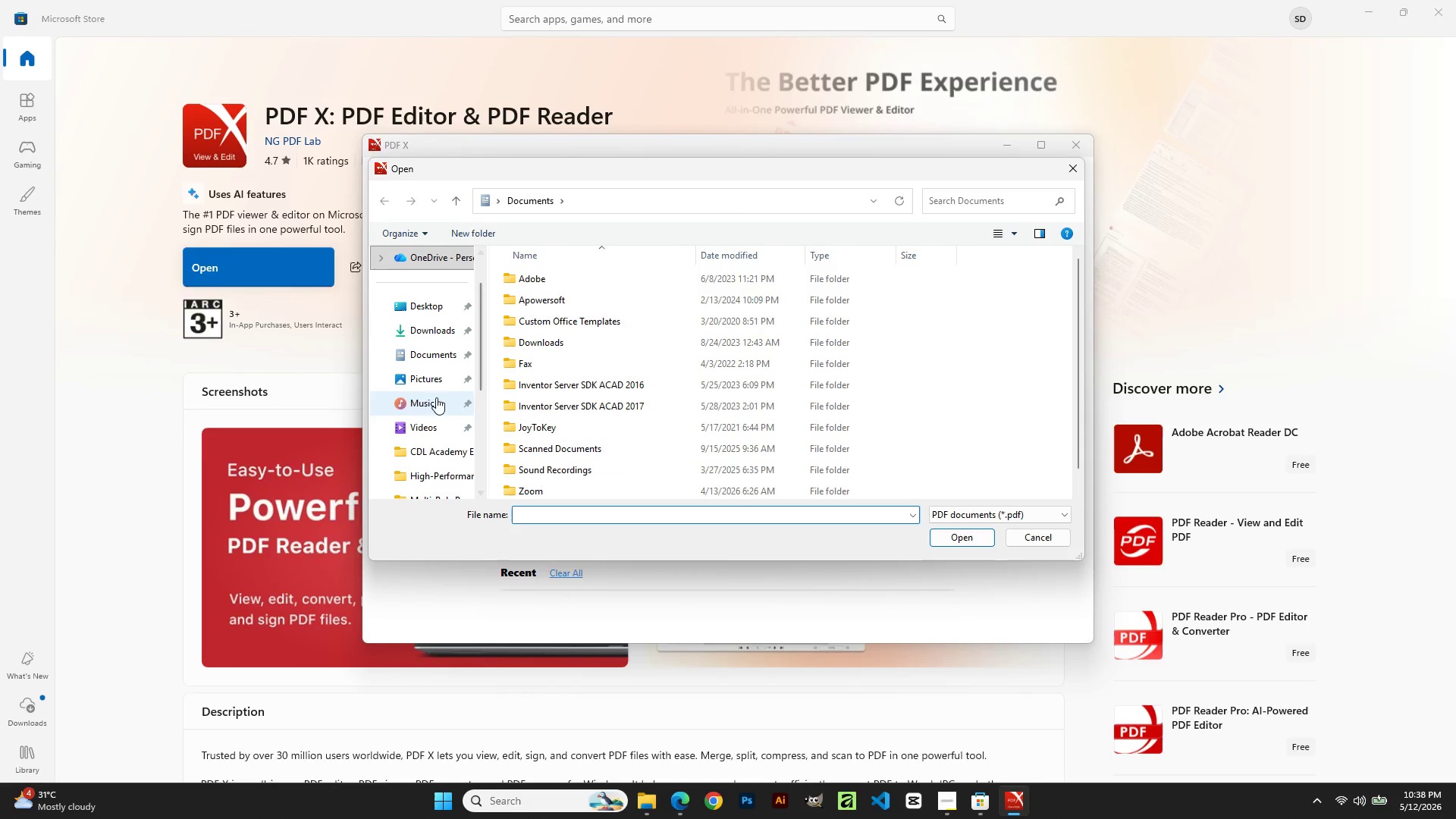 
left_click([433, 342])
 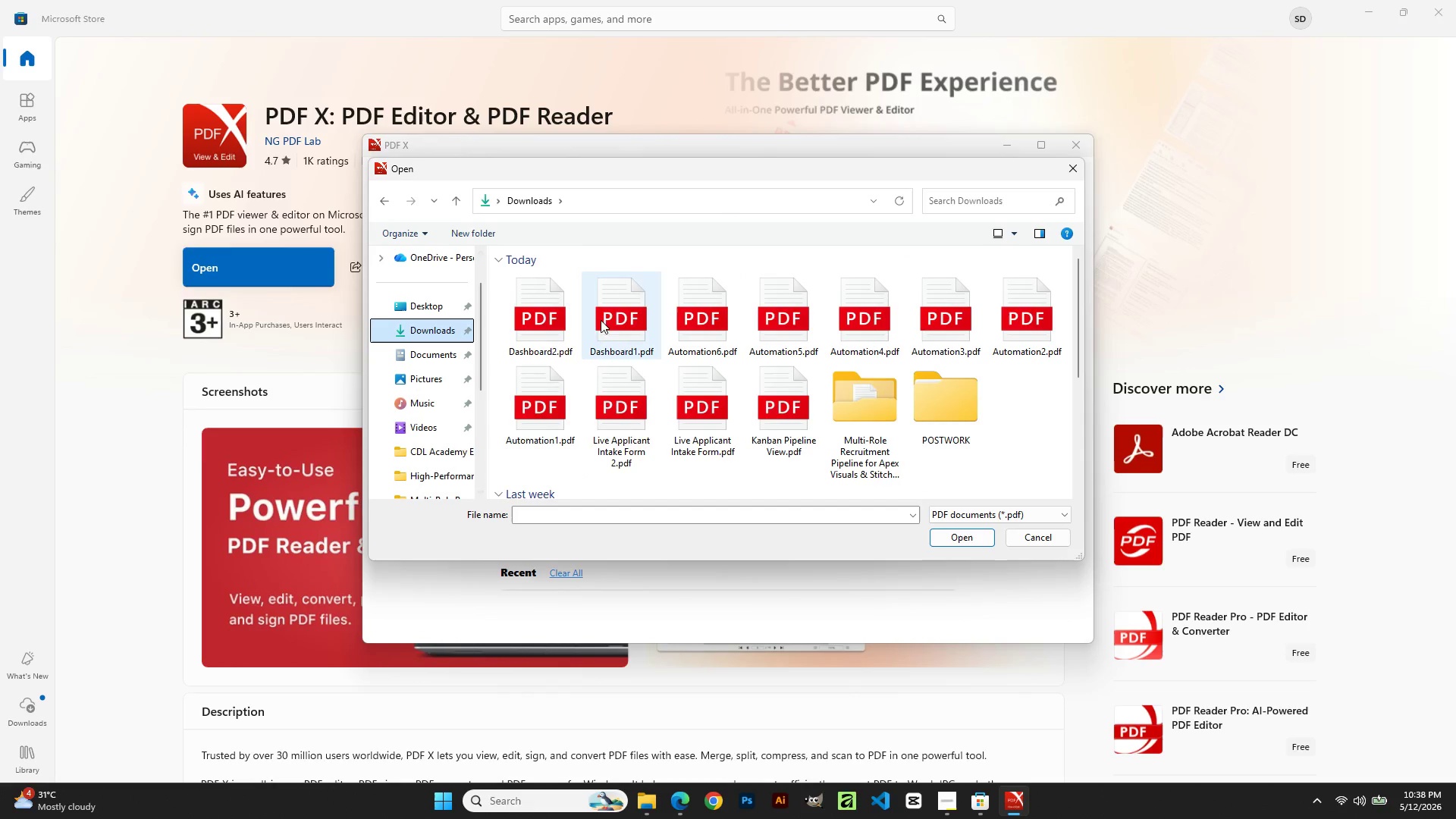 
double_click([614, 322])
 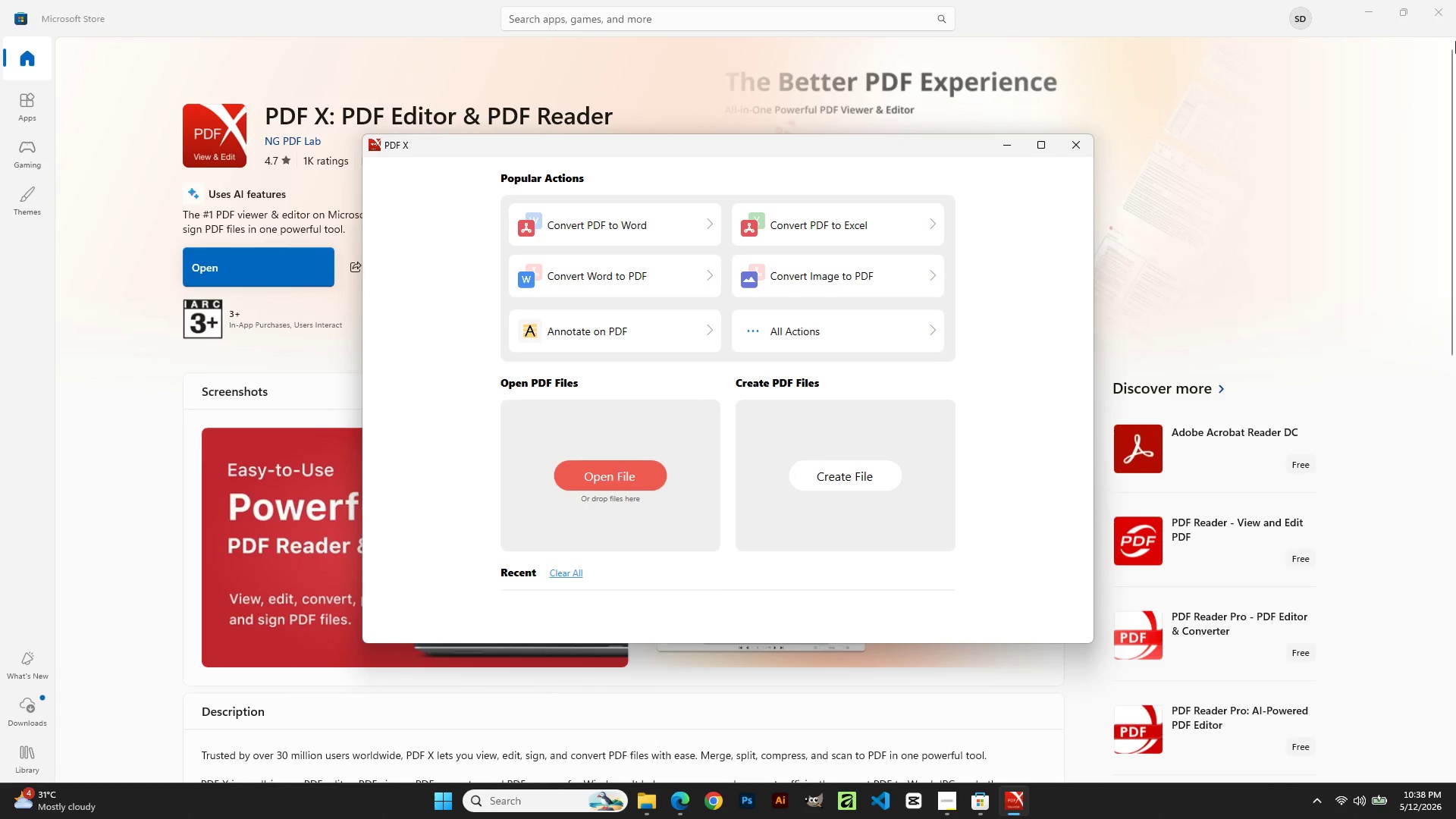 
left_click([1442, 0])
 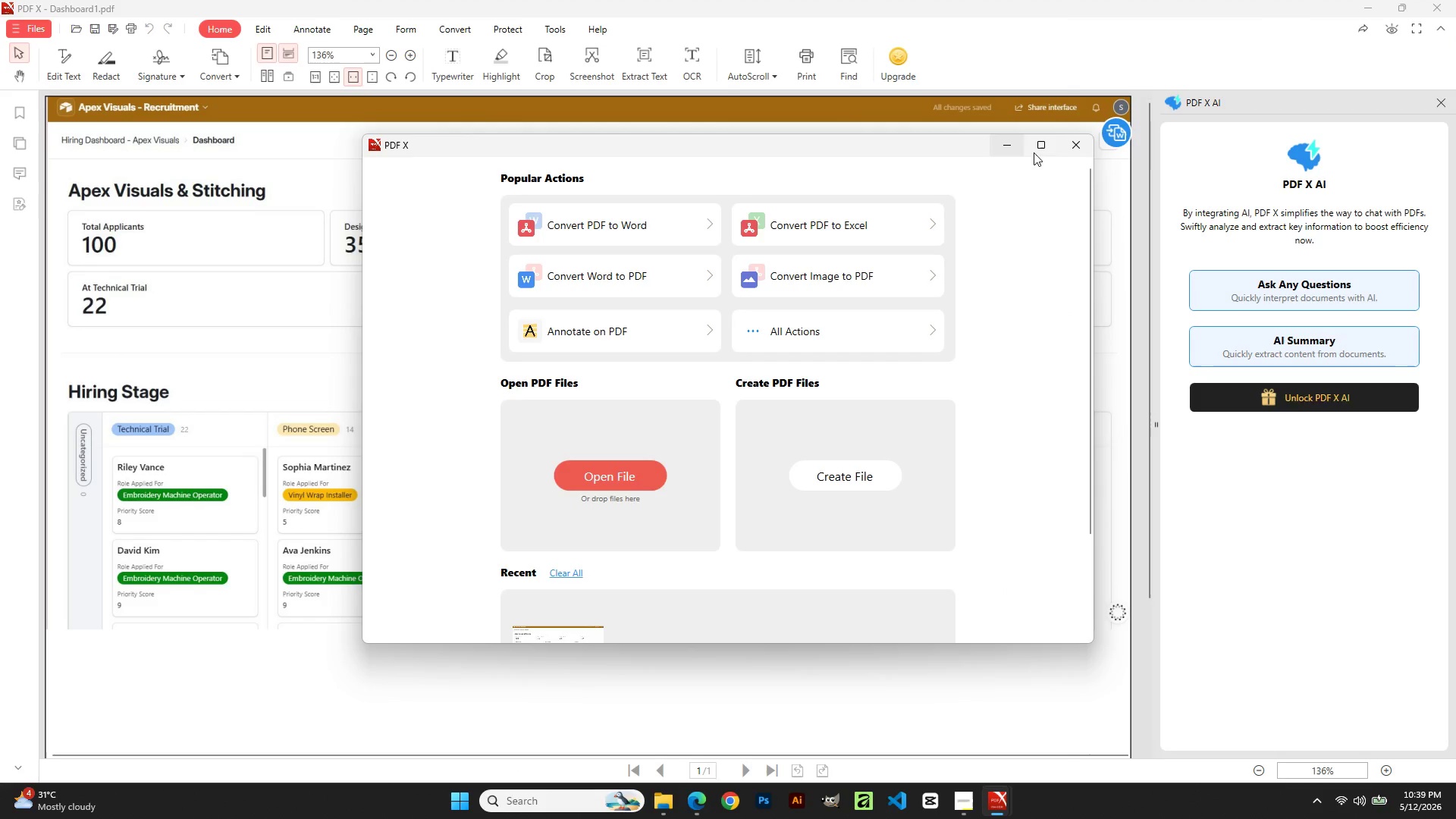 
wait(6.45)
 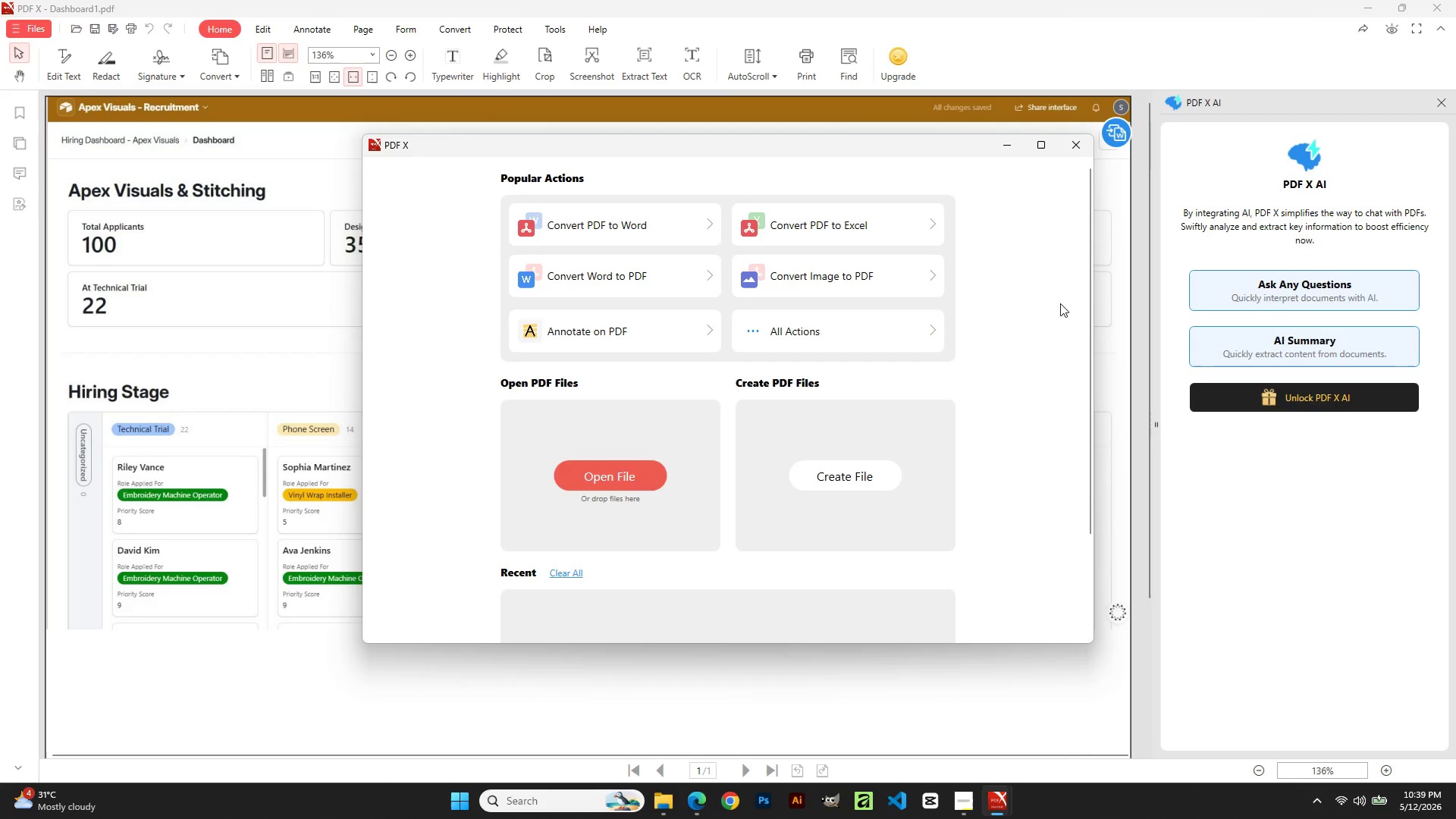 
left_click([1075, 148])
 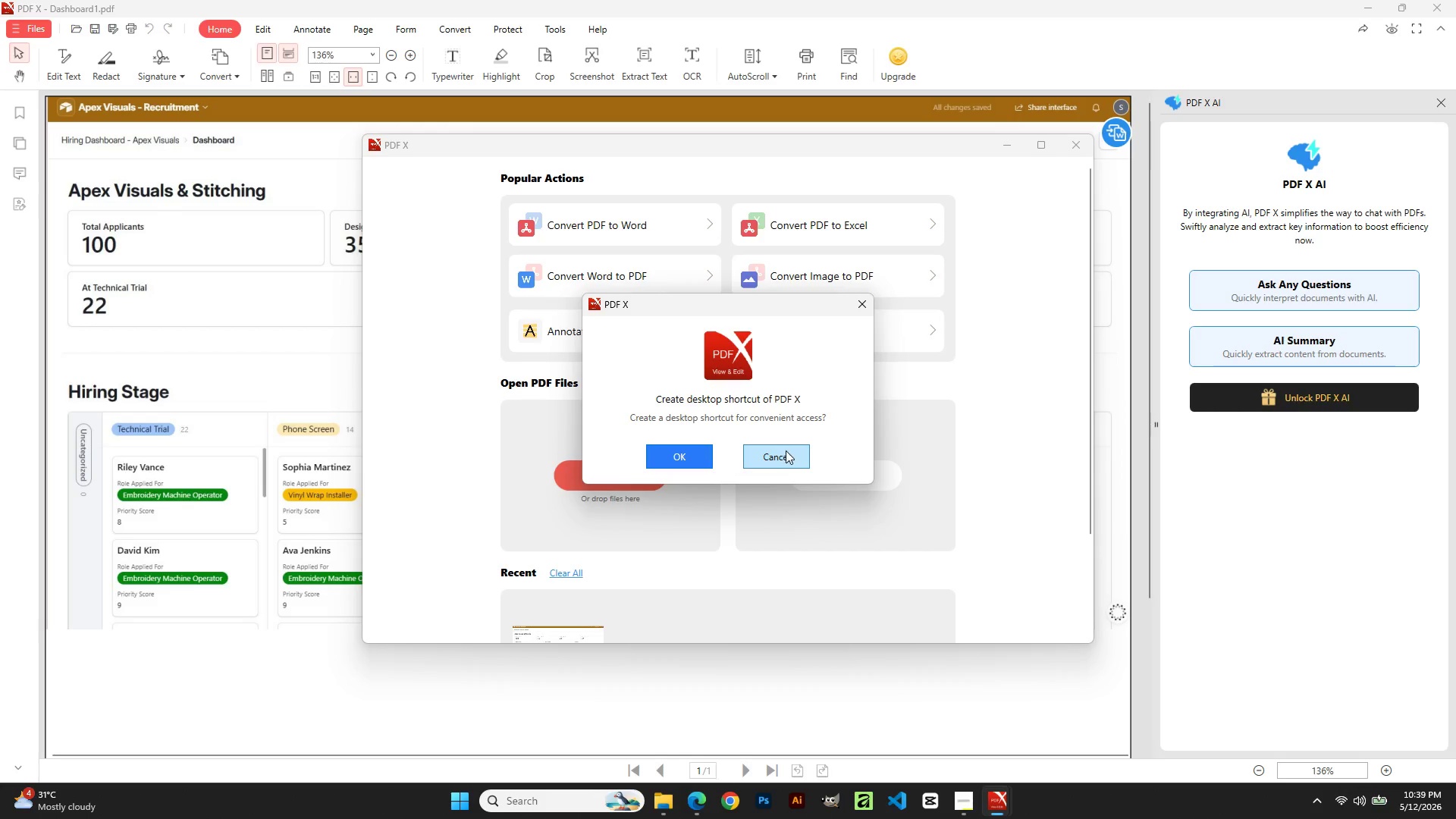 
left_click([780, 456])
 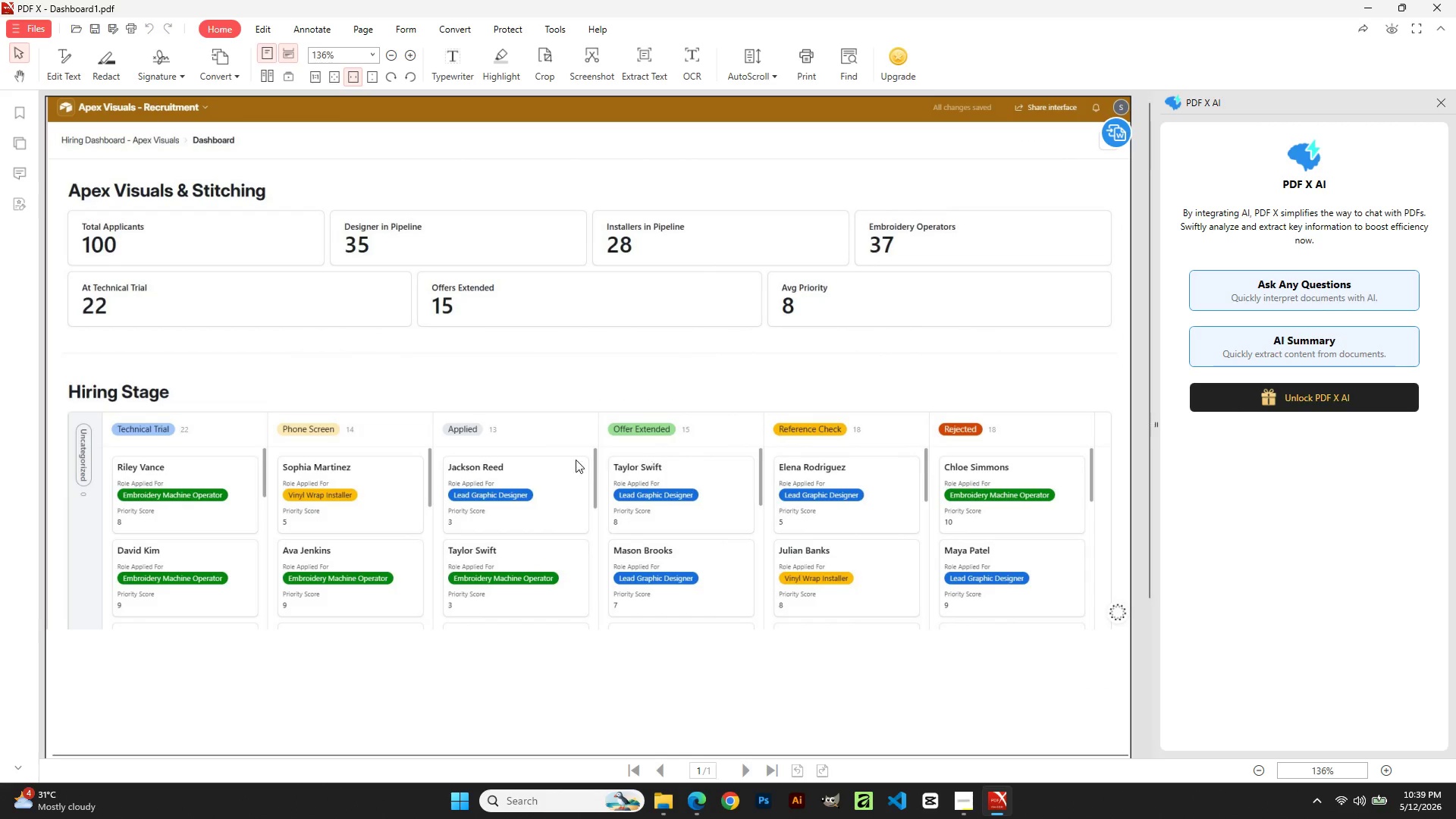 
scroll: coordinate [505, 461], scroll_direction: down, amount: 8.0
 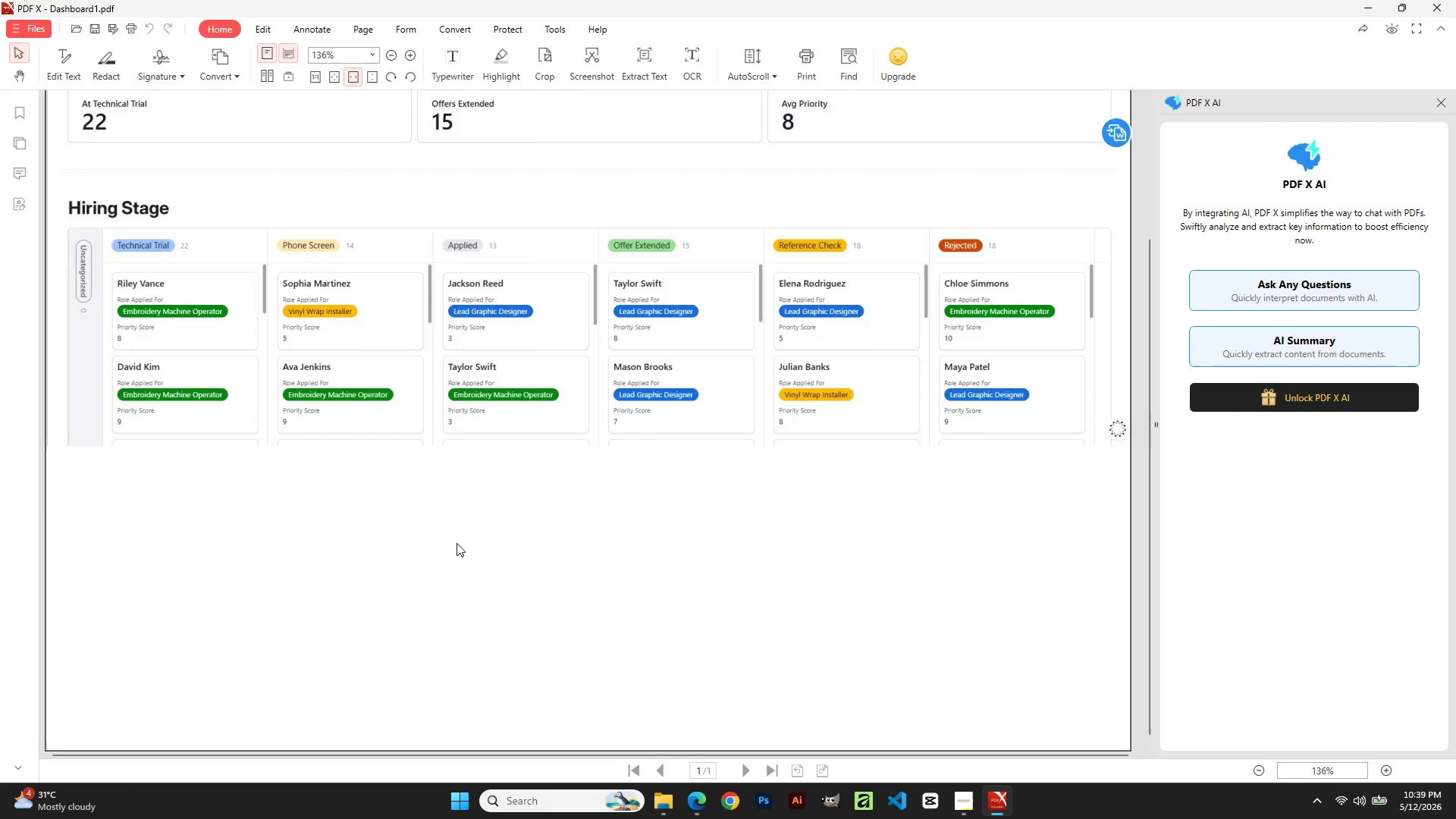 
scroll: coordinate [457, 543], scroll_direction: up, amount: 4.0
 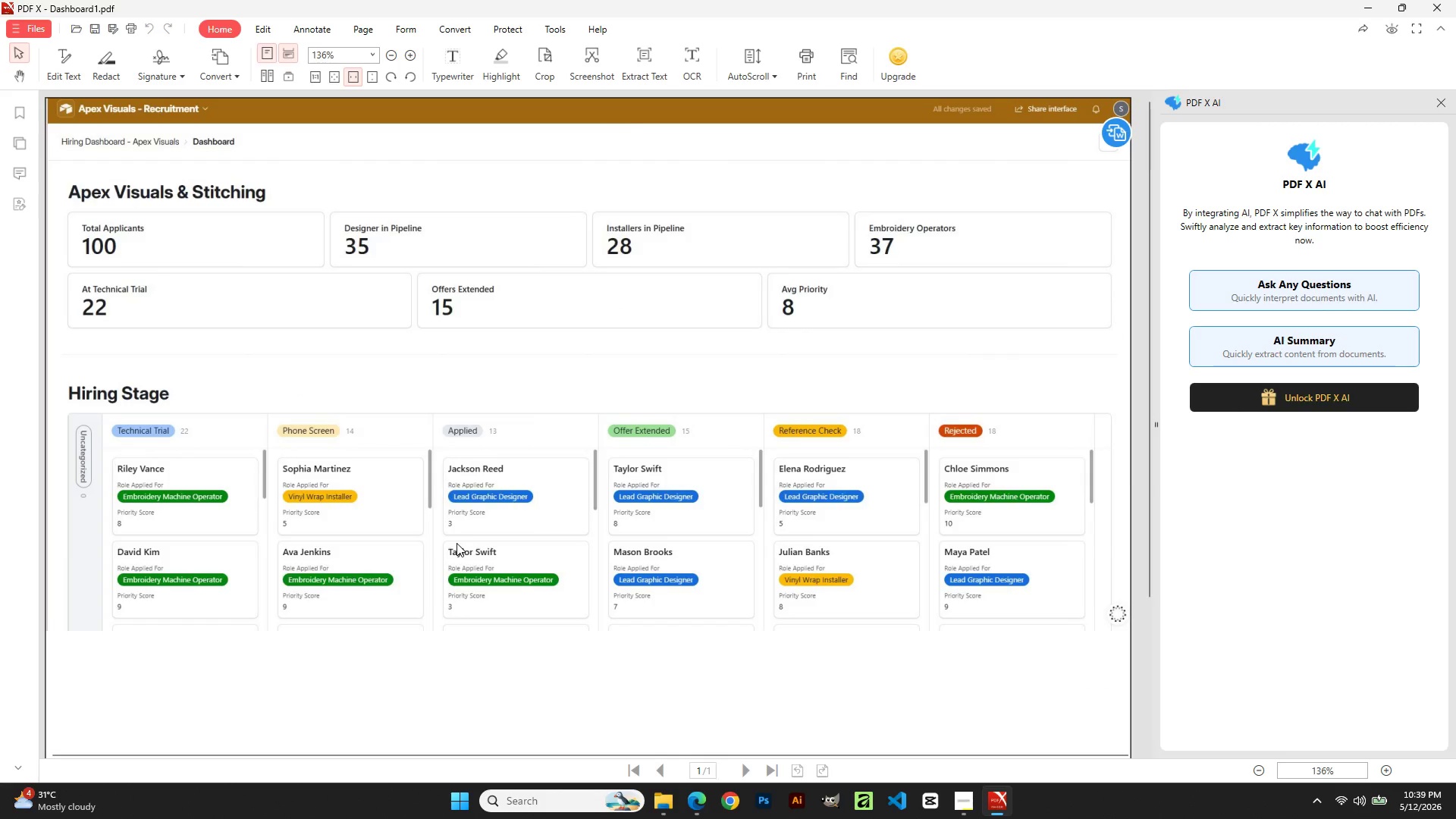 
scroll: coordinate [457, 543], scroll_direction: down, amount: 3.0
 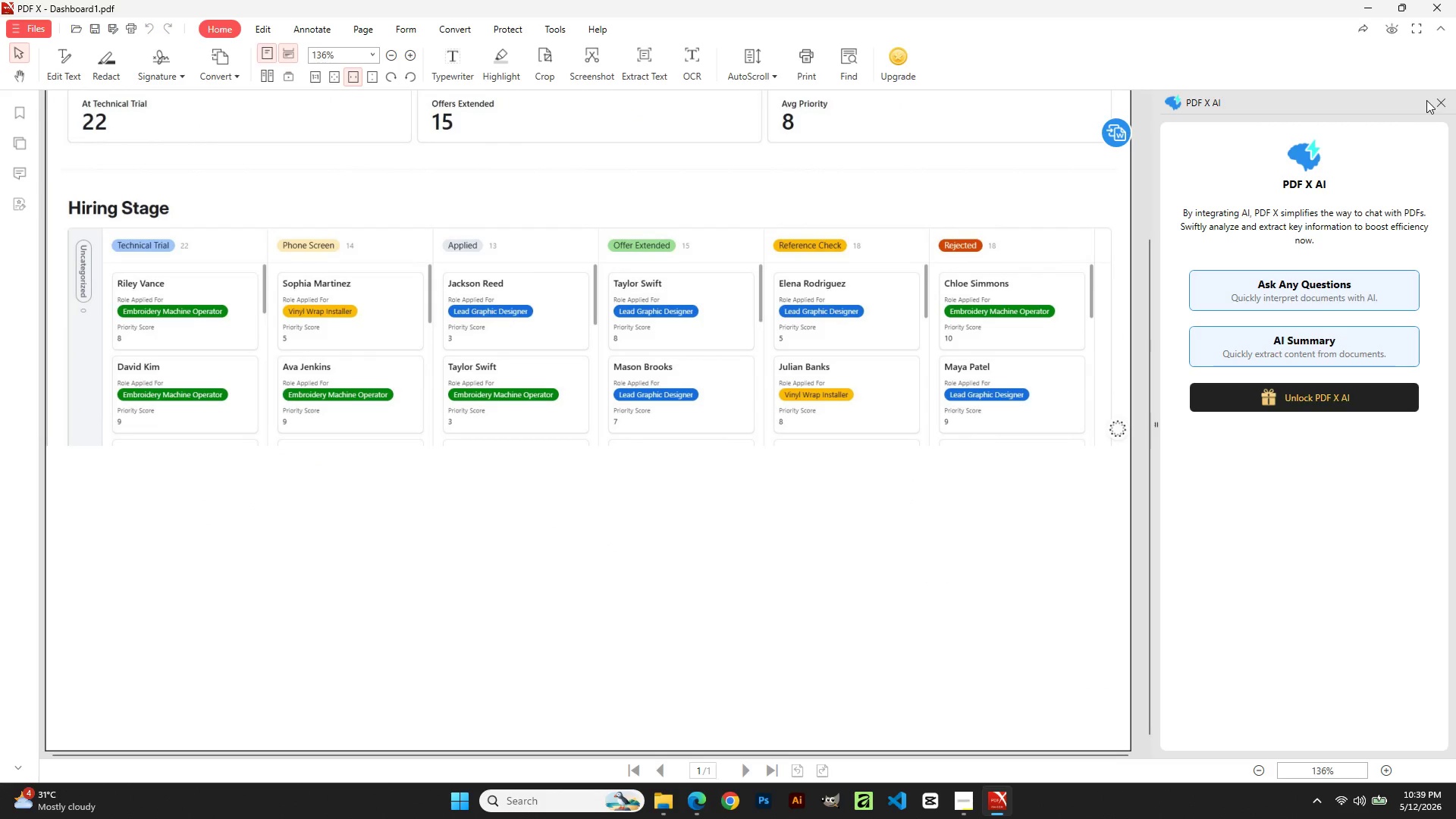 
left_click([1438, 103])
 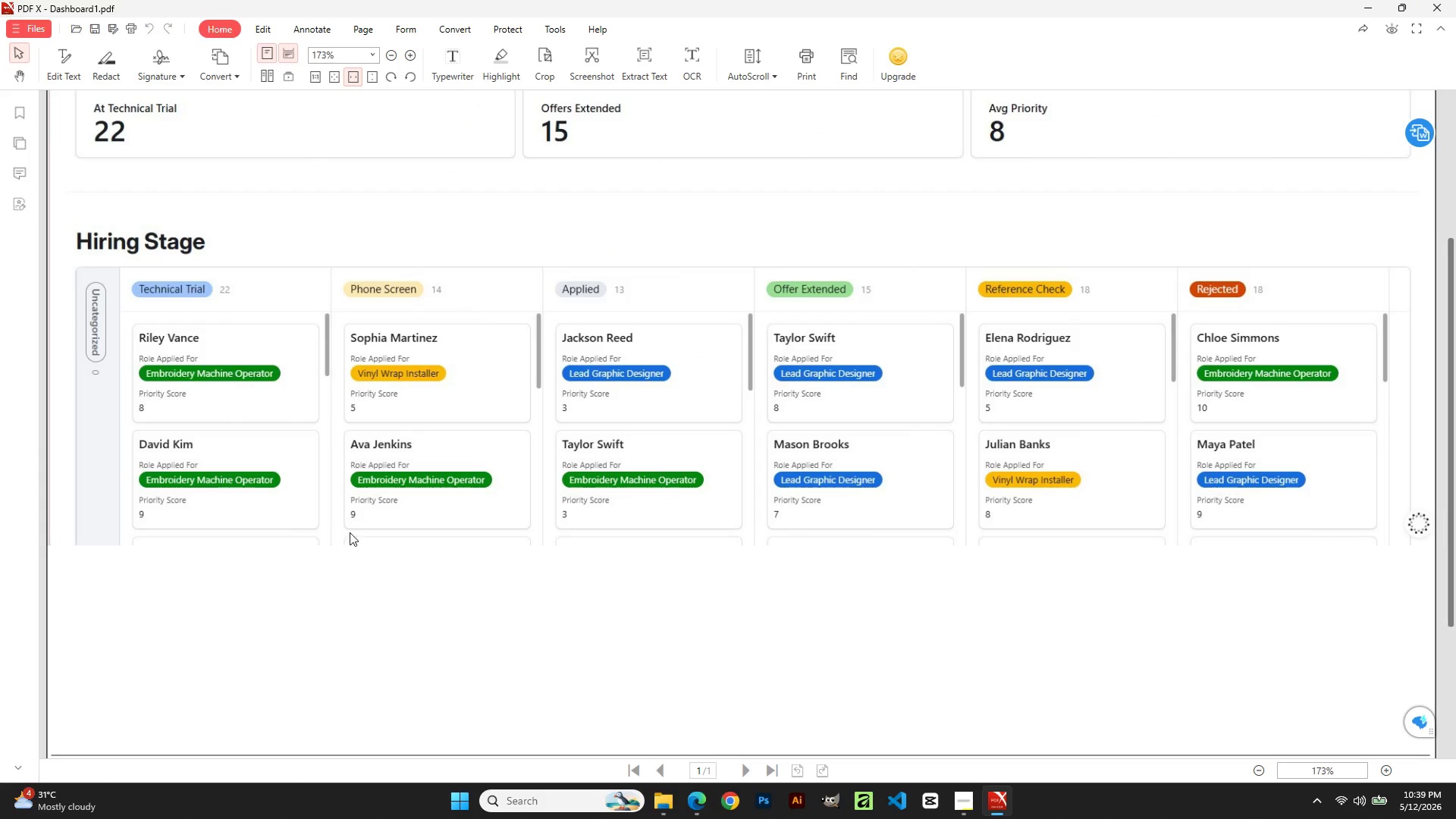 
scroll: coordinate [352, 491], scroll_direction: down, amount: 7.0
 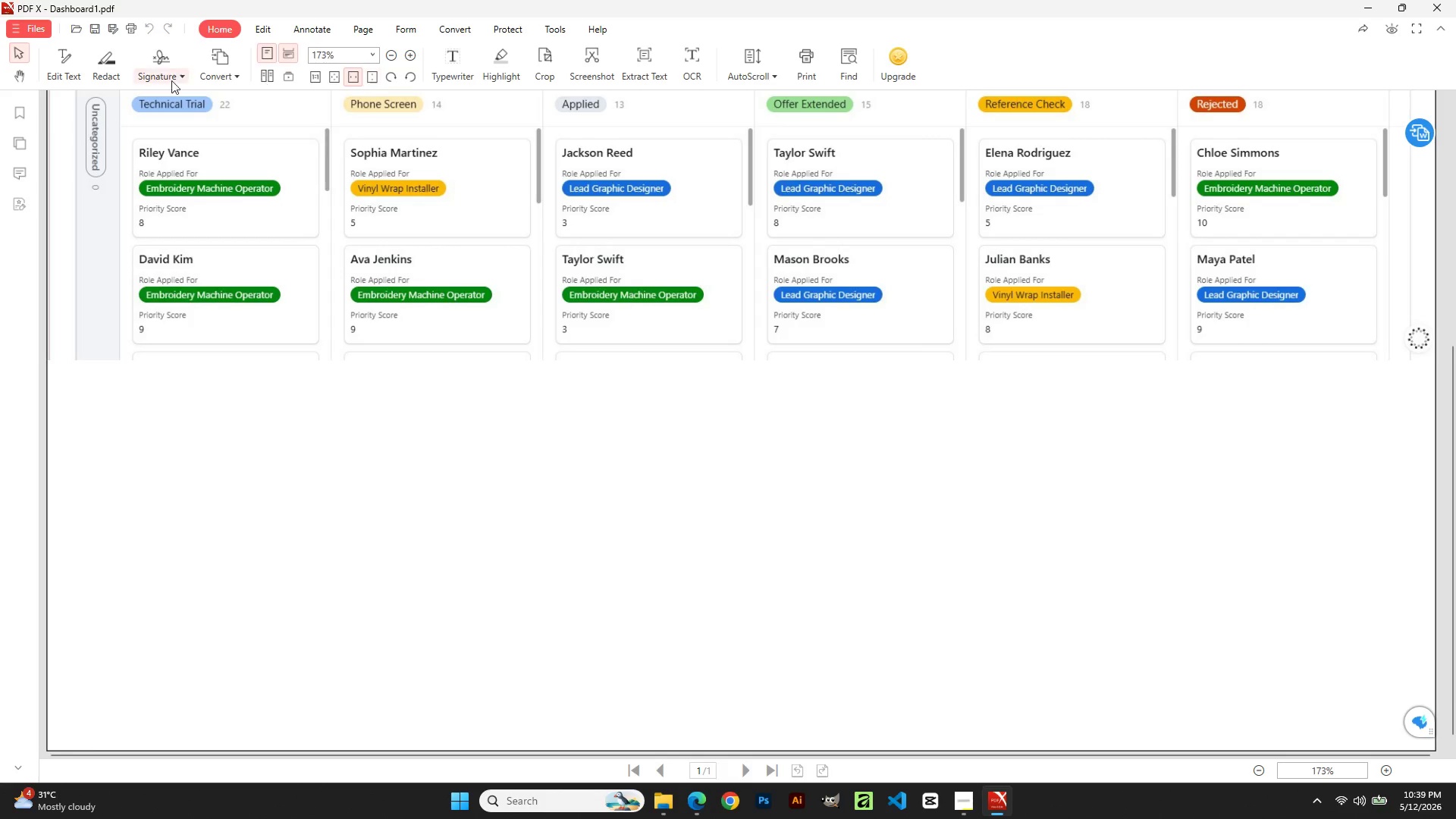 
left_click([36, 28])
 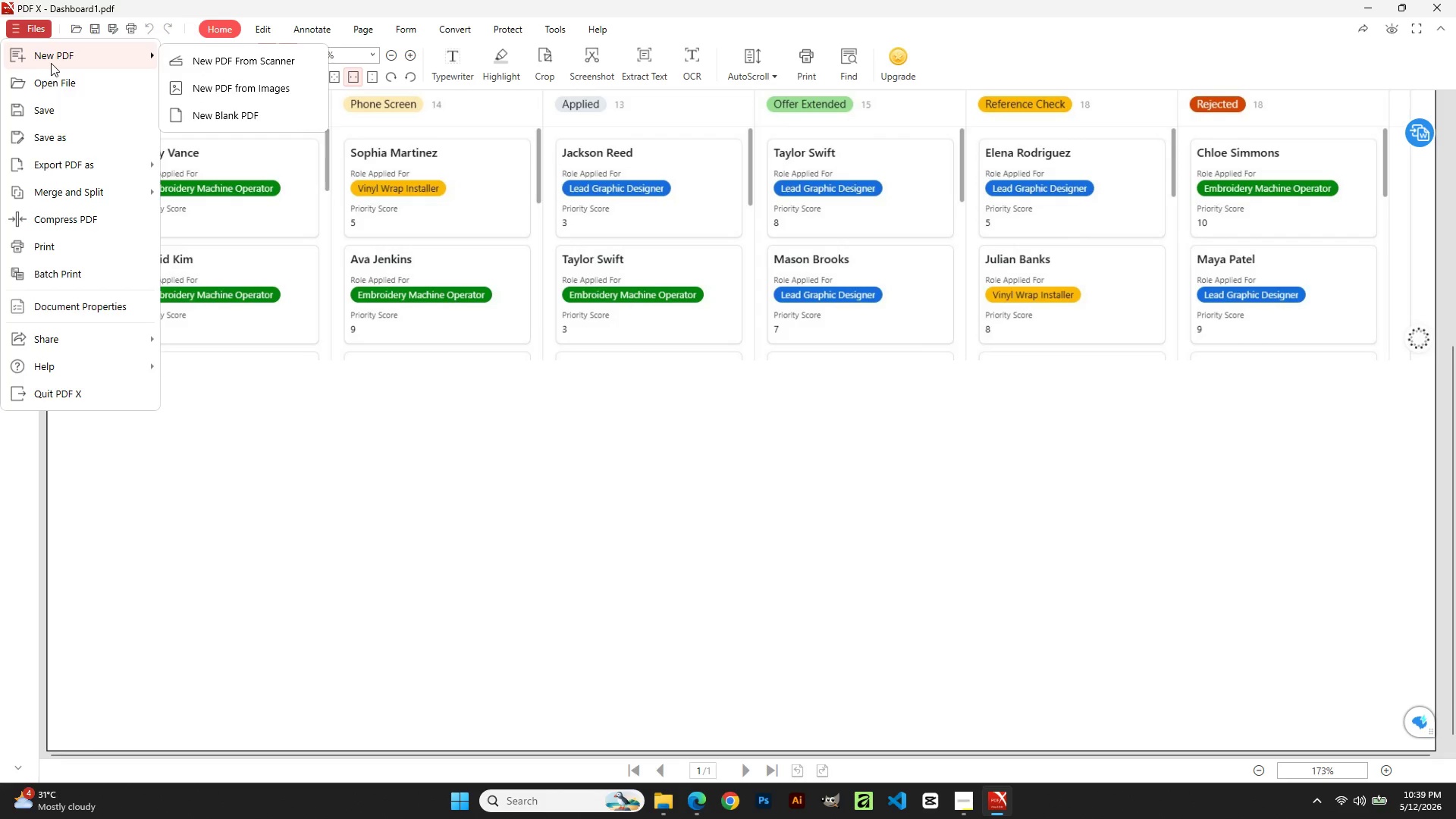 
wait(7.53)
 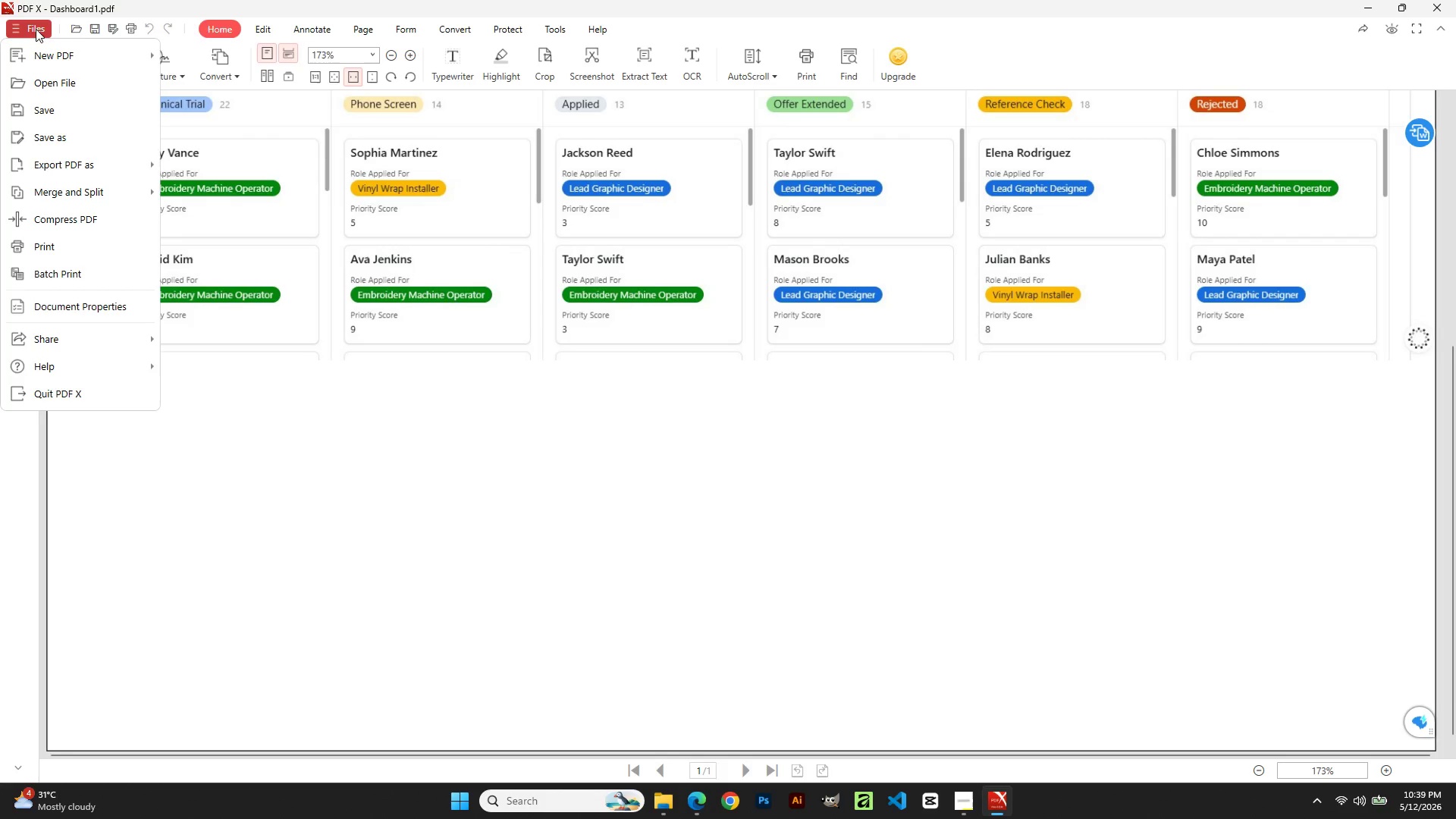 
left_click([236, 89])
 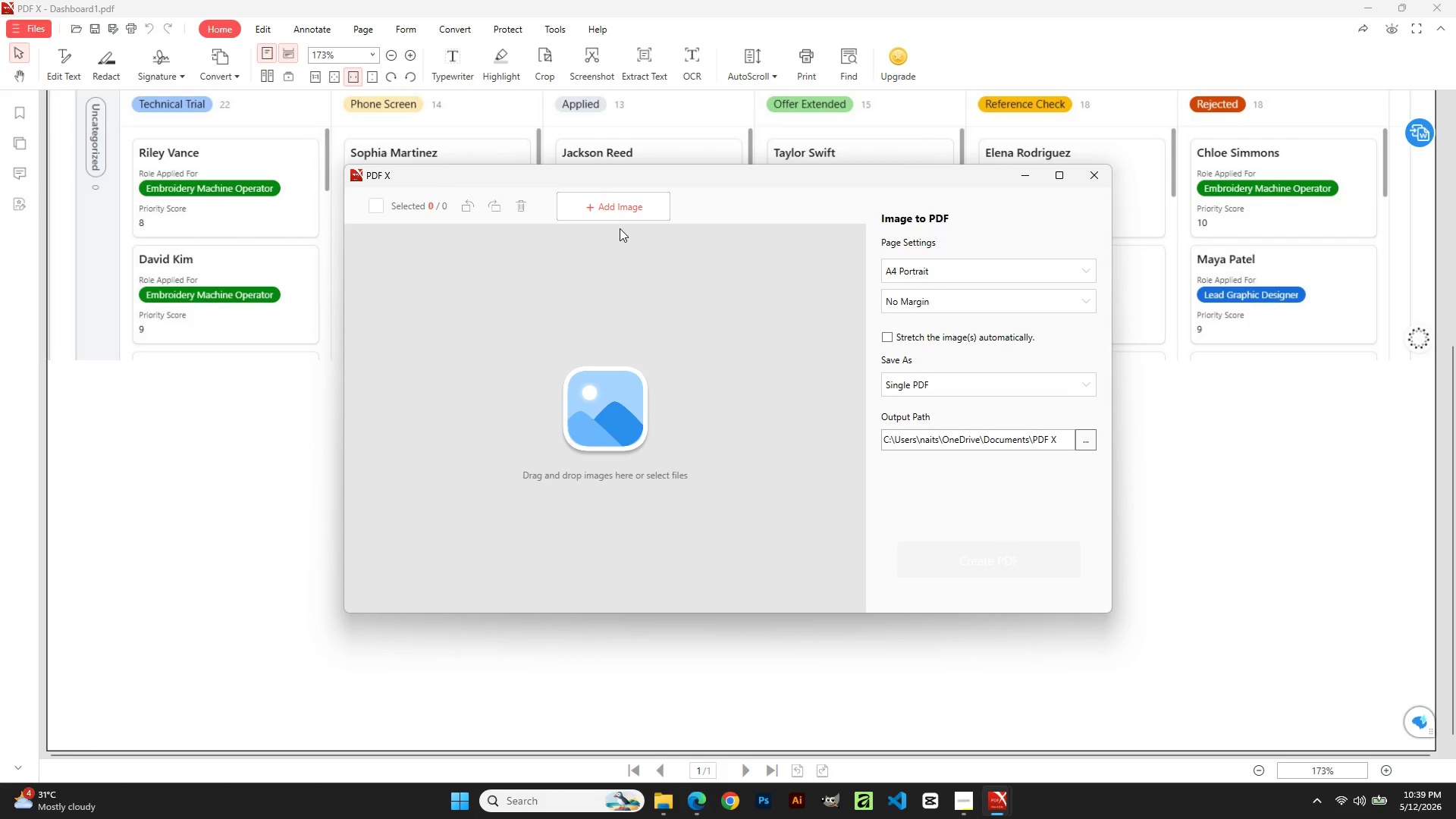 
left_click([617, 209])
 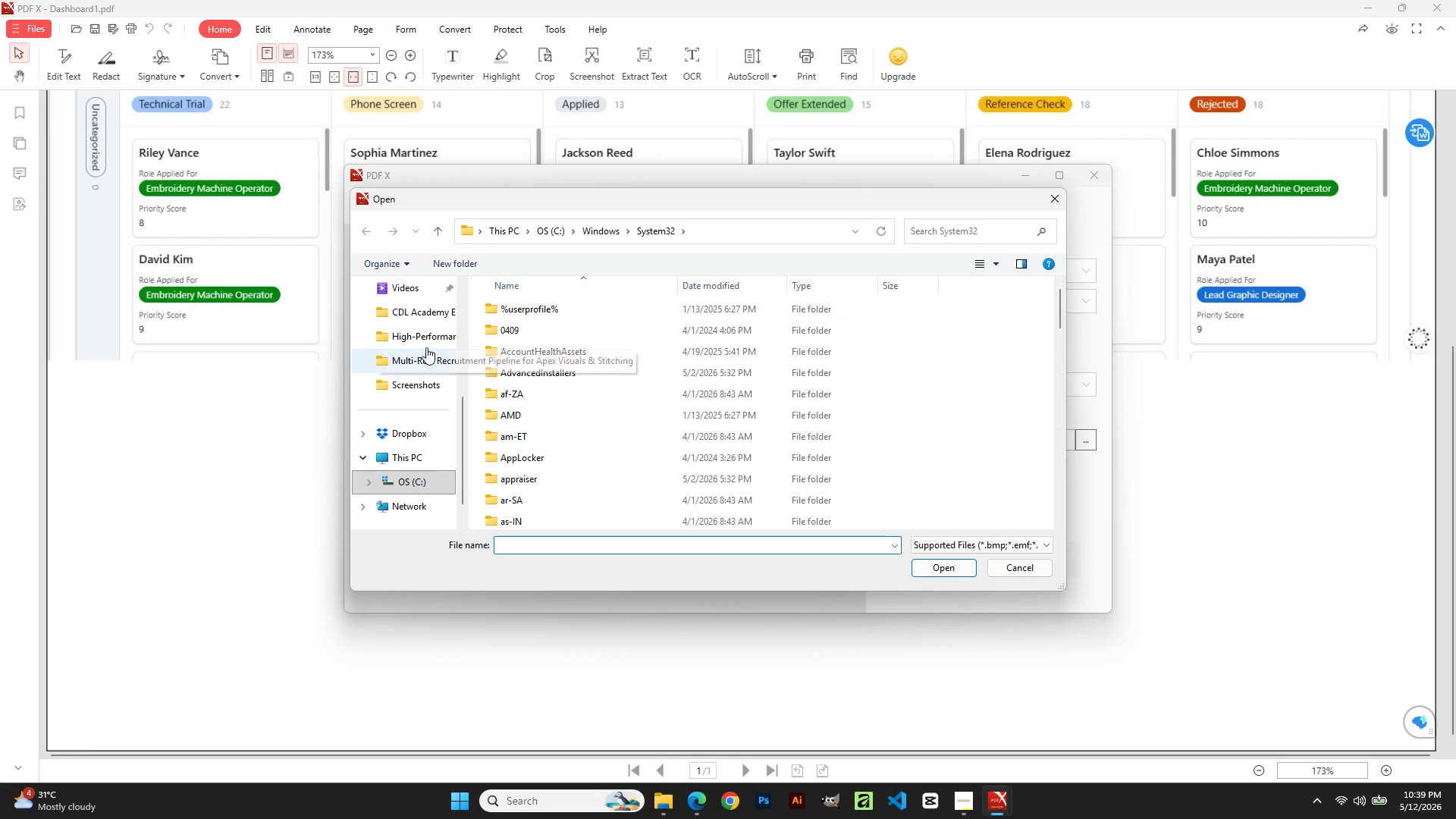 
left_click([416, 414])
 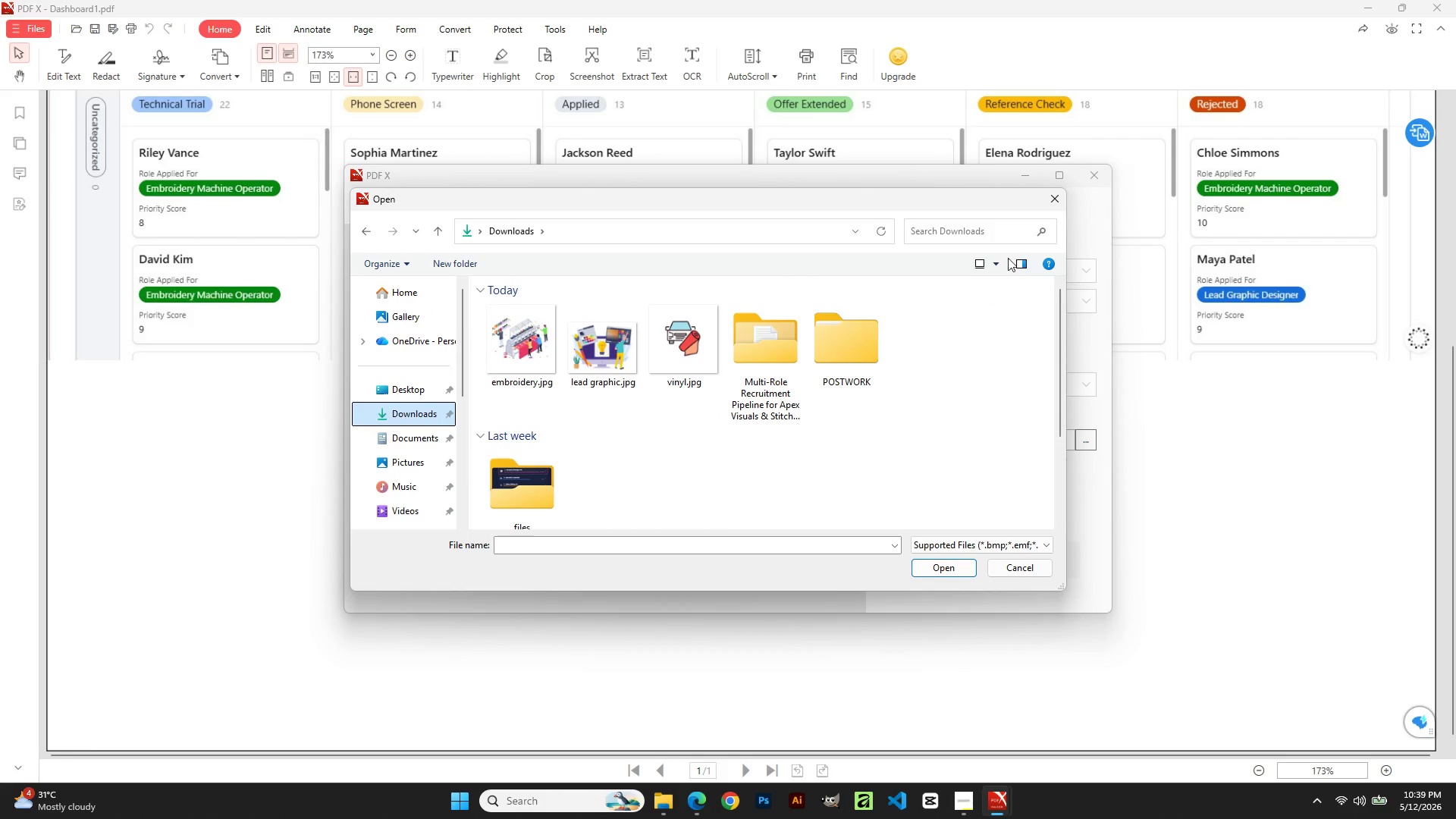 
scroll: coordinate [432, 406], scroll_direction: up, amount: 4.0
 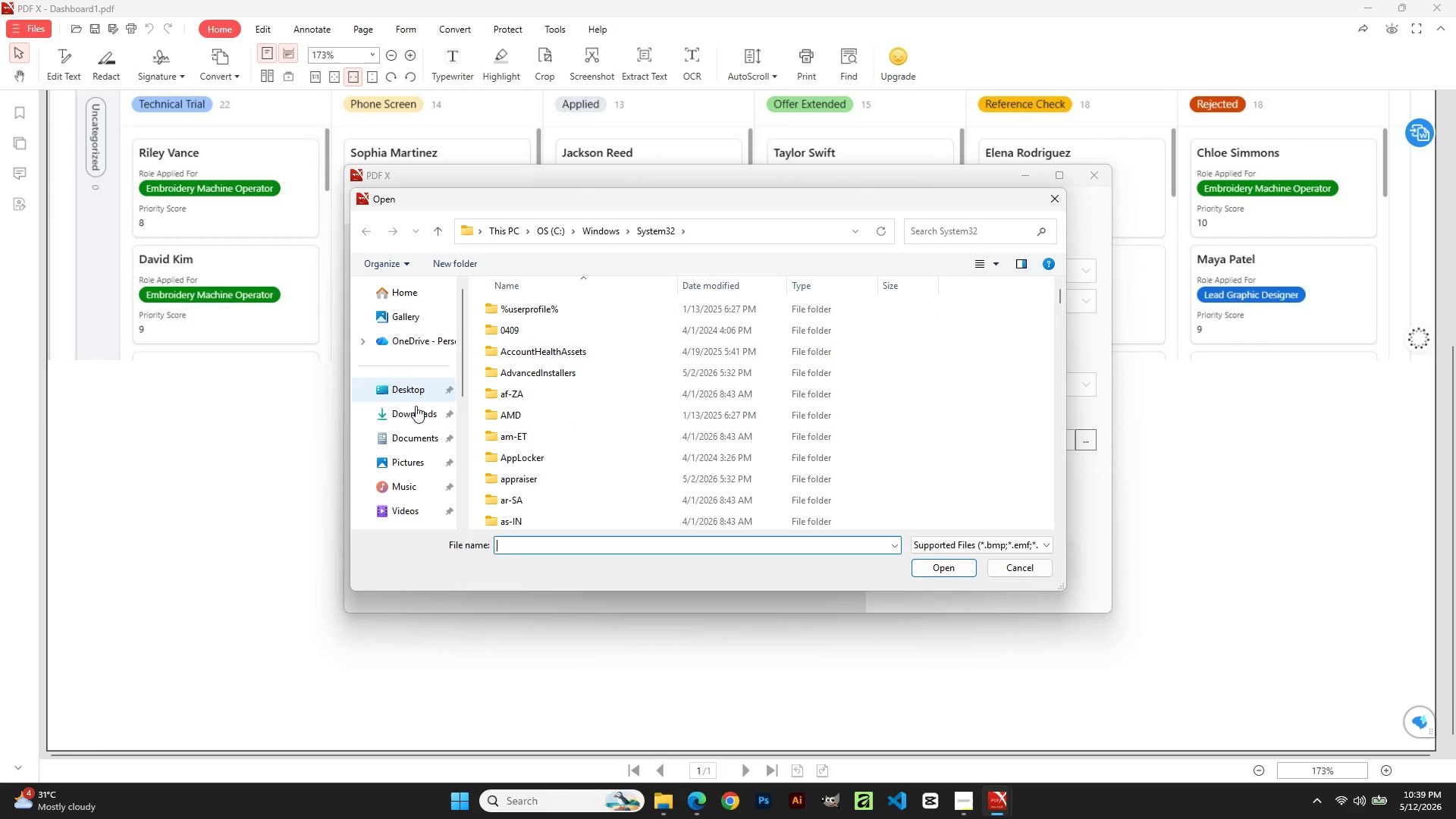 
left_click([1047, 197])
 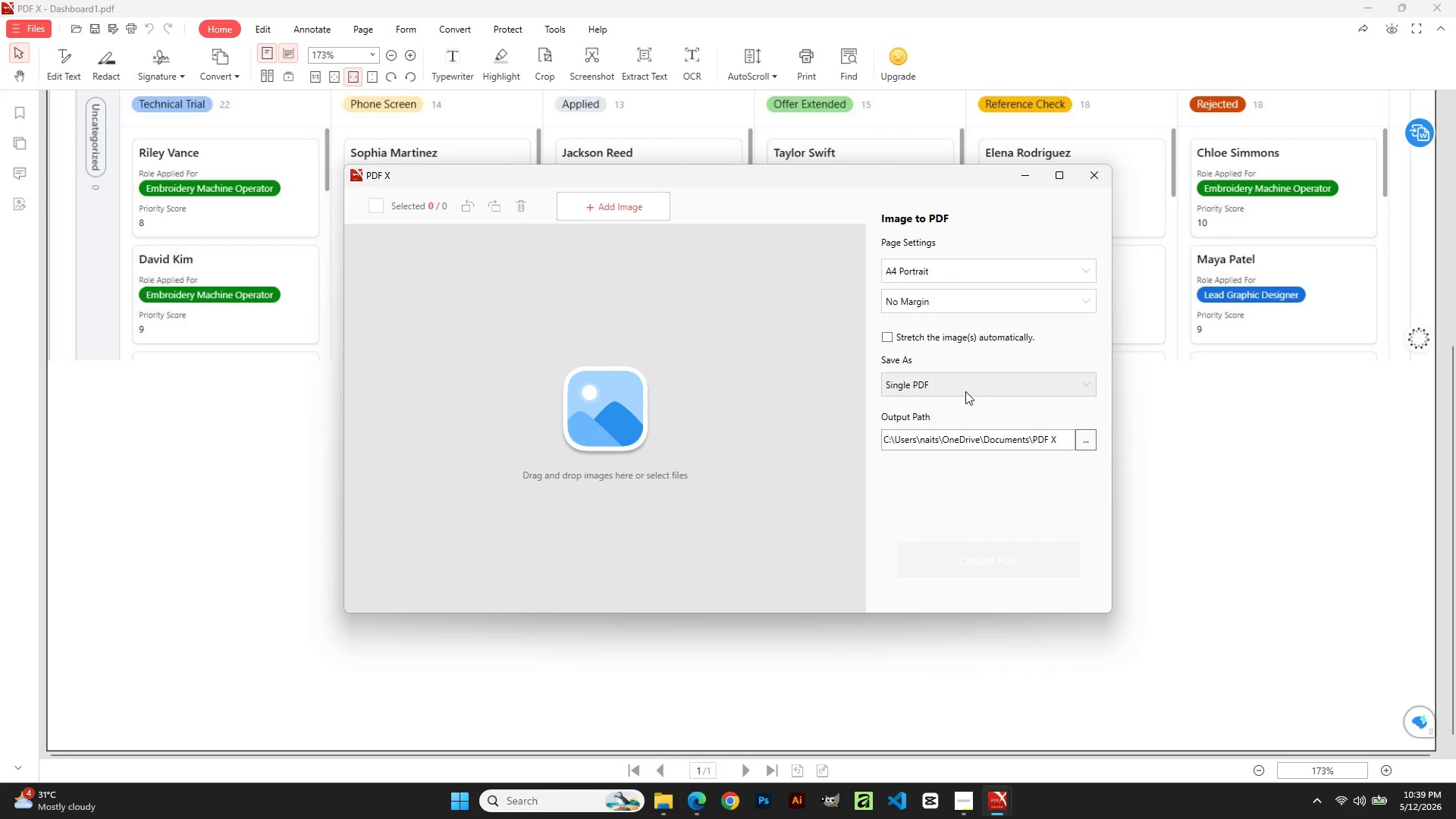 
left_click([965, 390])
 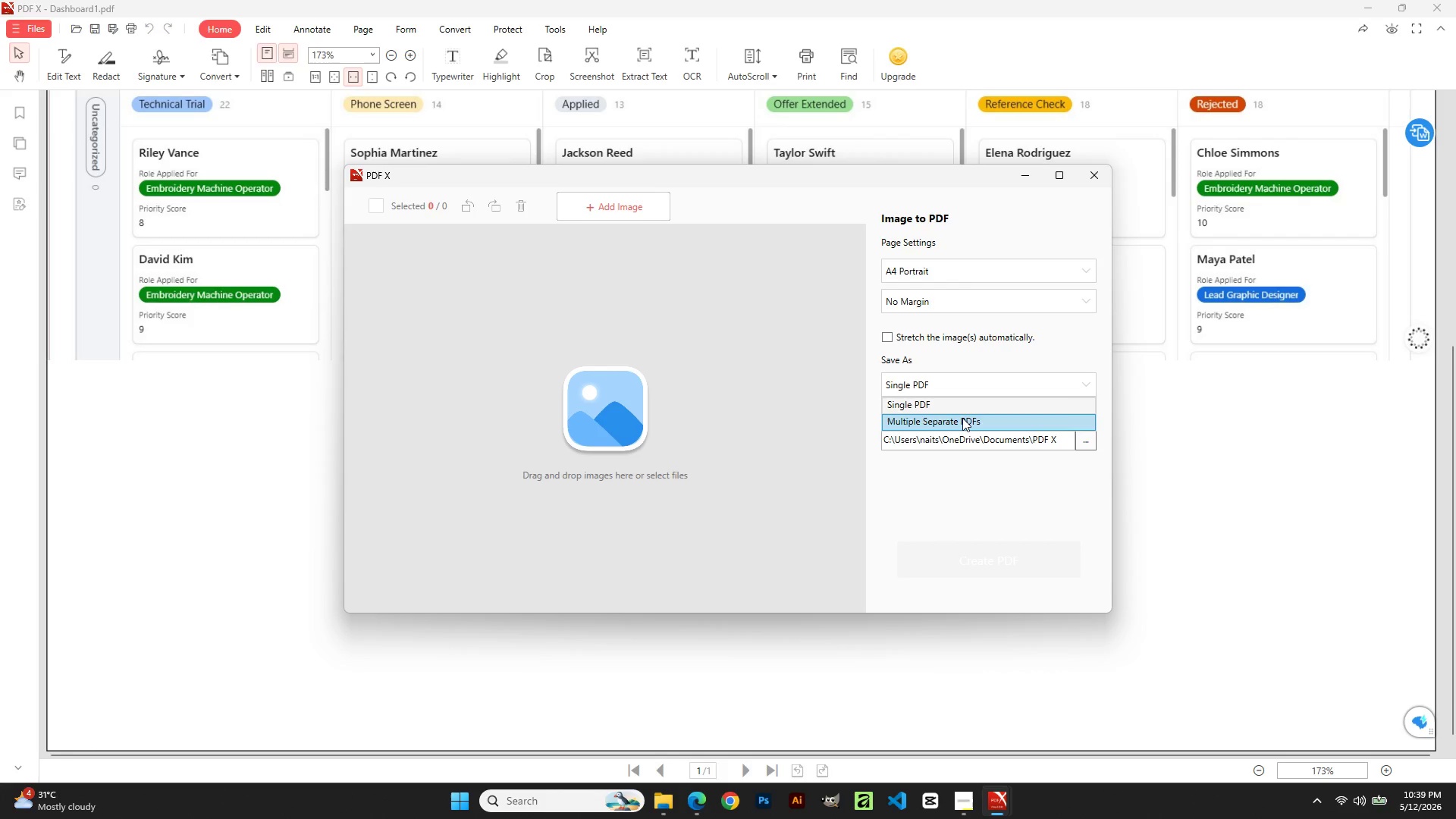 
left_click([962, 419])
 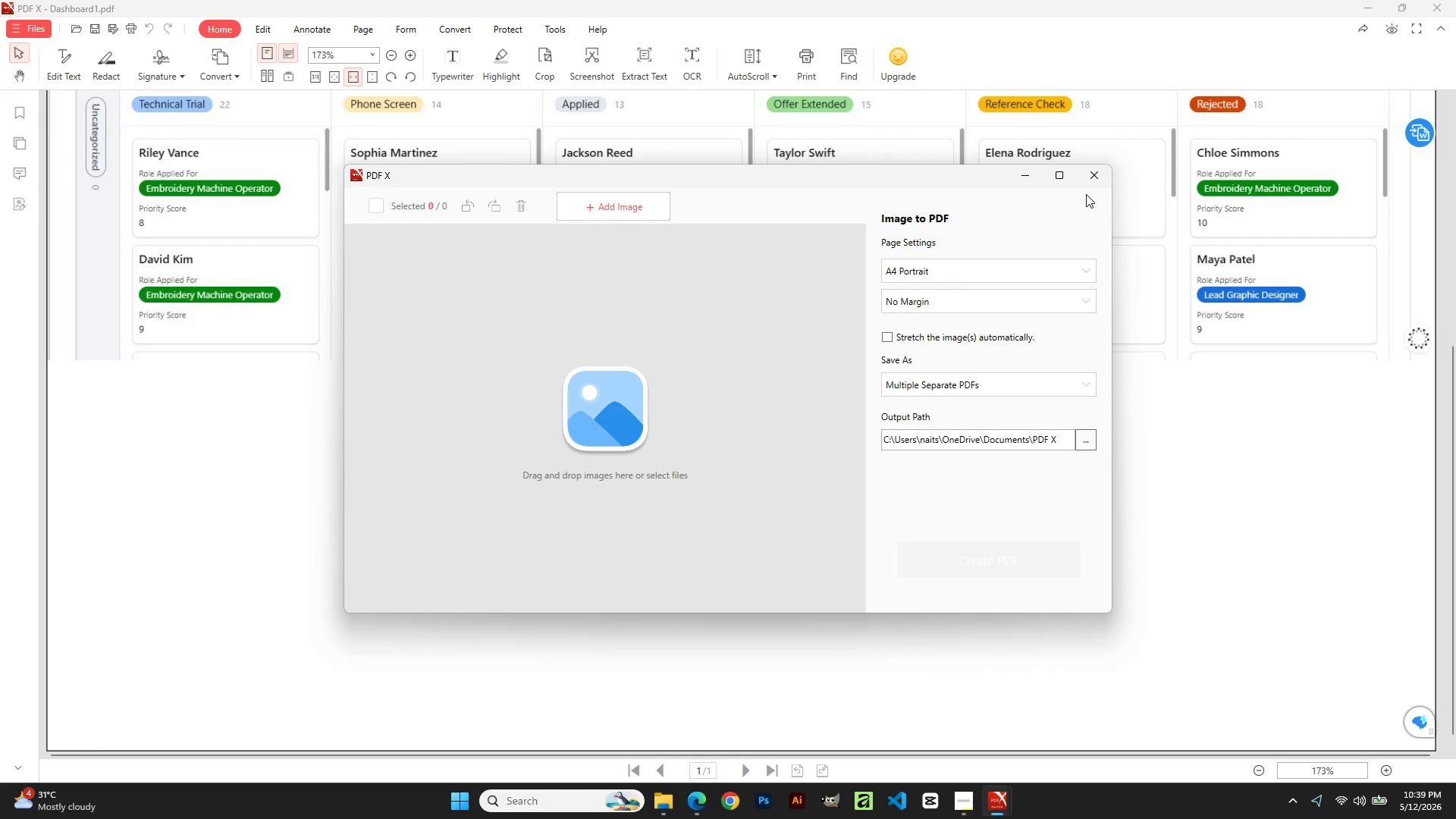 
left_click([1094, 176])
 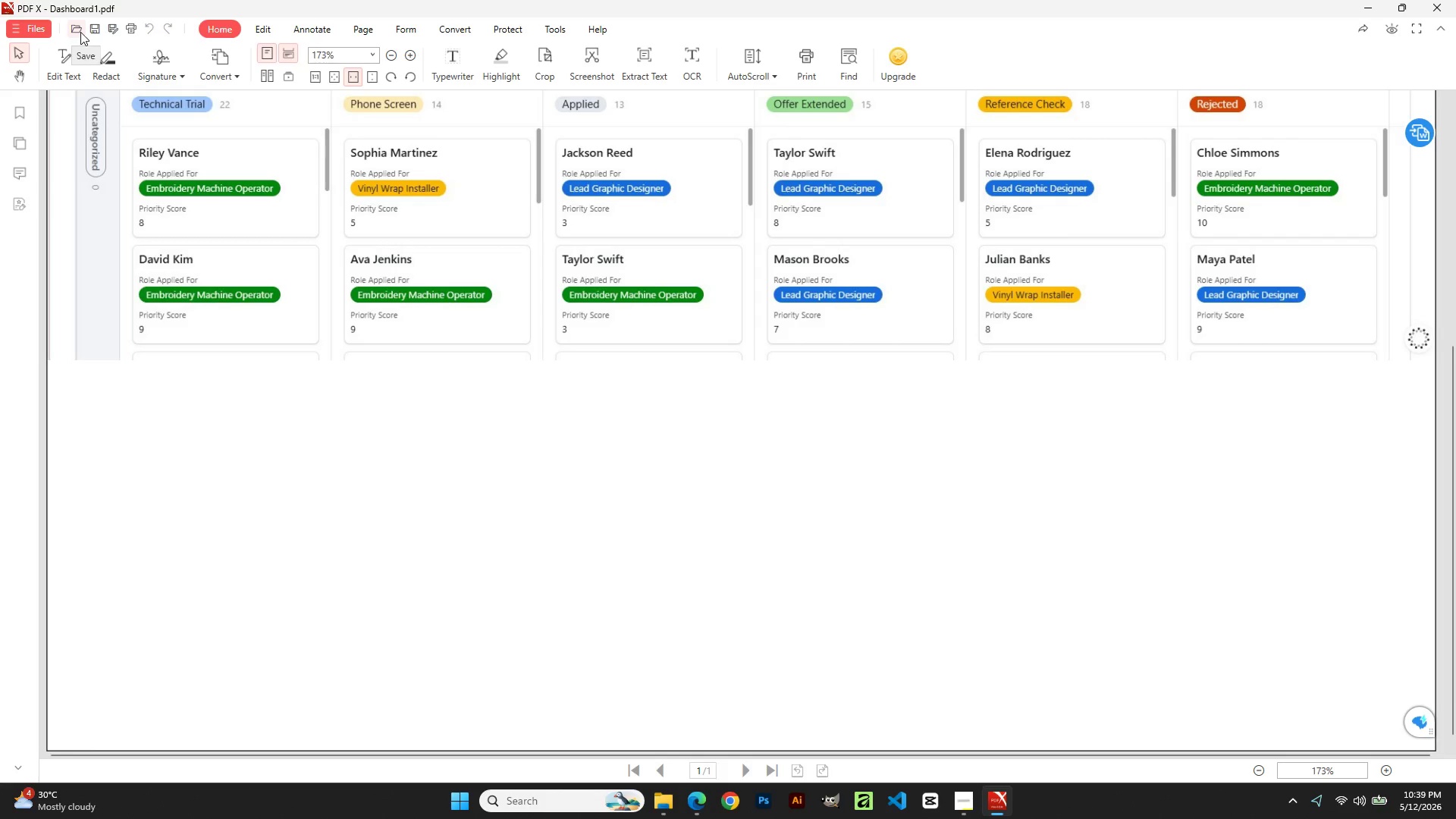 
wait(12.77)
 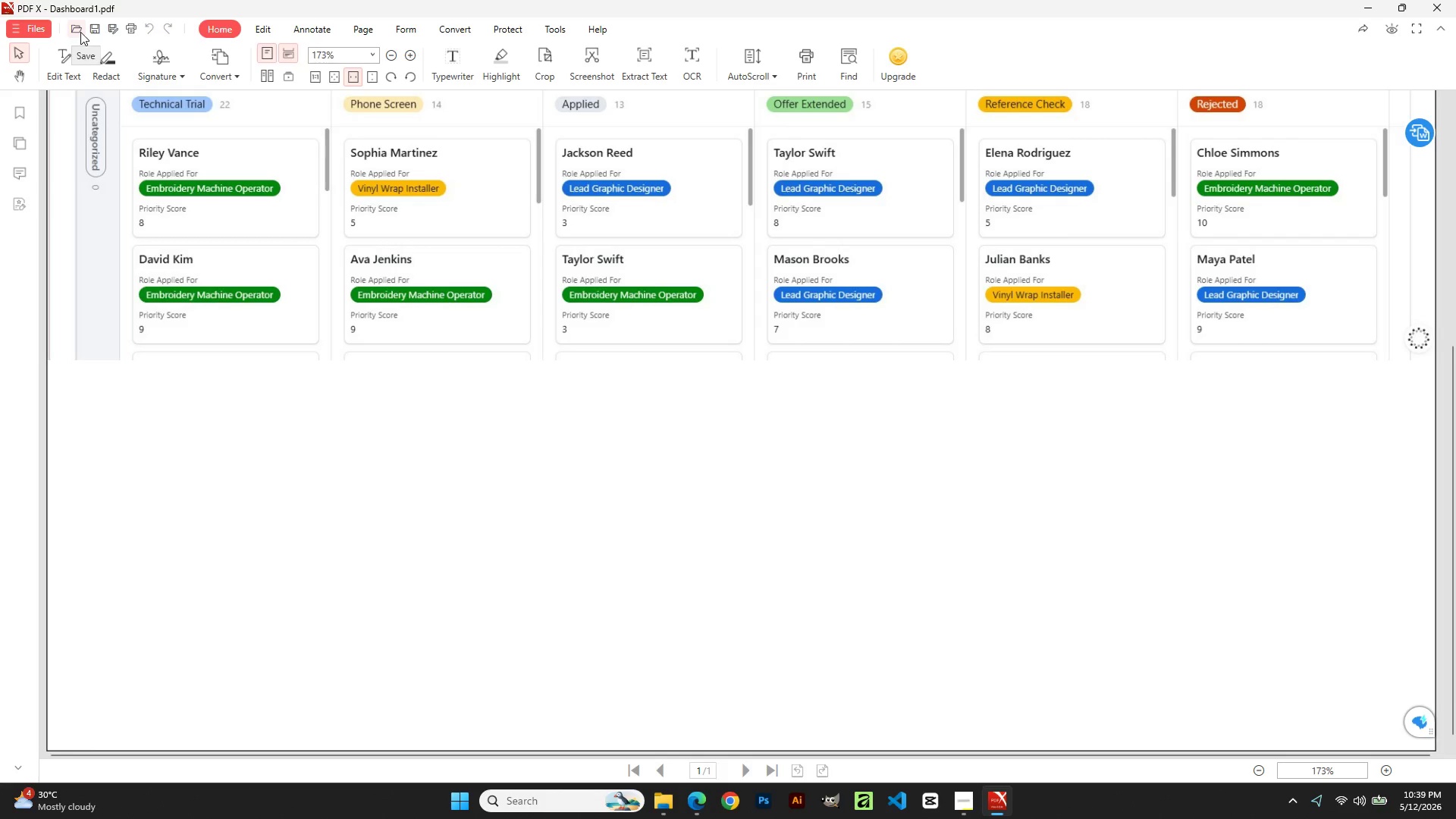 
left_click([34, 27])
 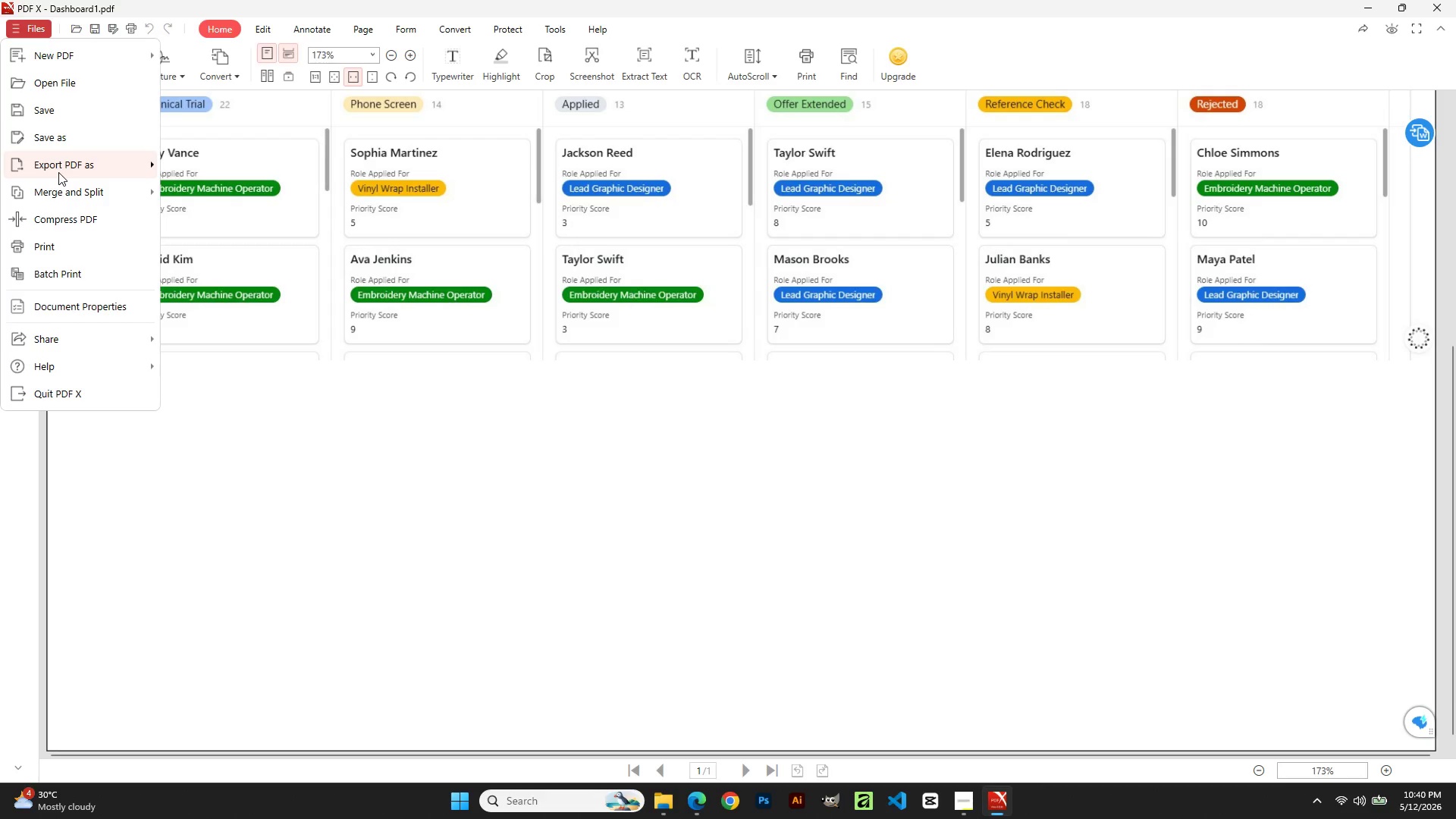 
mouse_move([58, 181])
 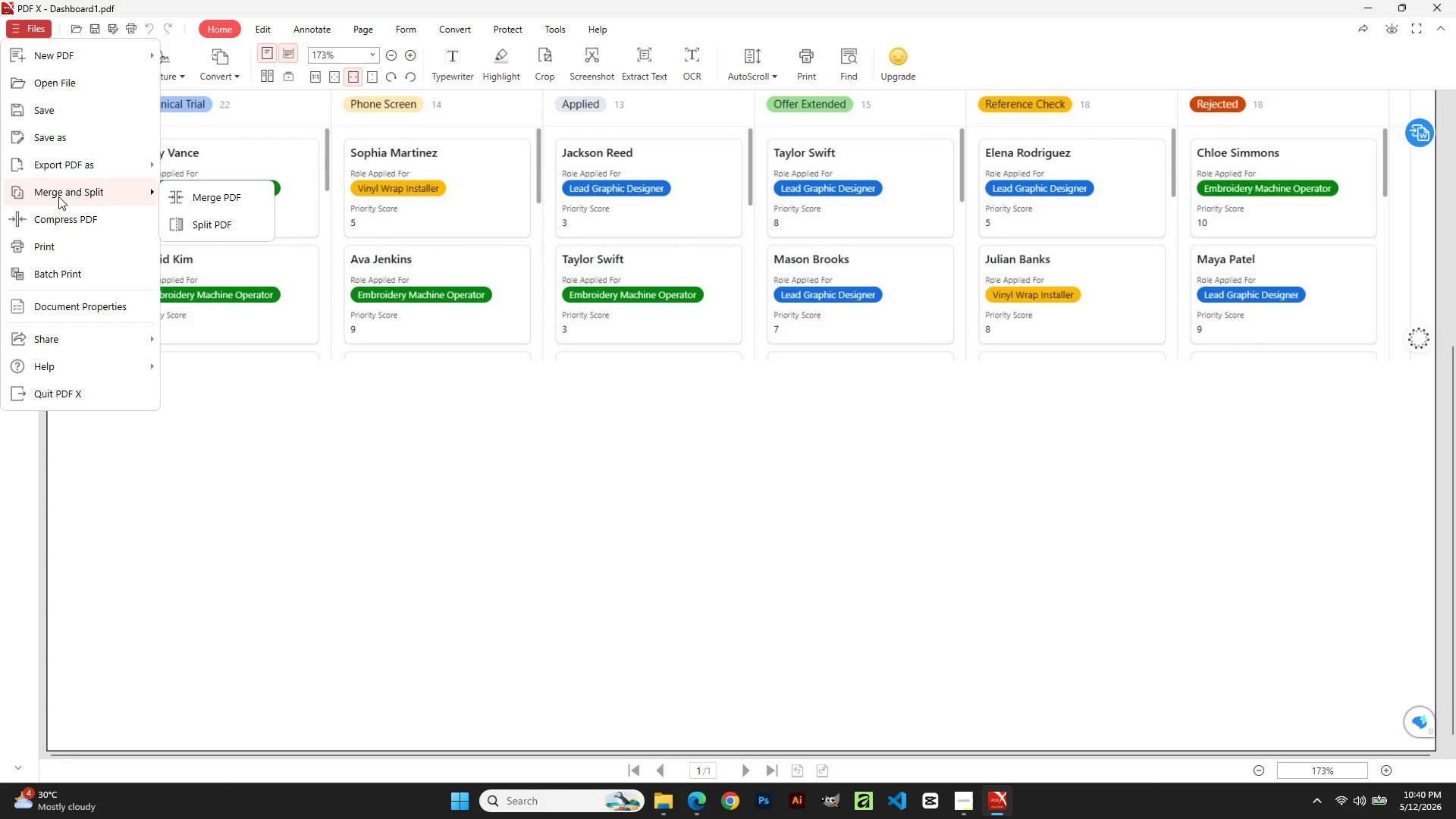 
left_click([57, 91])
 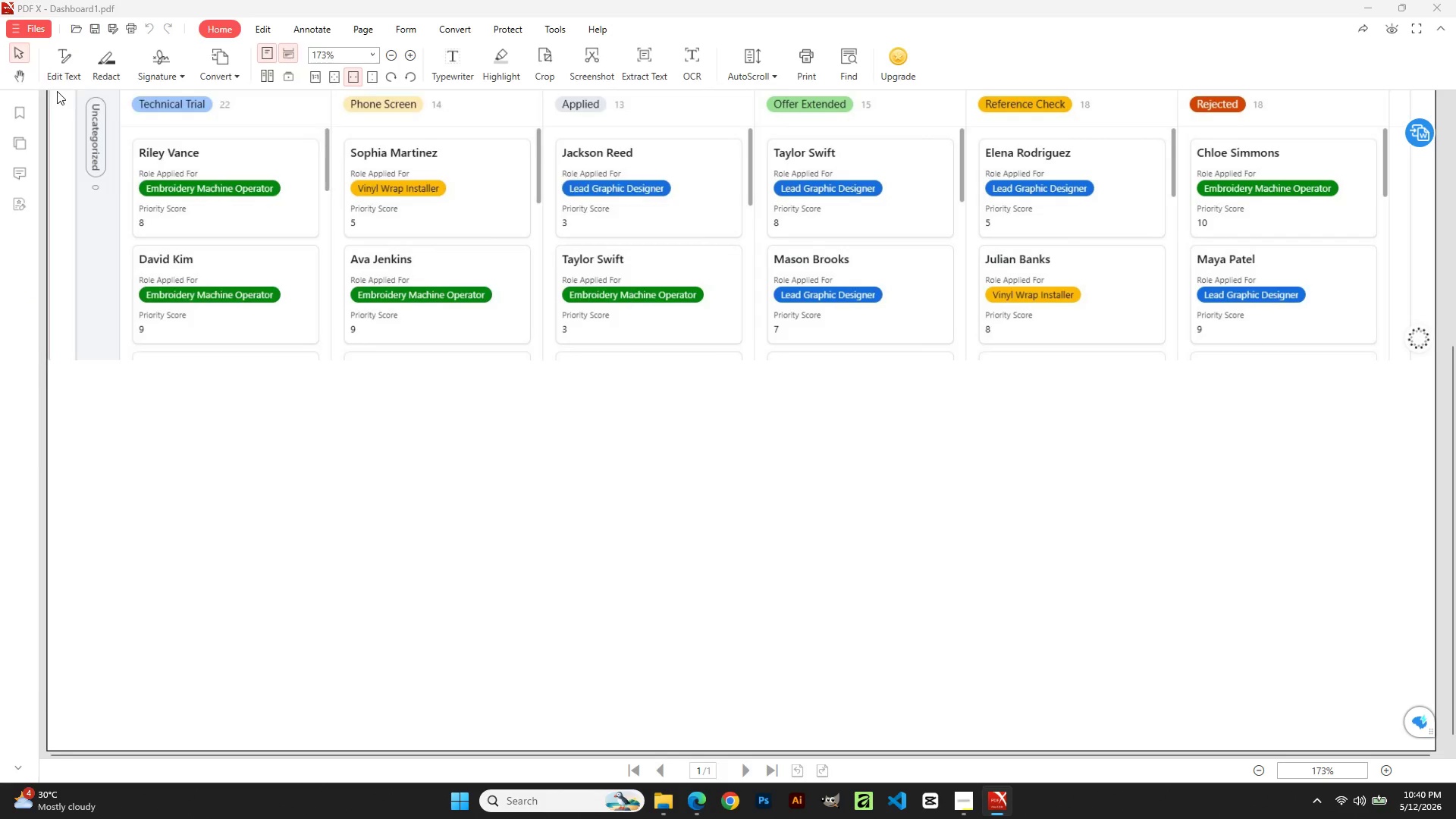 
mouse_move([74, 99])
 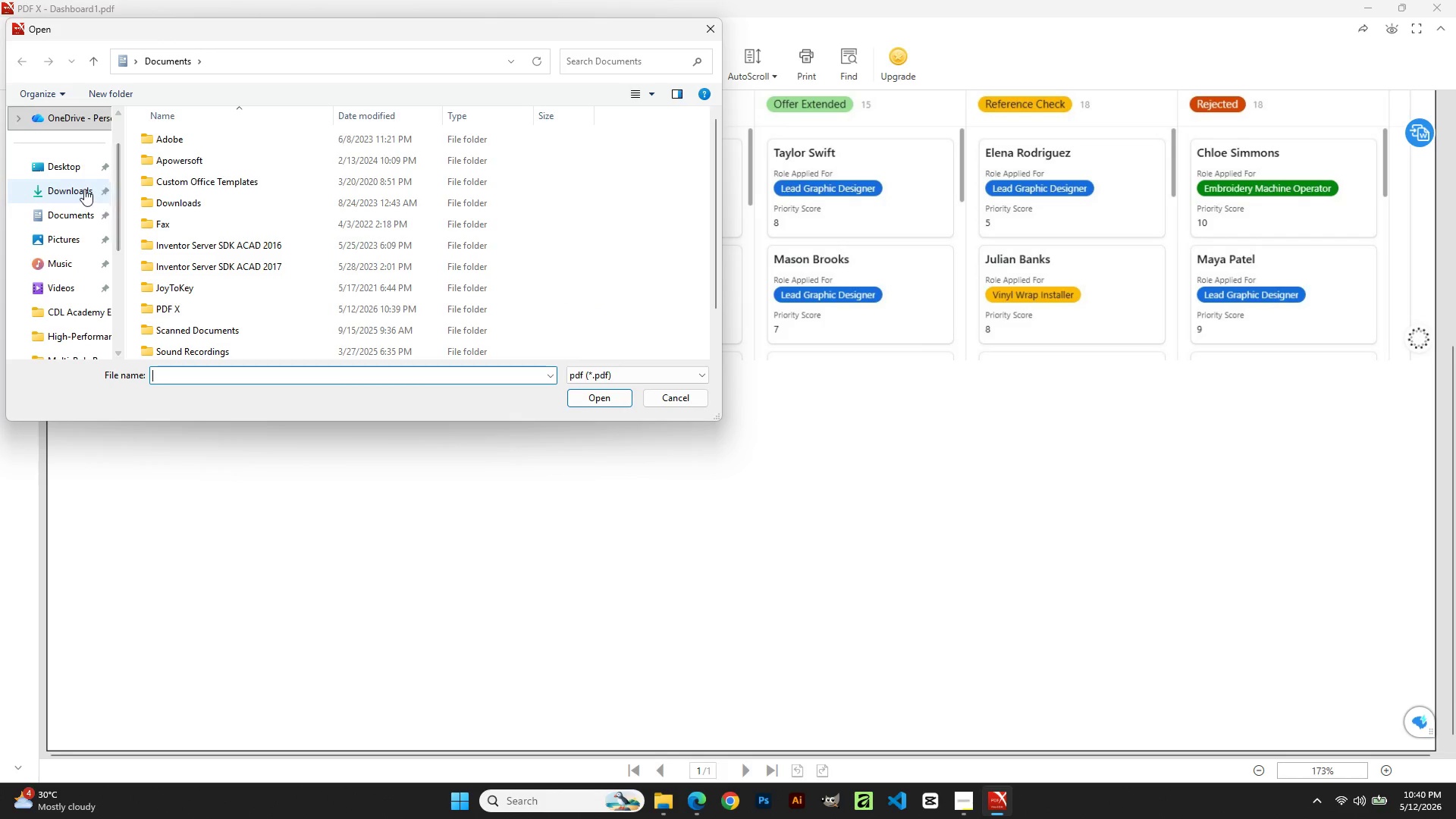 
left_click([84, 189])
 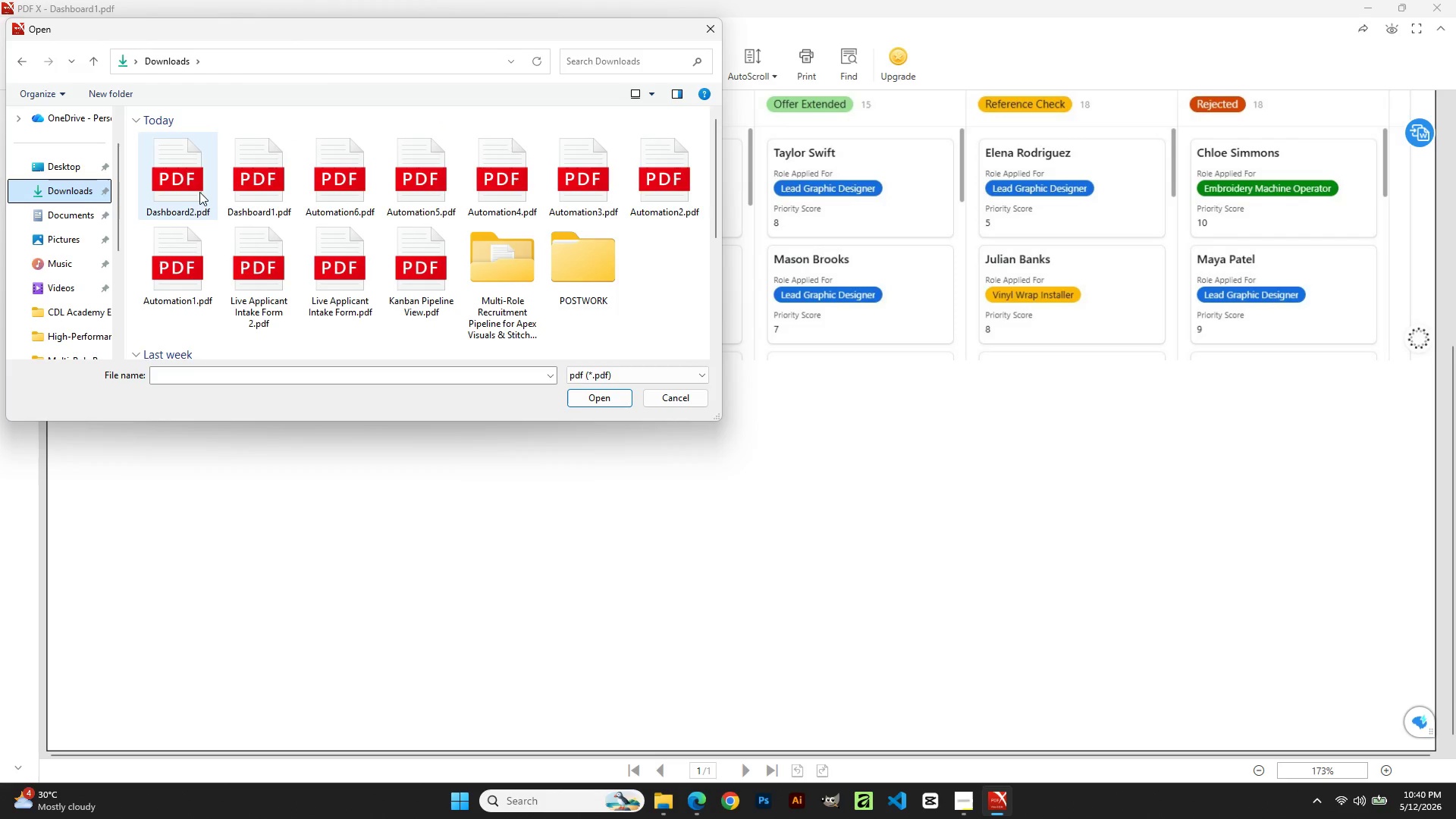 
double_click([191, 190])
 